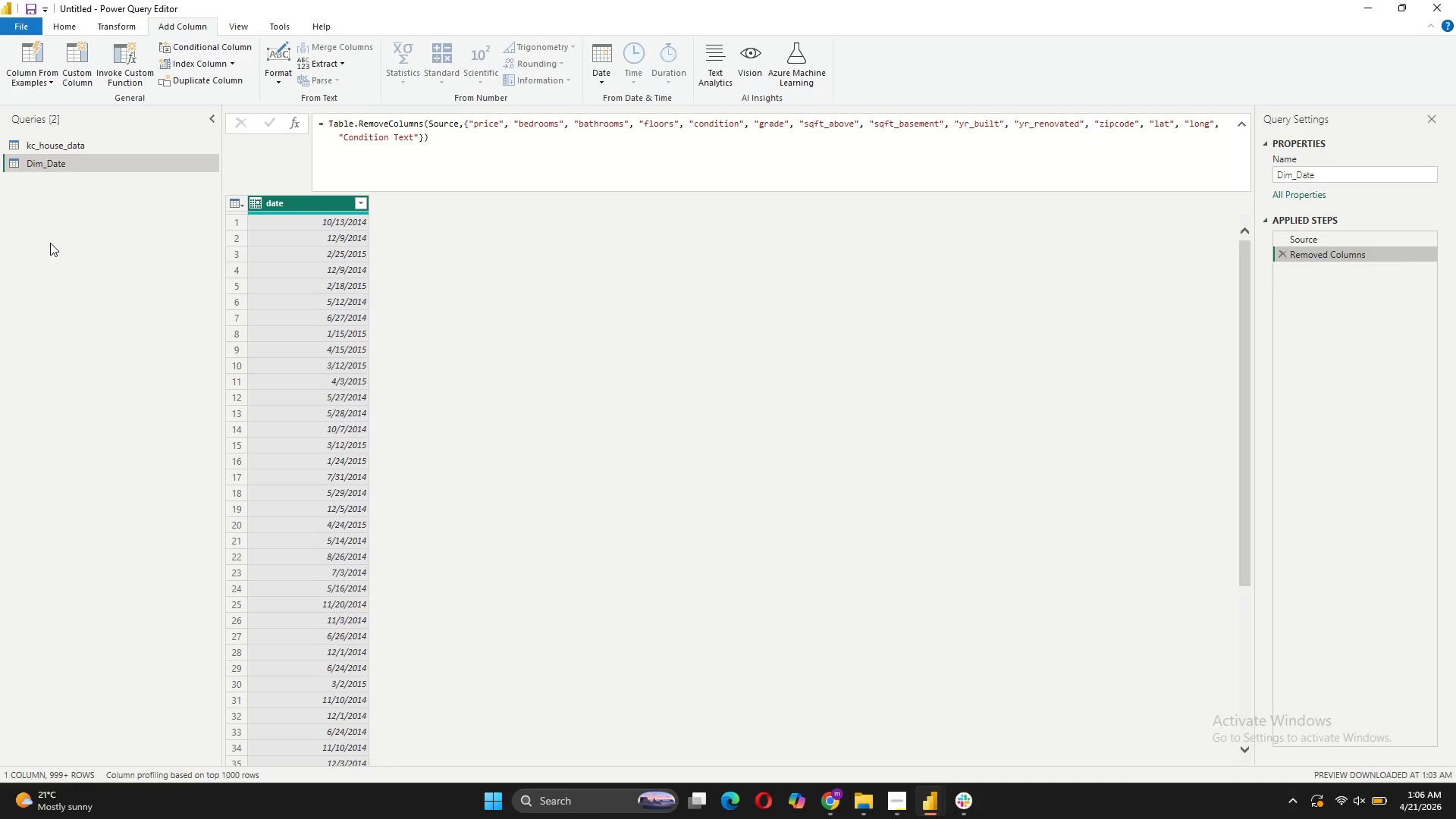 
wait(12.47)
 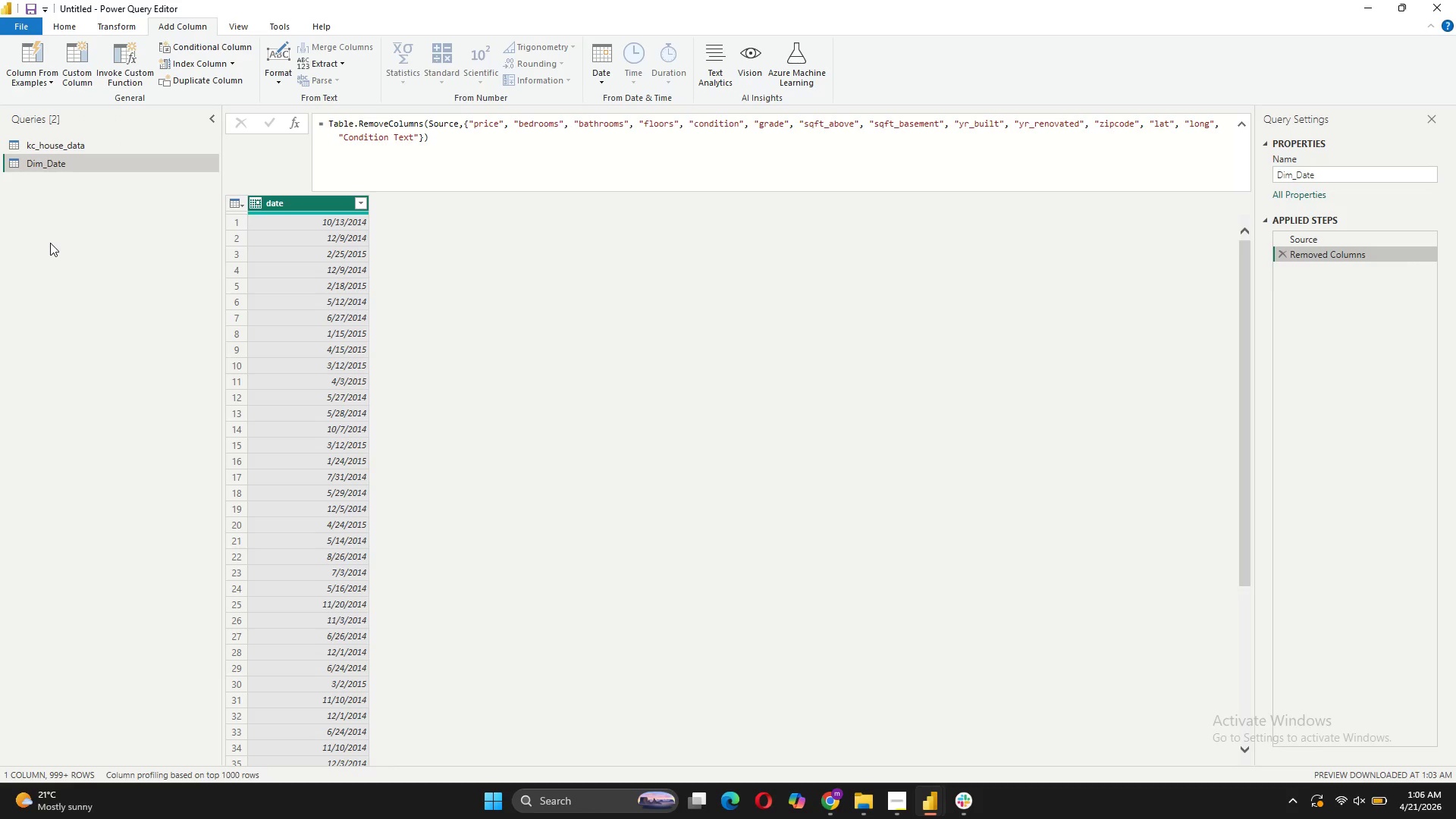 
left_click([70, 72])
 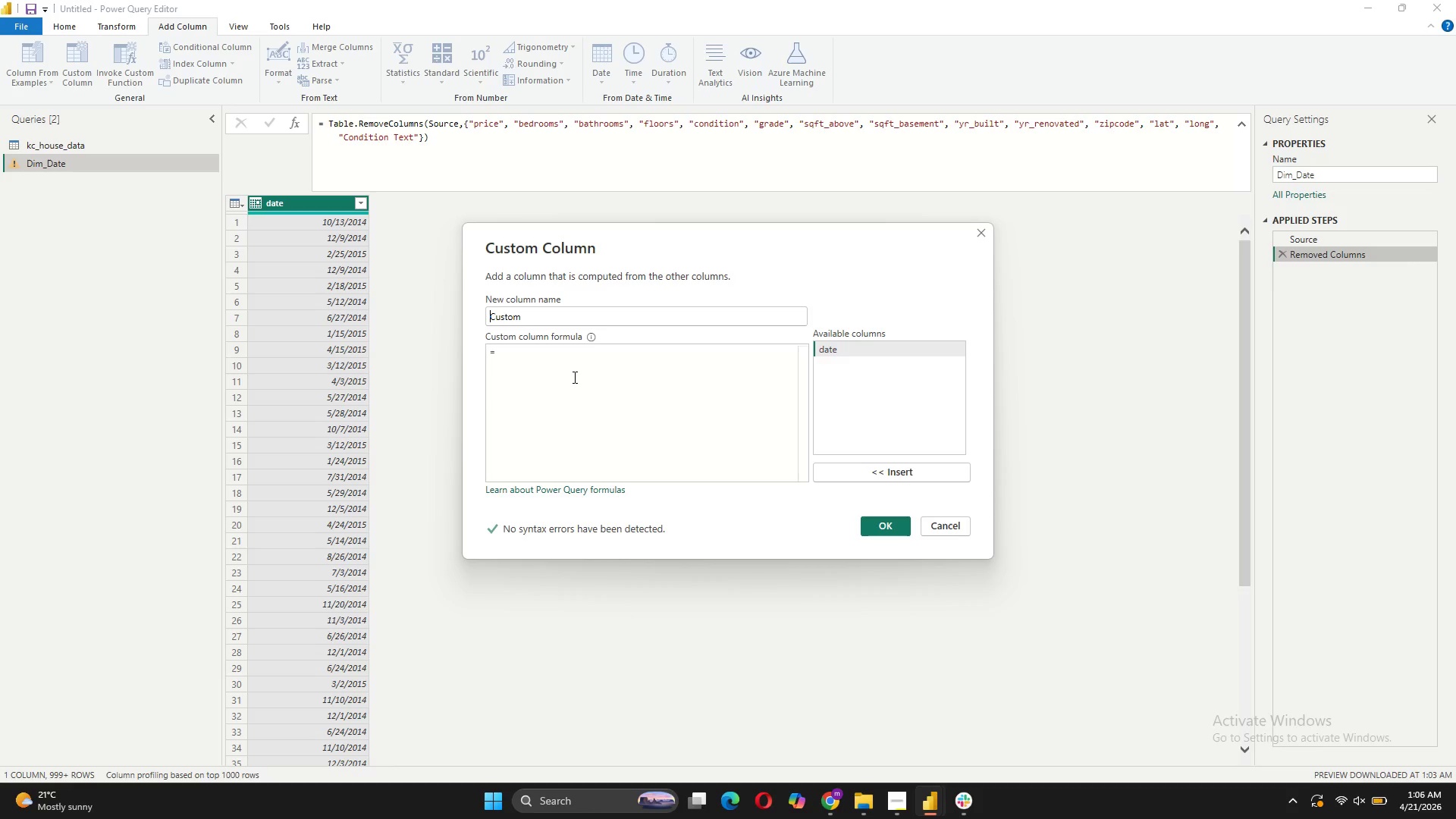 
wait(46.69)
 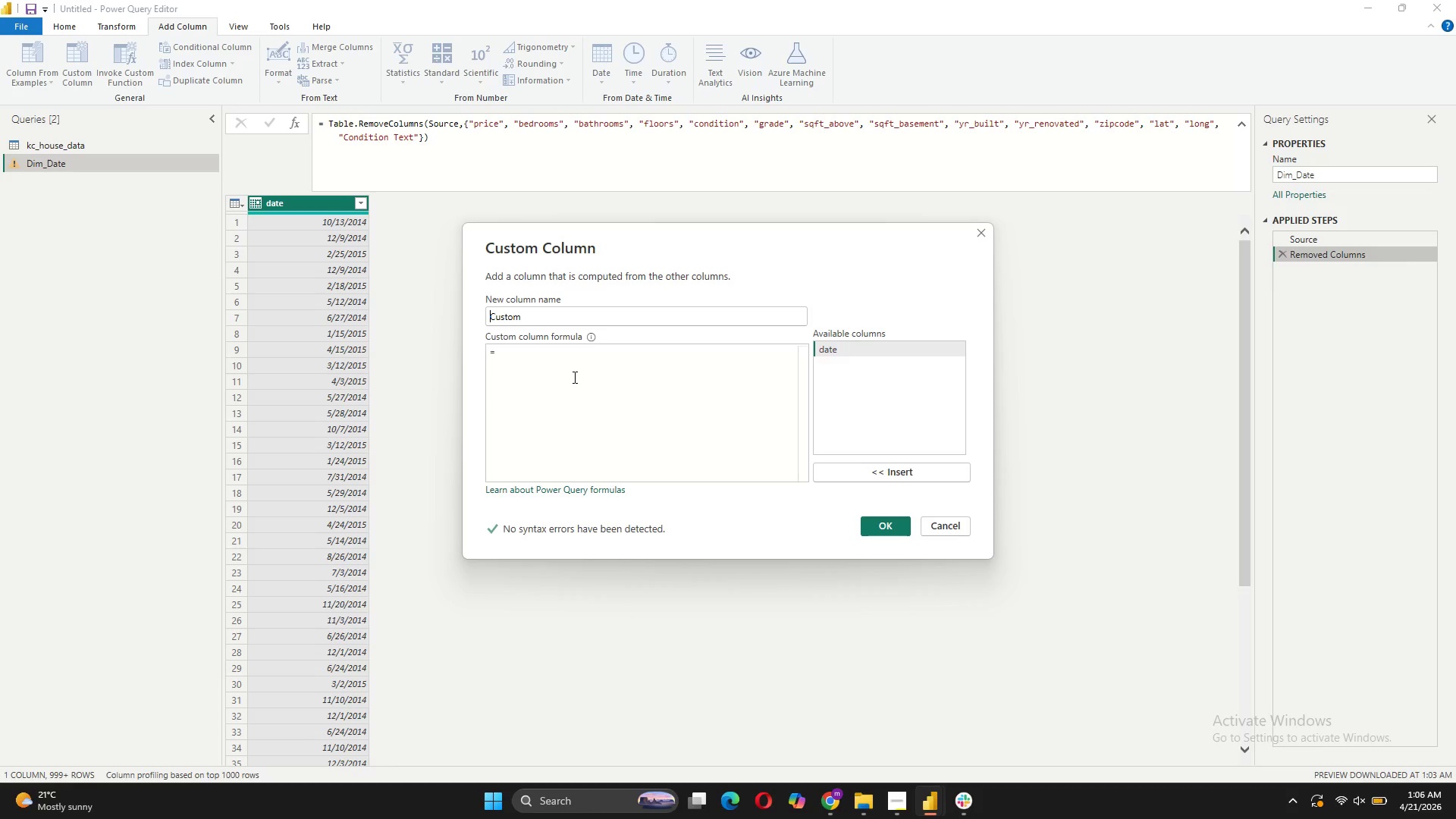 
left_click([655, 381])
 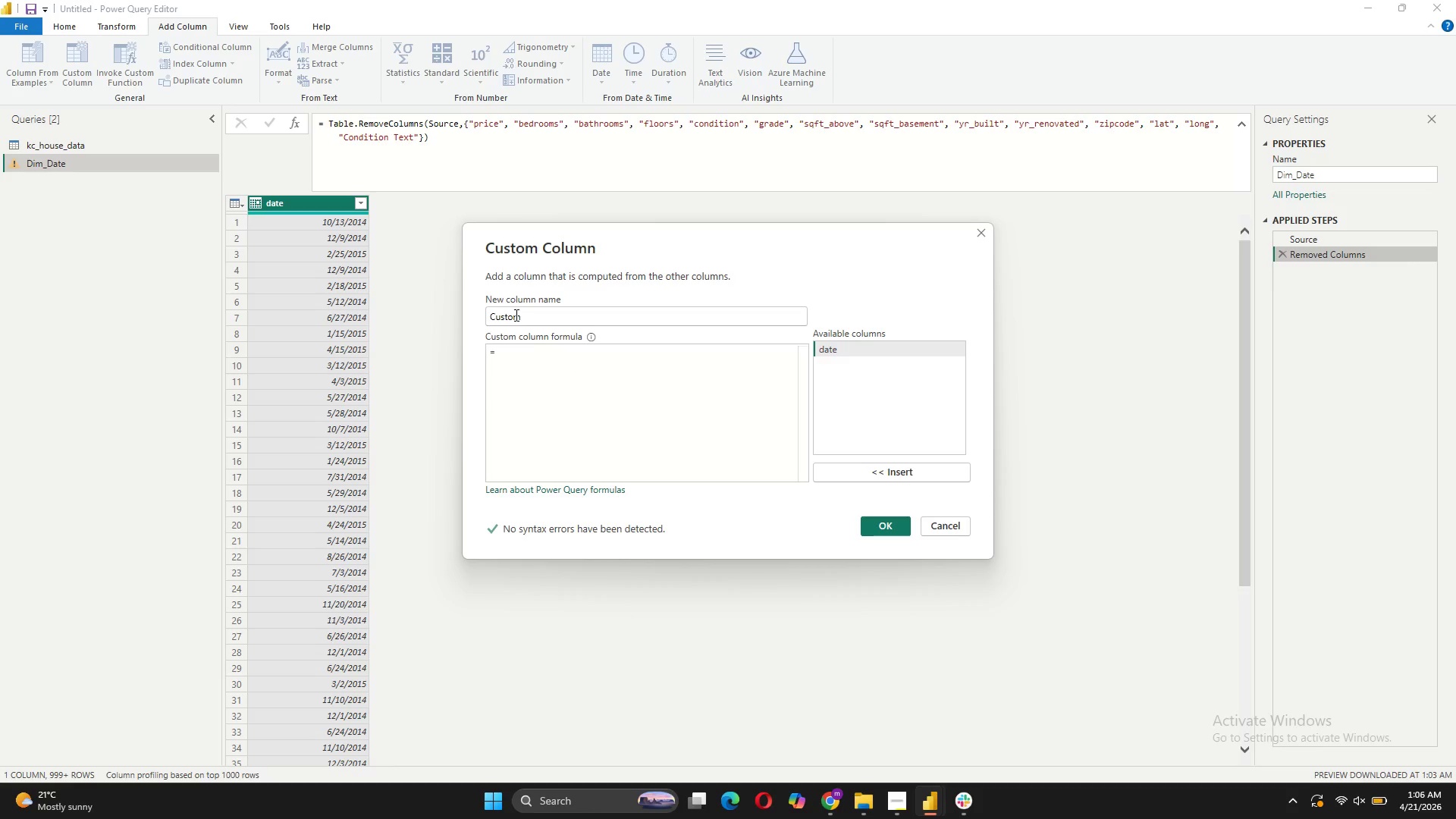 
left_click([541, 325])
 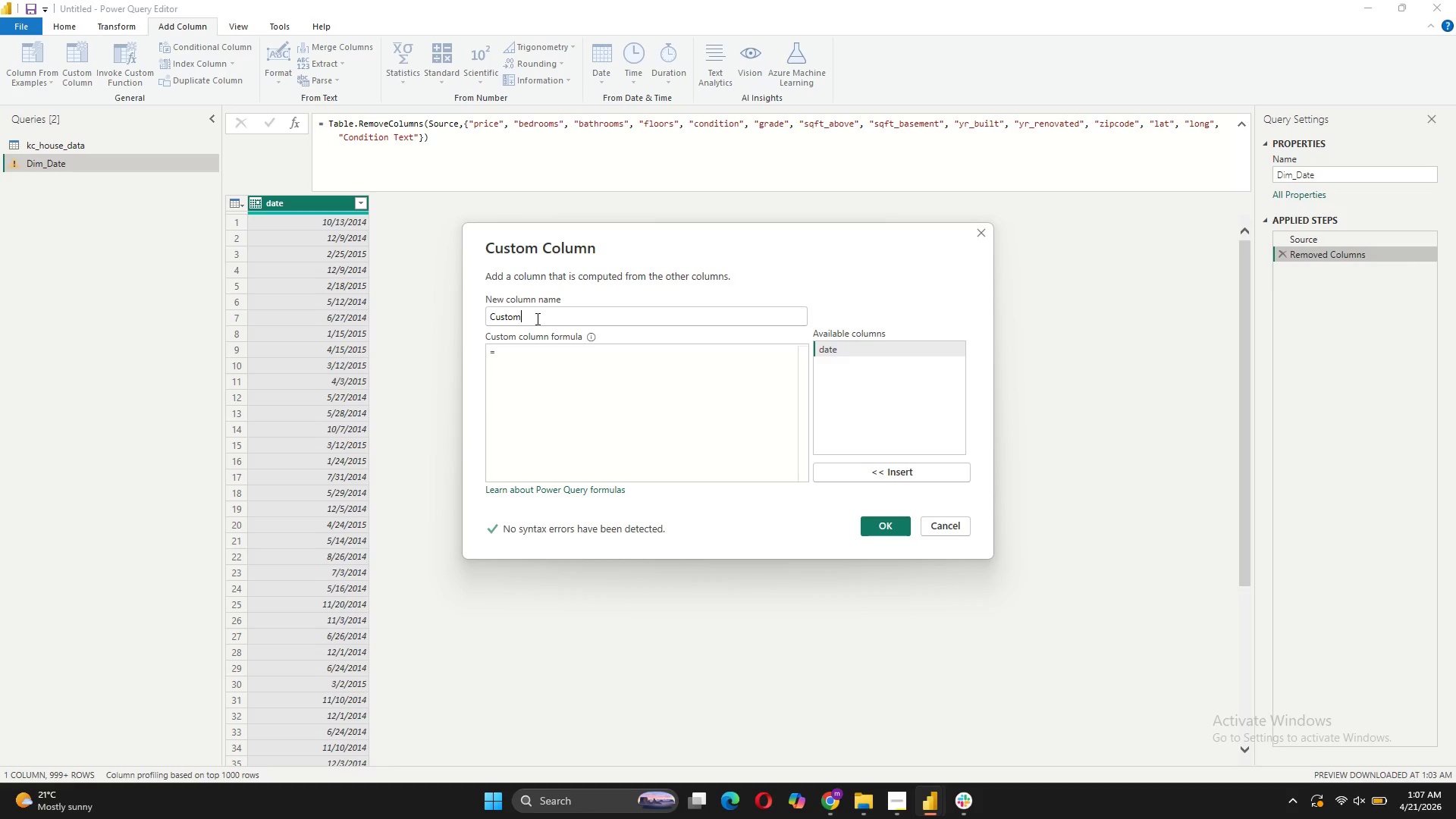 
wait(9.44)
 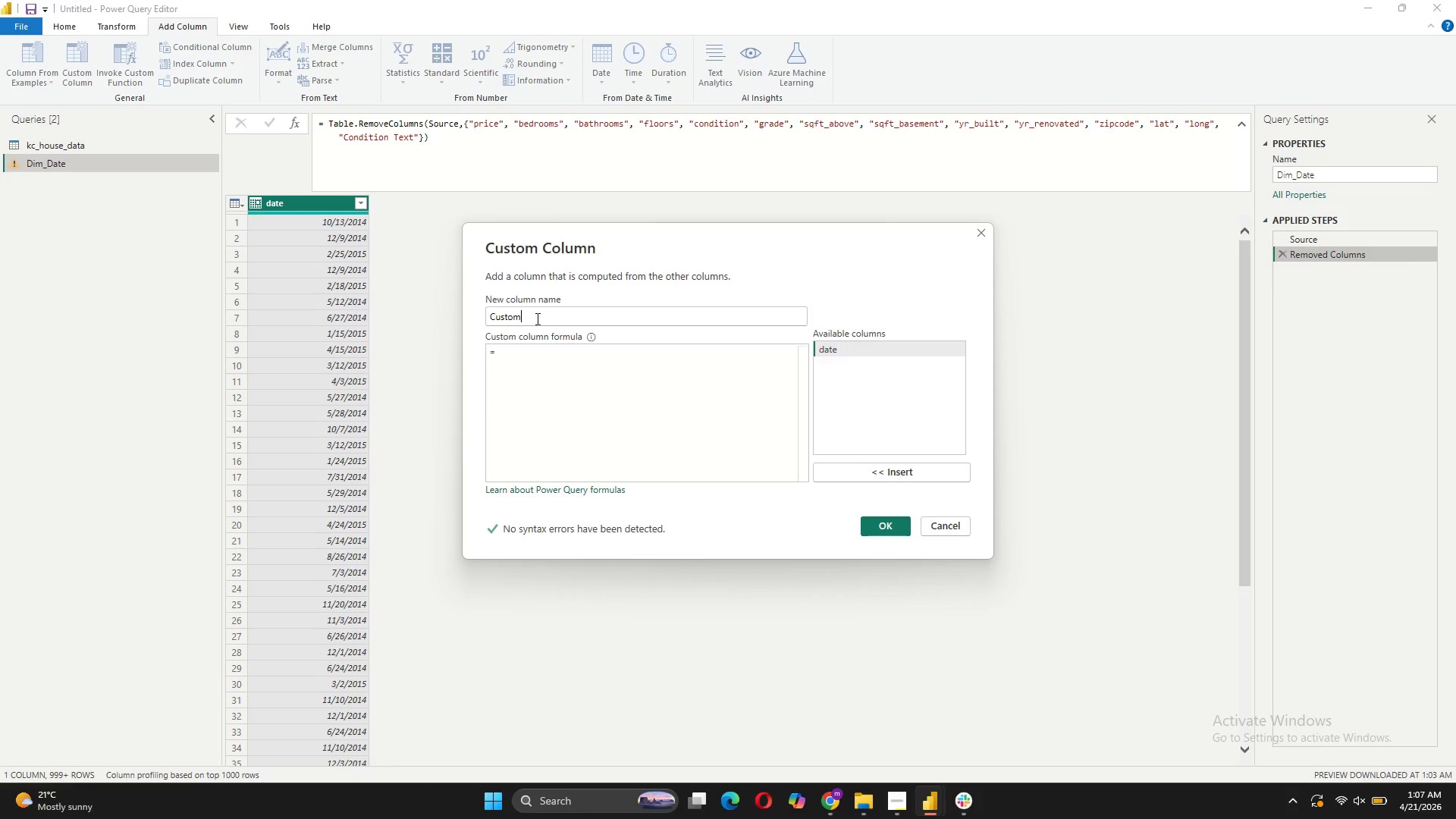 
left_click([947, 526])
 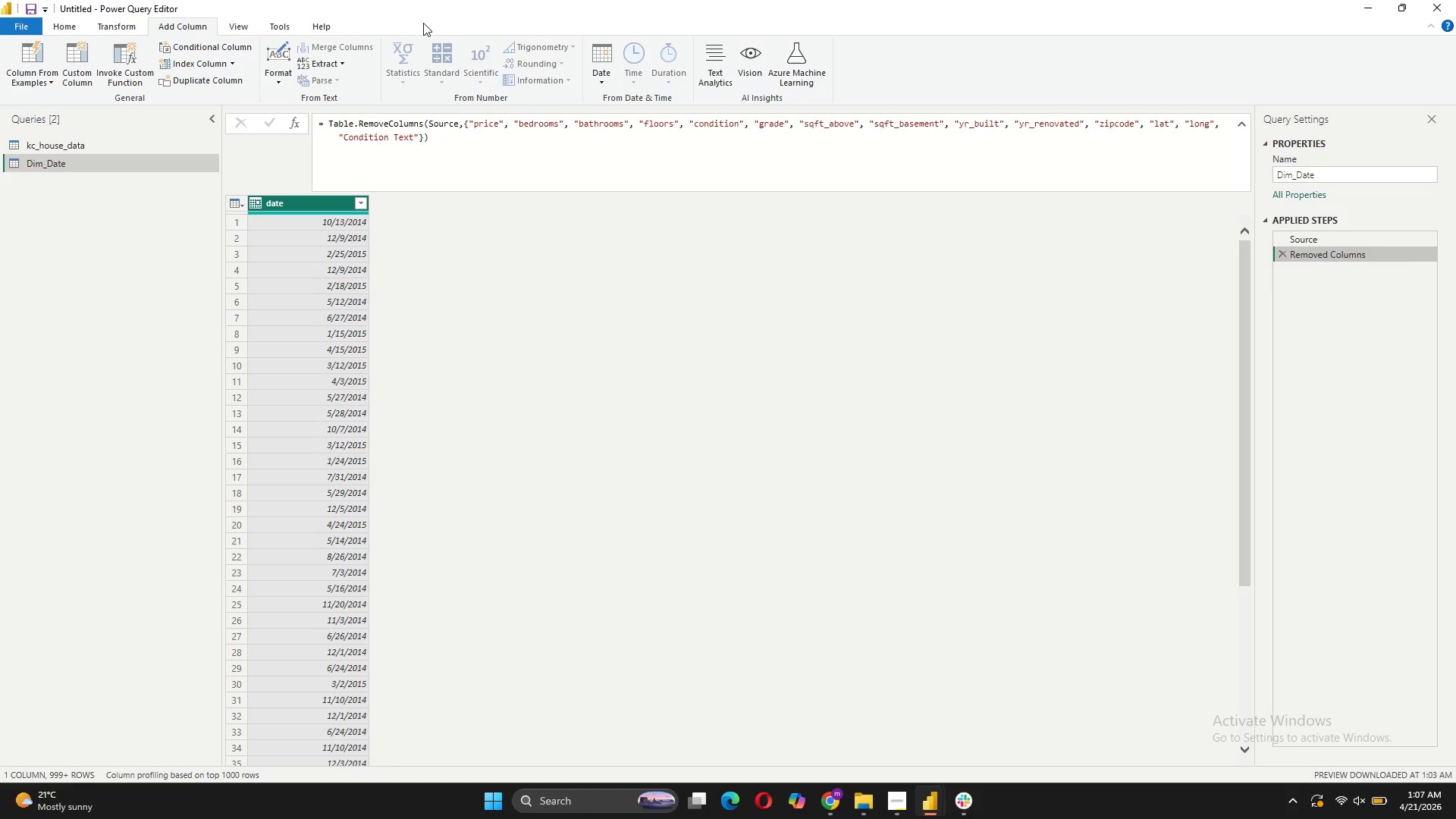 
wait(7.5)
 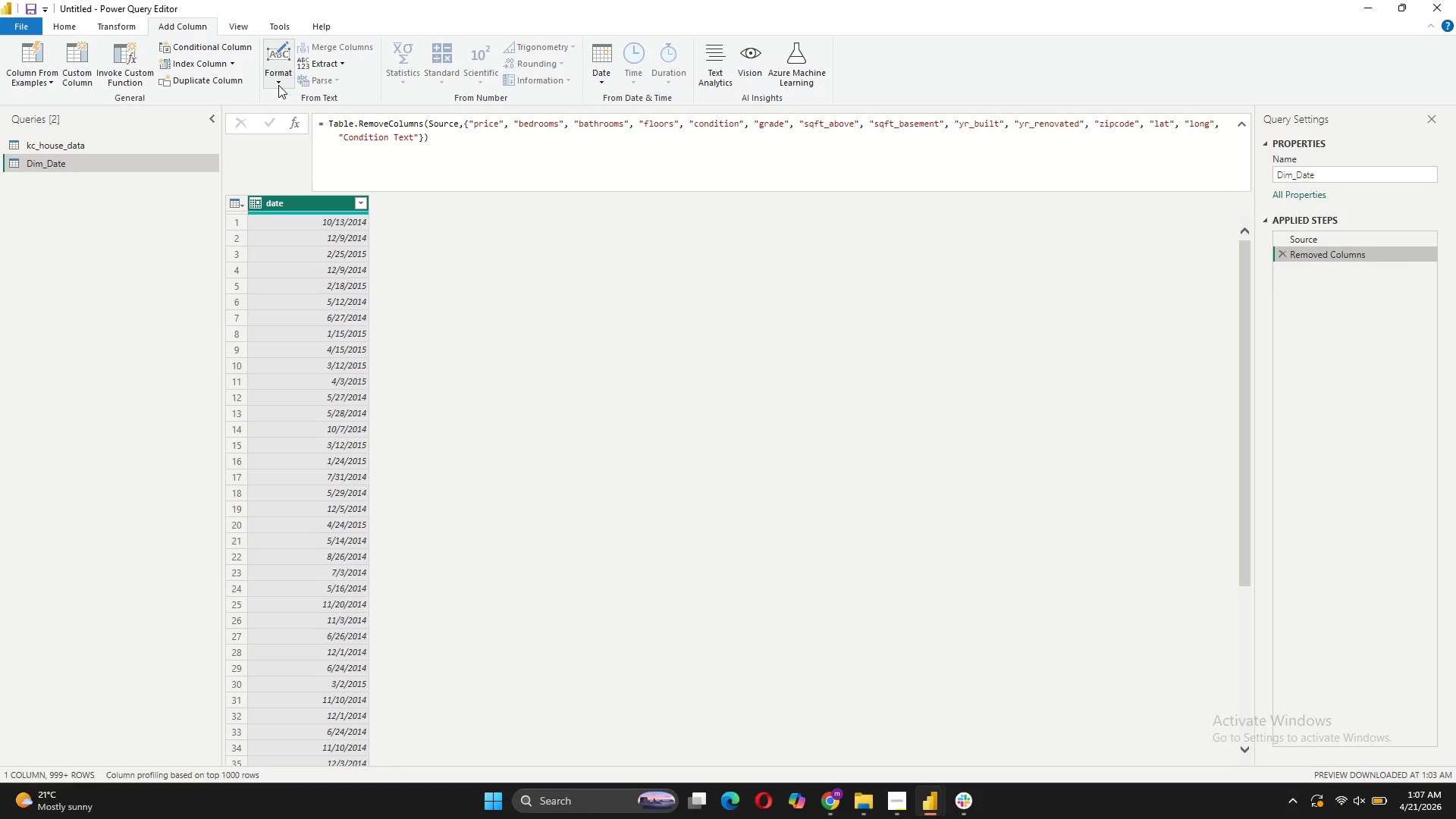 
left_click([98, 26])
 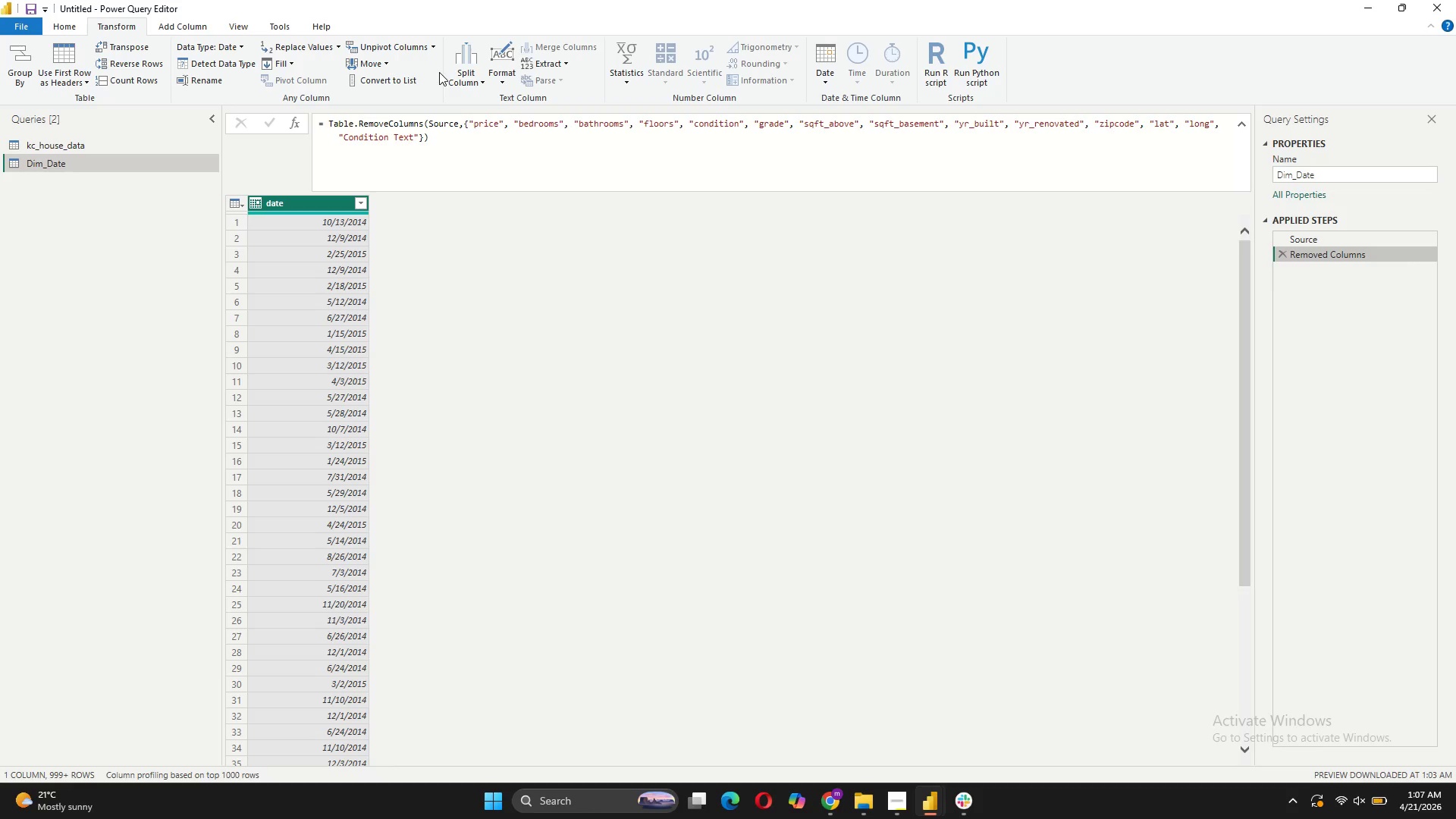 
wait(7.33)
 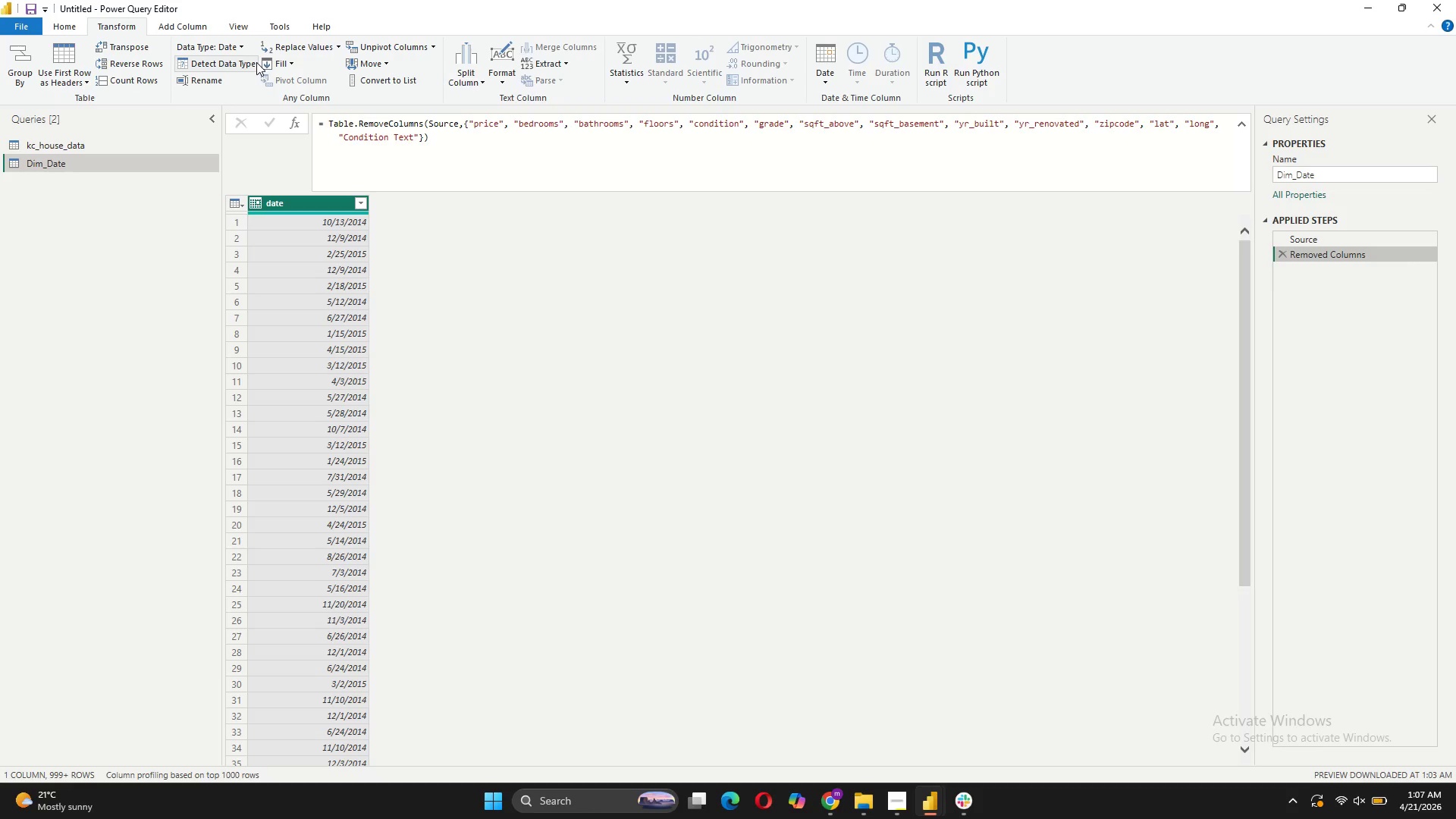 
left_click([172, 26])
 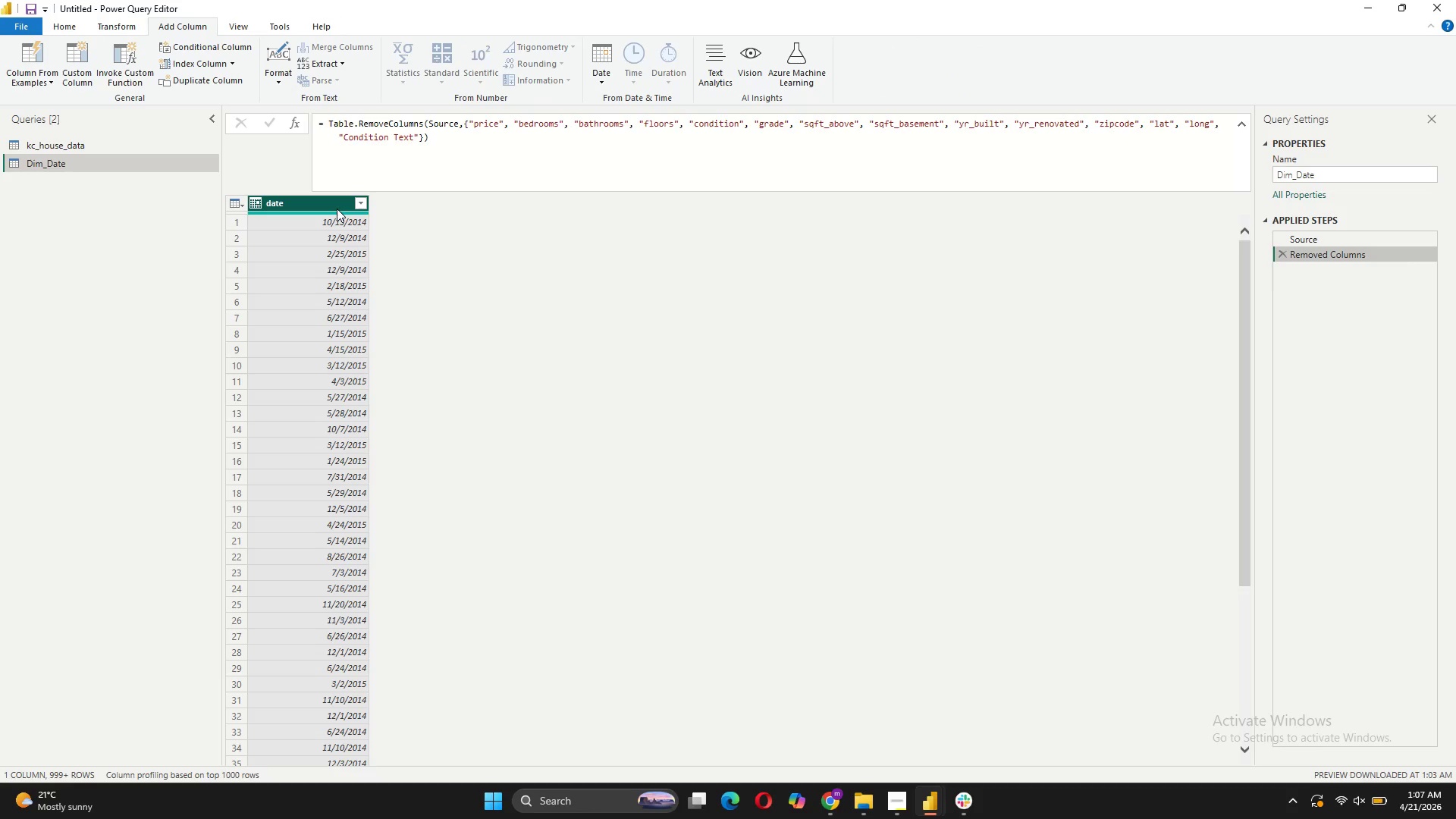 
wait(6.22)
 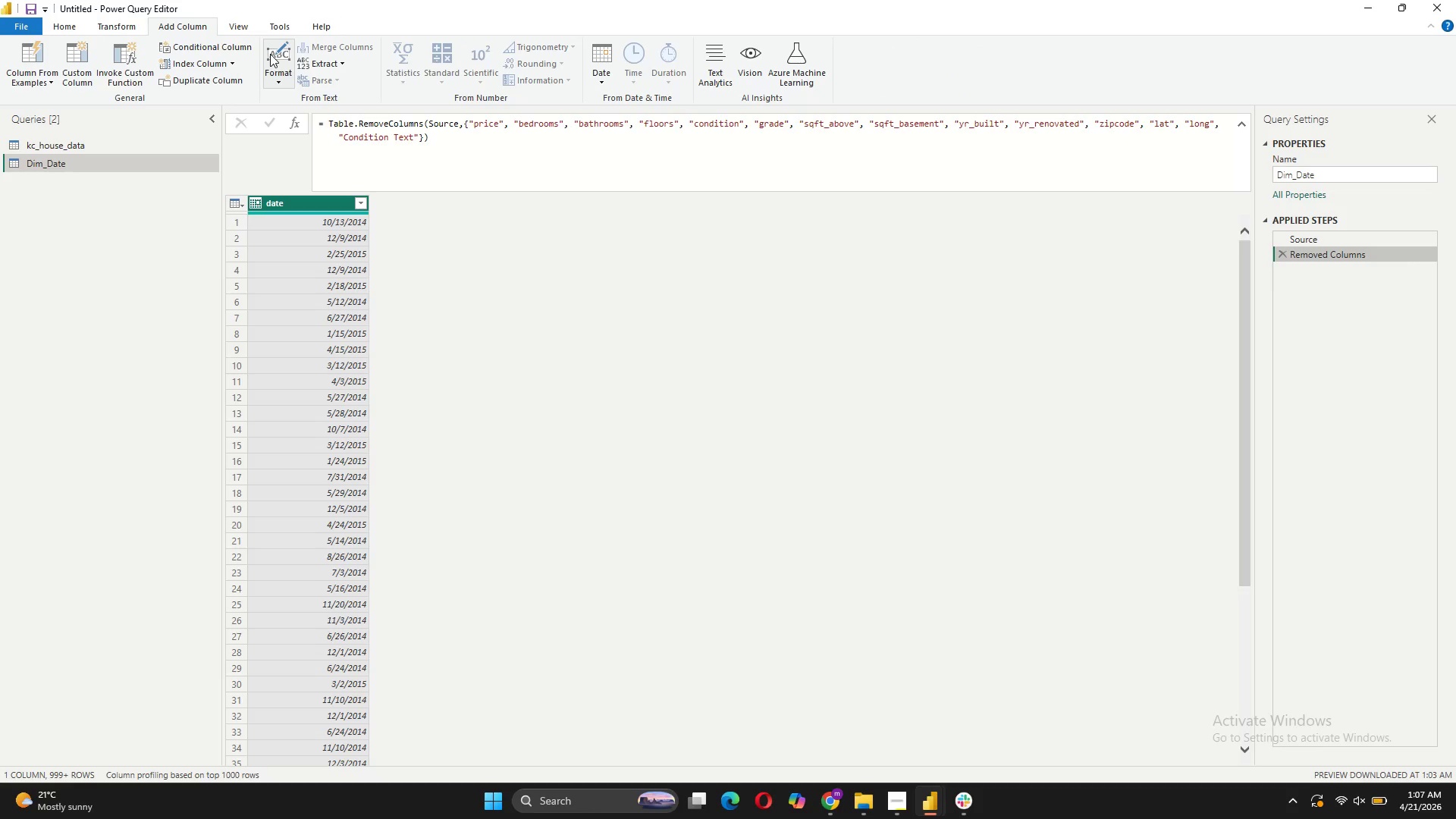 
left_click([74, 80])
 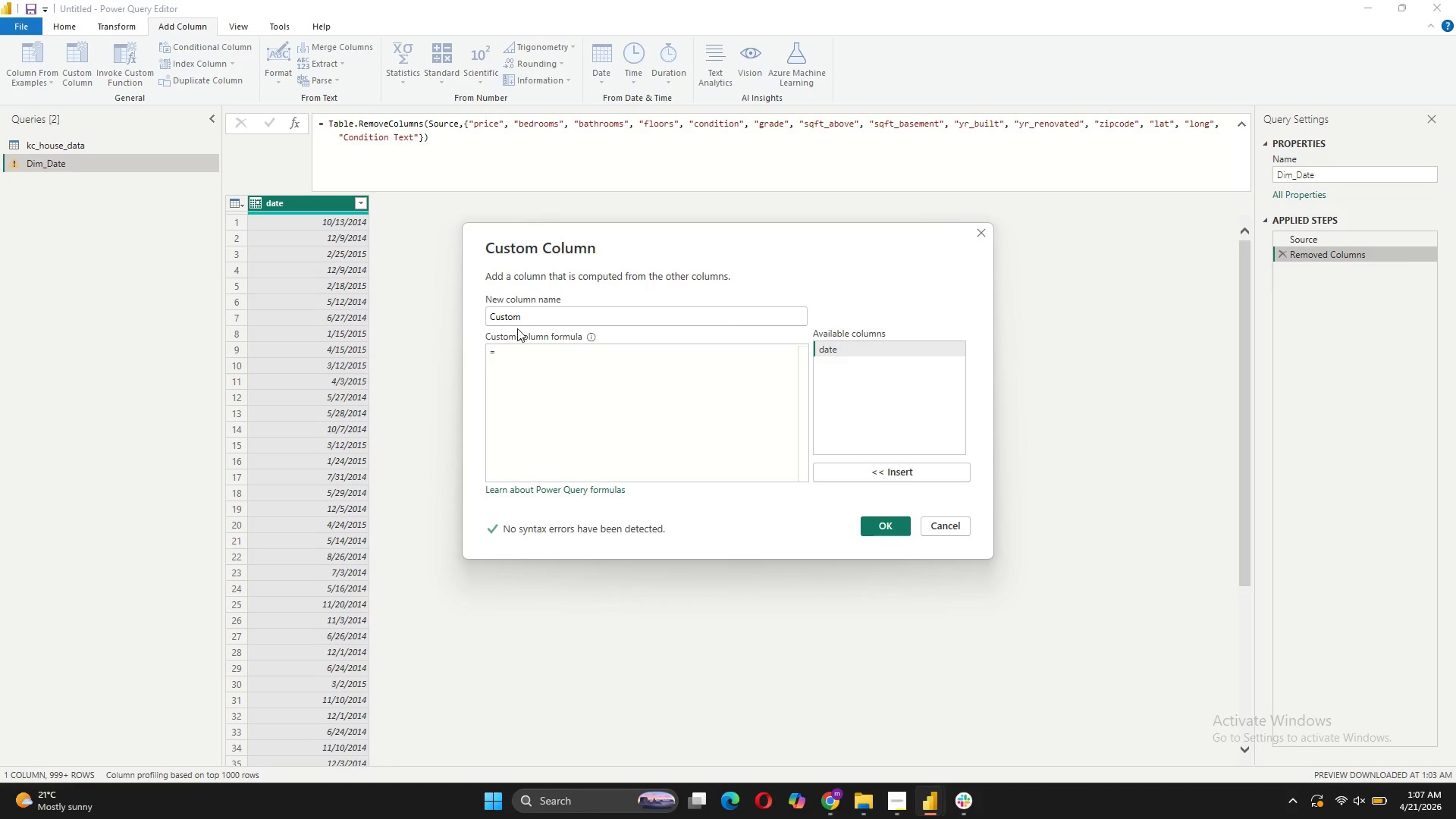 
left_click_drag(start_coordinate=[522, 322], to_coordinate=[444, 353])
 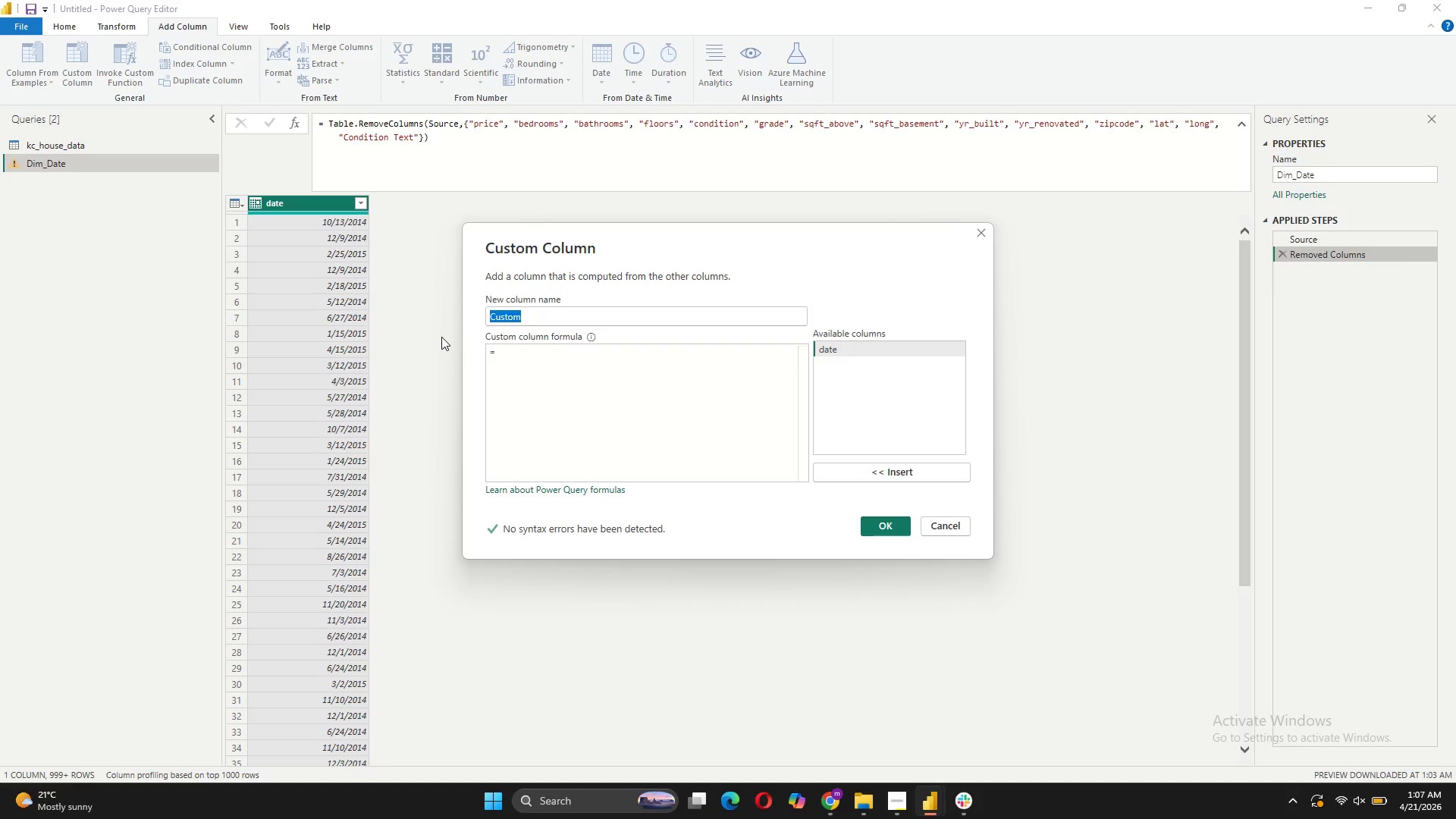 
type(yea)
key(Backspace)
key(Backspace)
key(Backspace)
type(Year)
 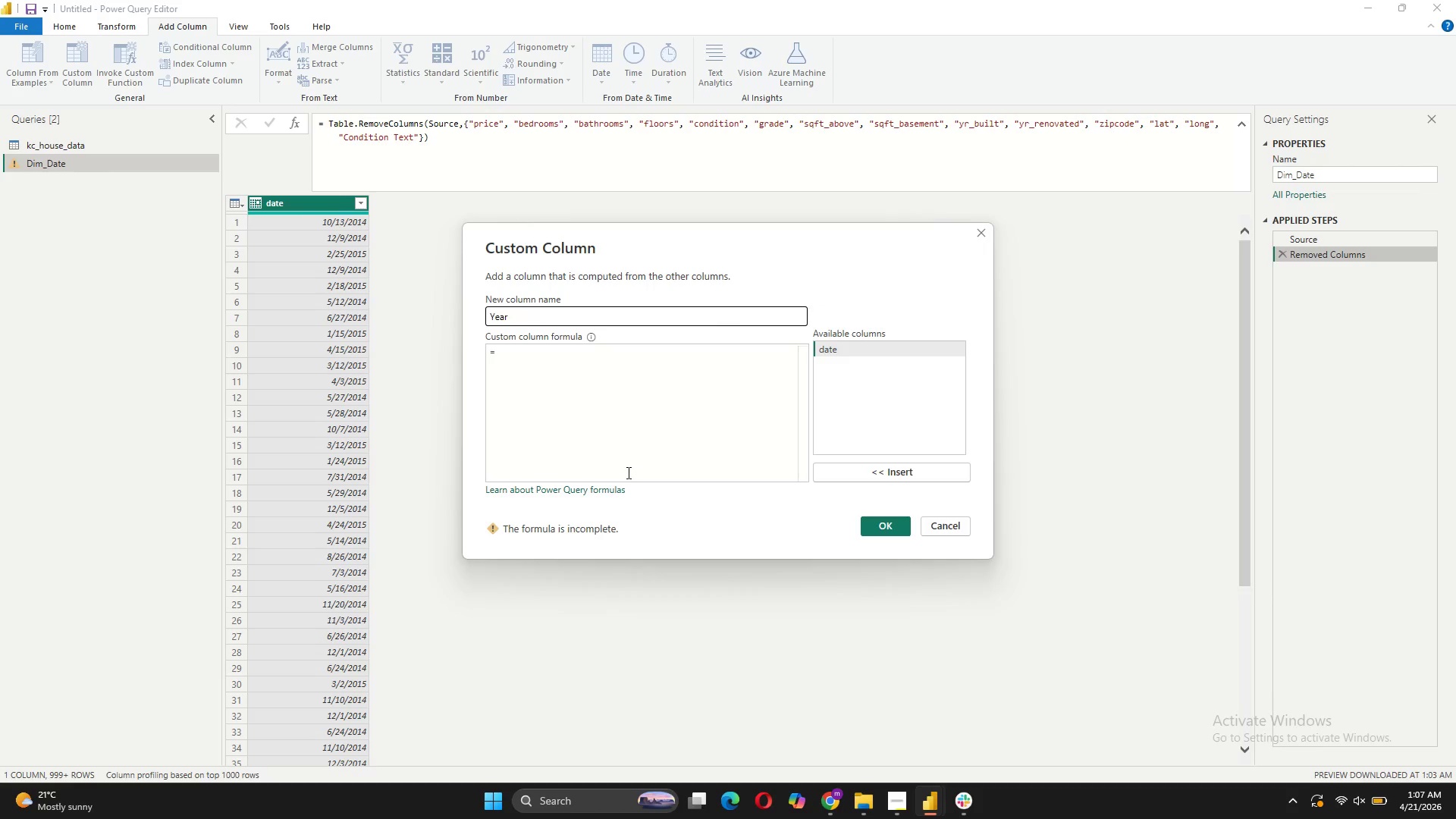 
left_click([599, 381])
 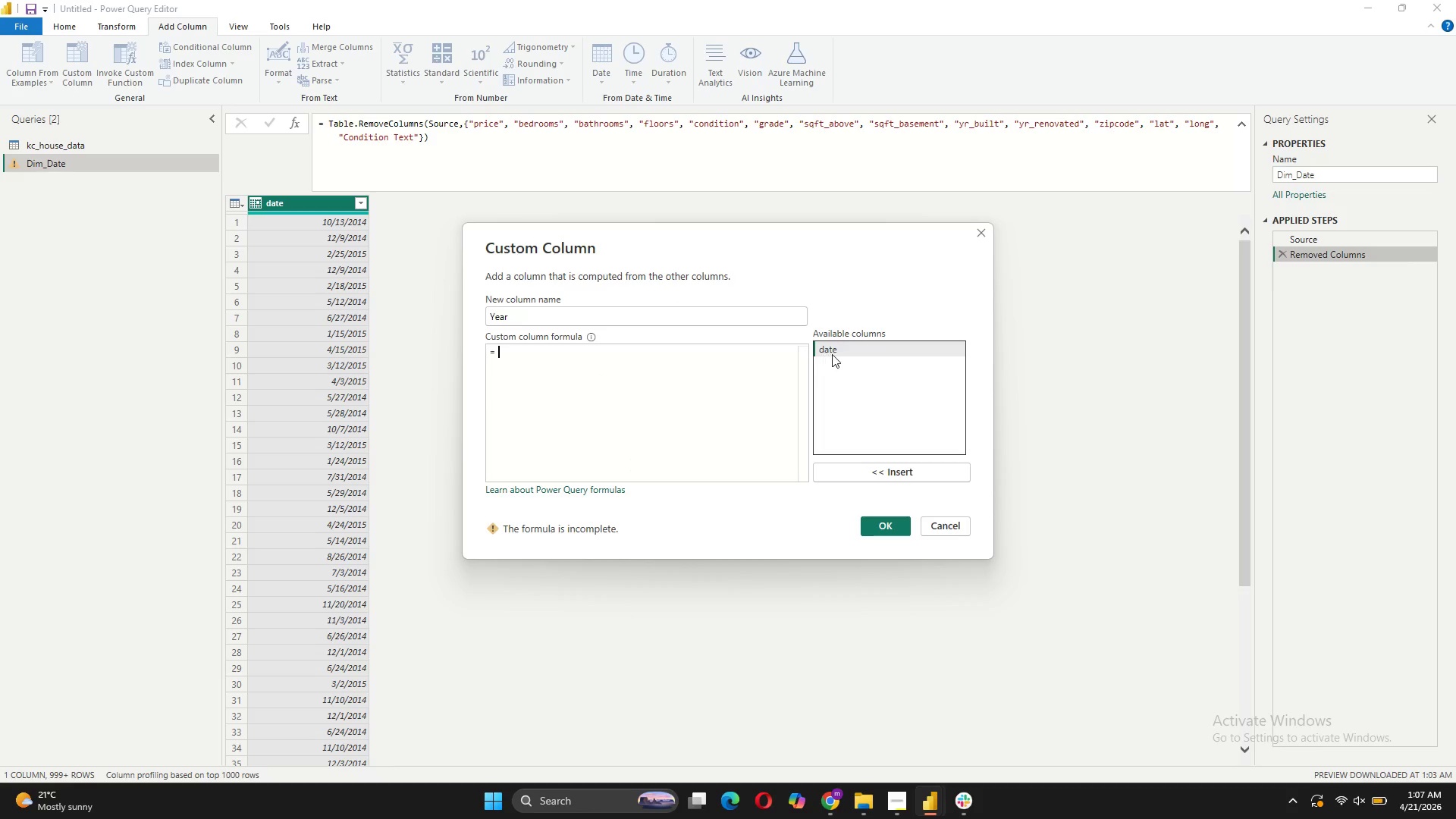 
double_click([832, 354])
 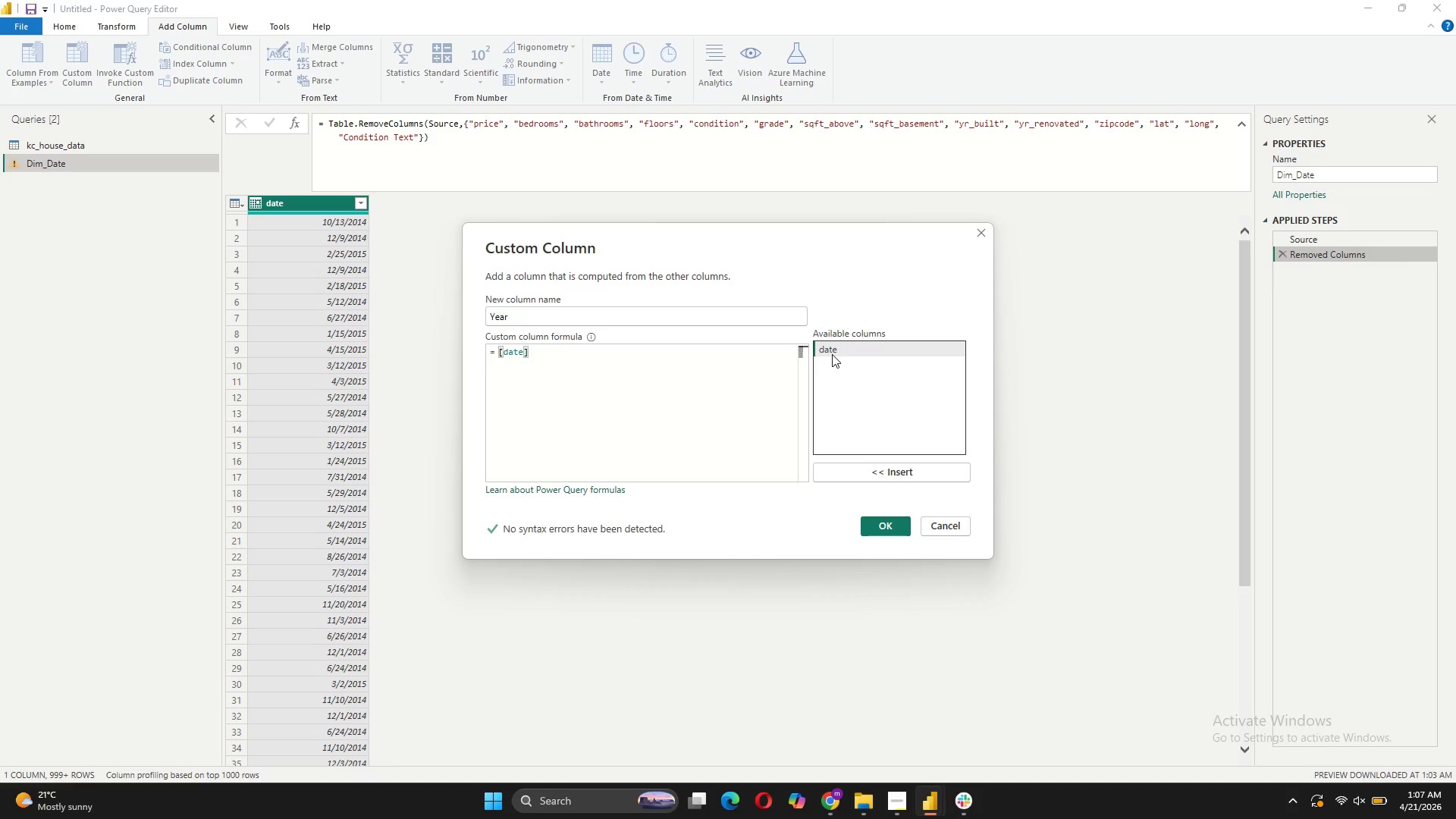 
type(.)
key(Backspace)
key(Backspace)
key(Backspace)
key(Backspace)
key(Backspace)
key(Backspace)
key(Backspace)
type(Date.y)
 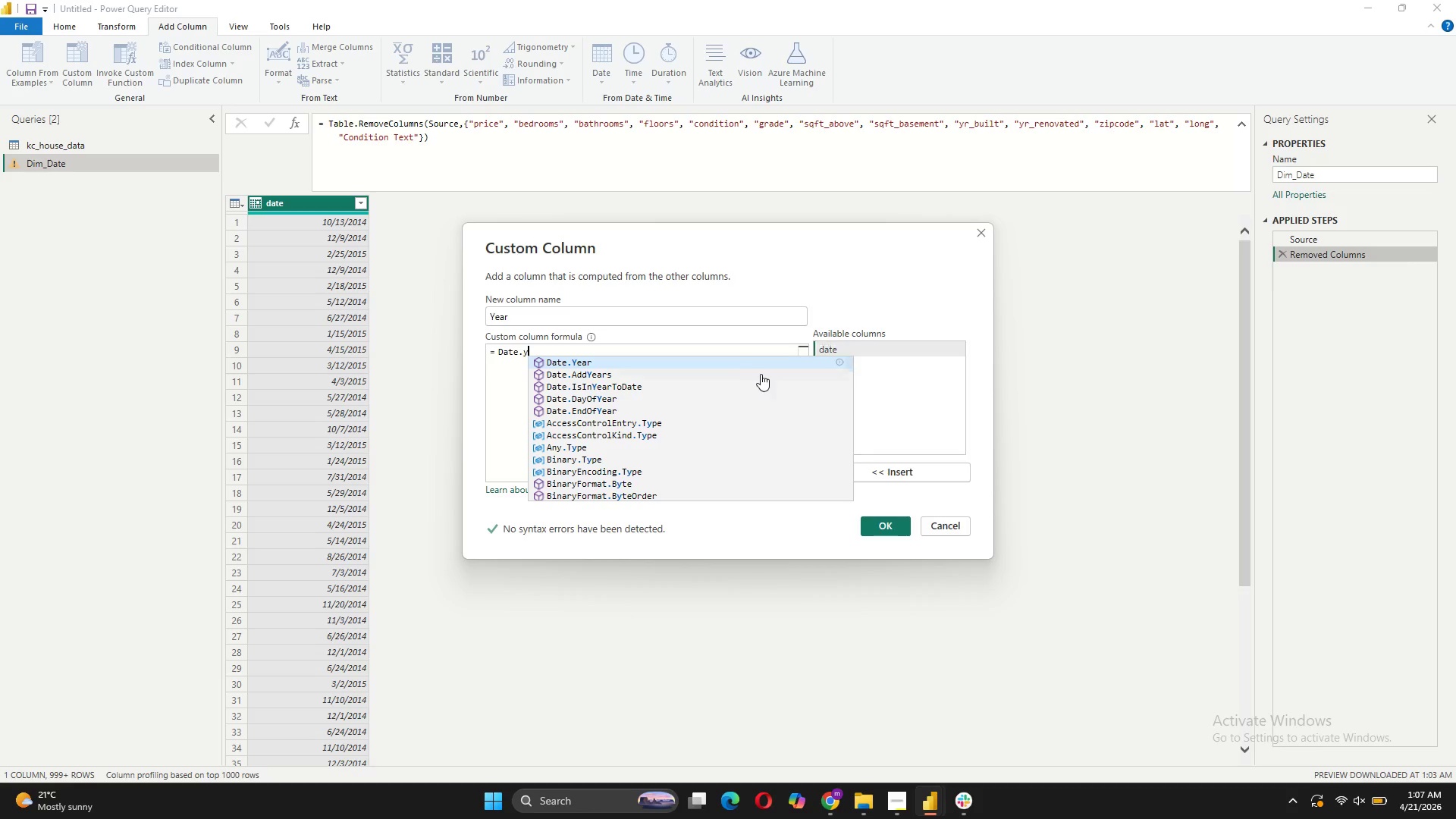 
left_click([752, 366])
 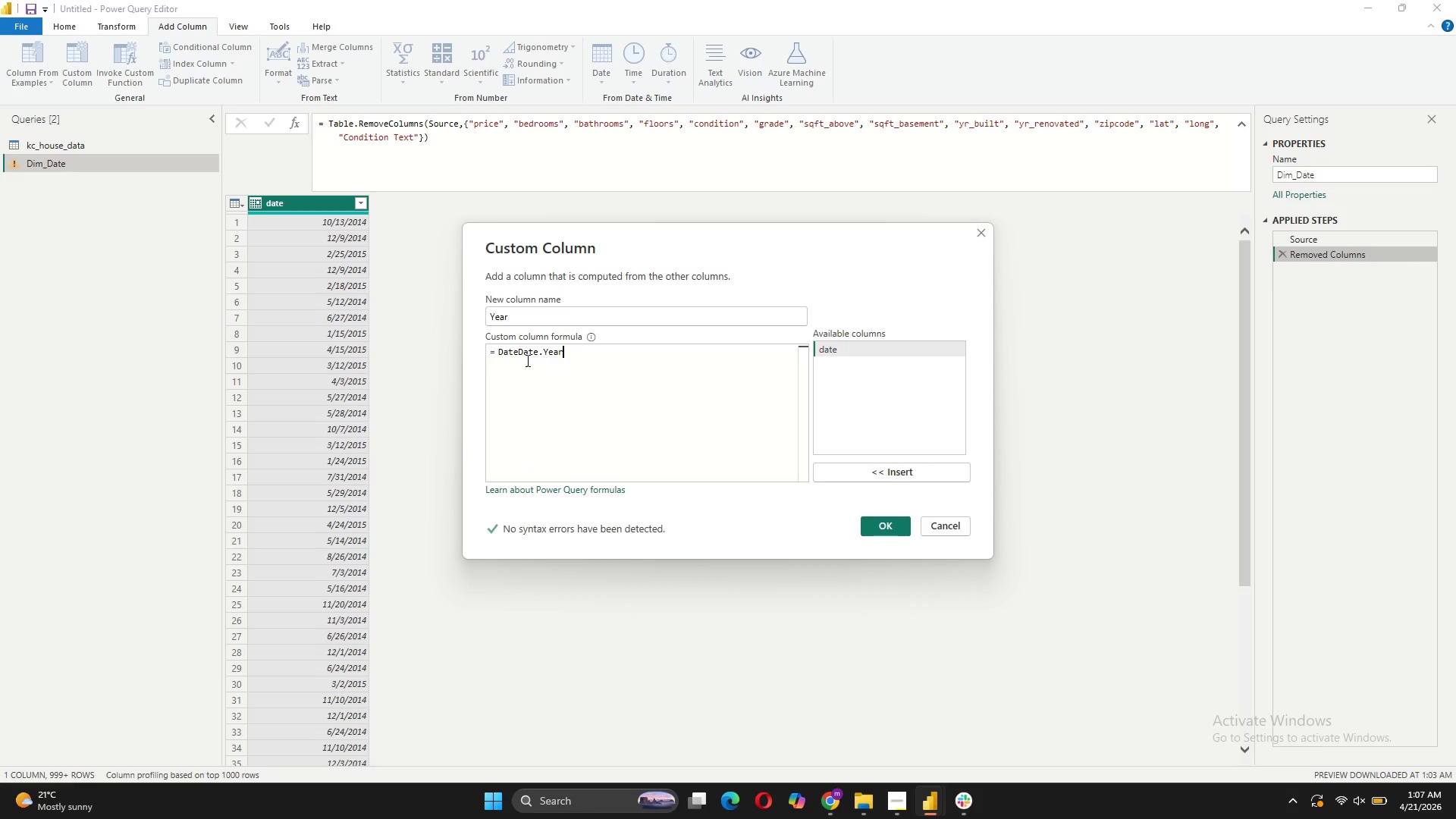 
left_click([517, 348])
 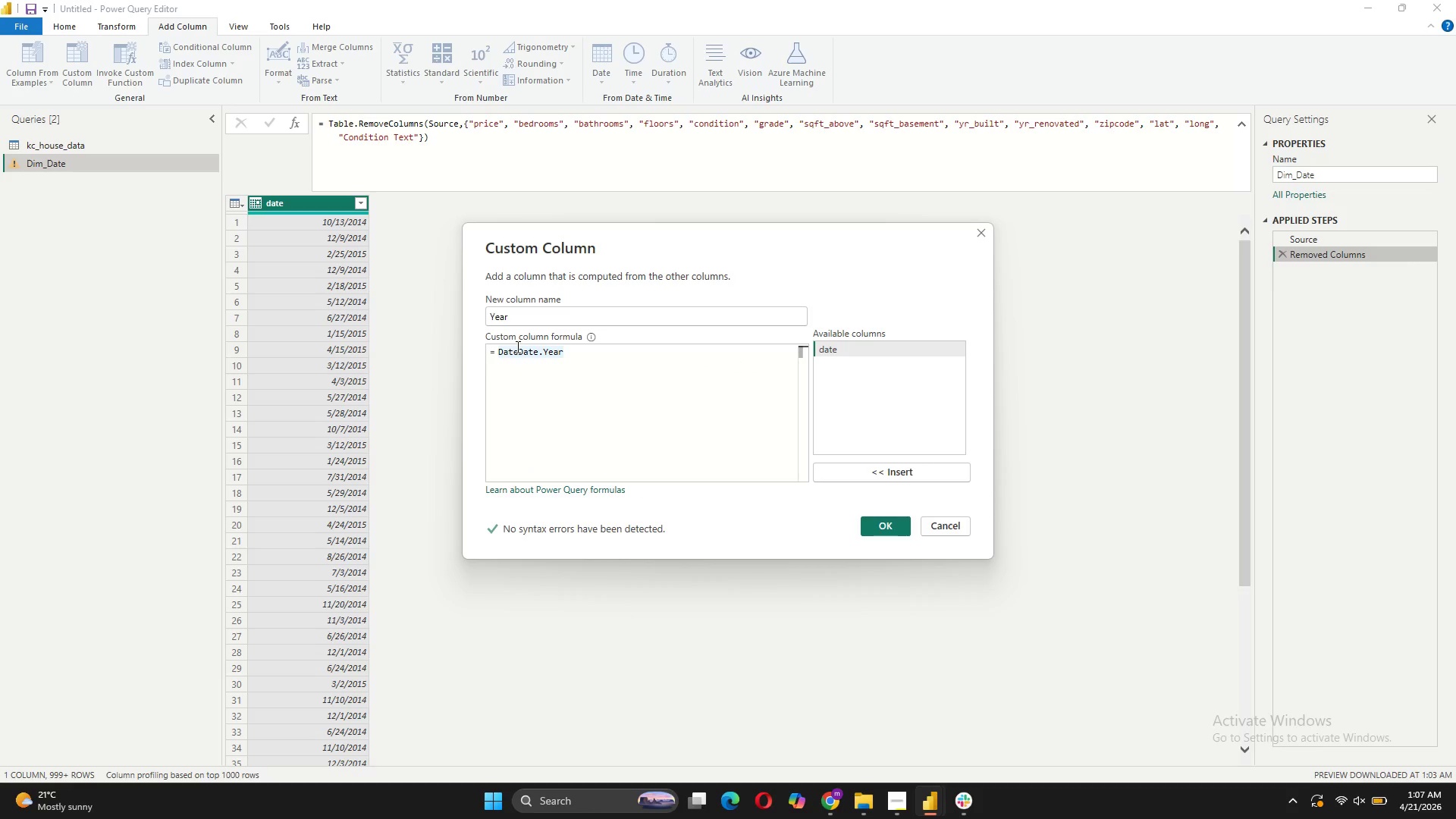 
key(Backspace)
 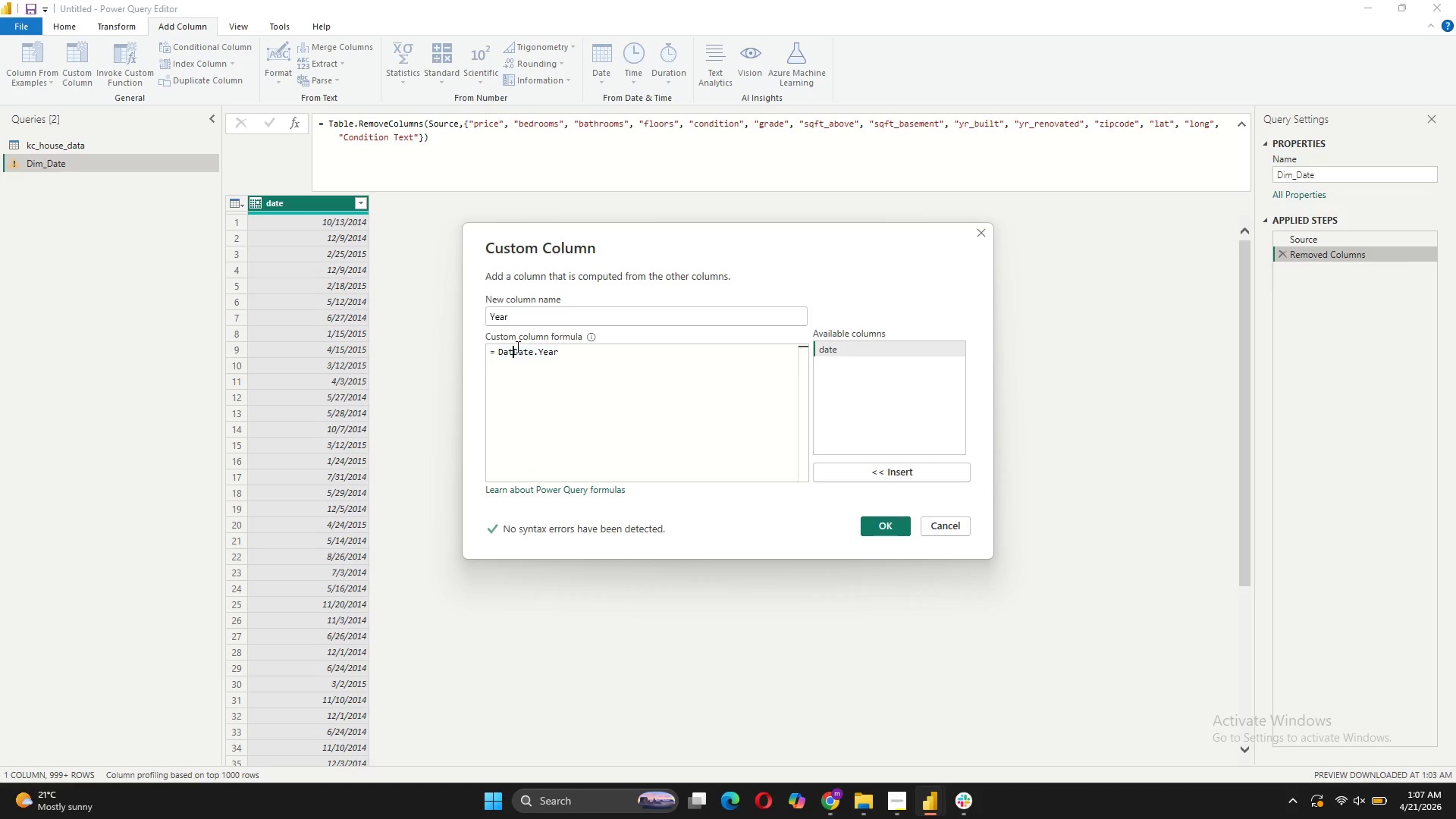 
key(Backspace)
 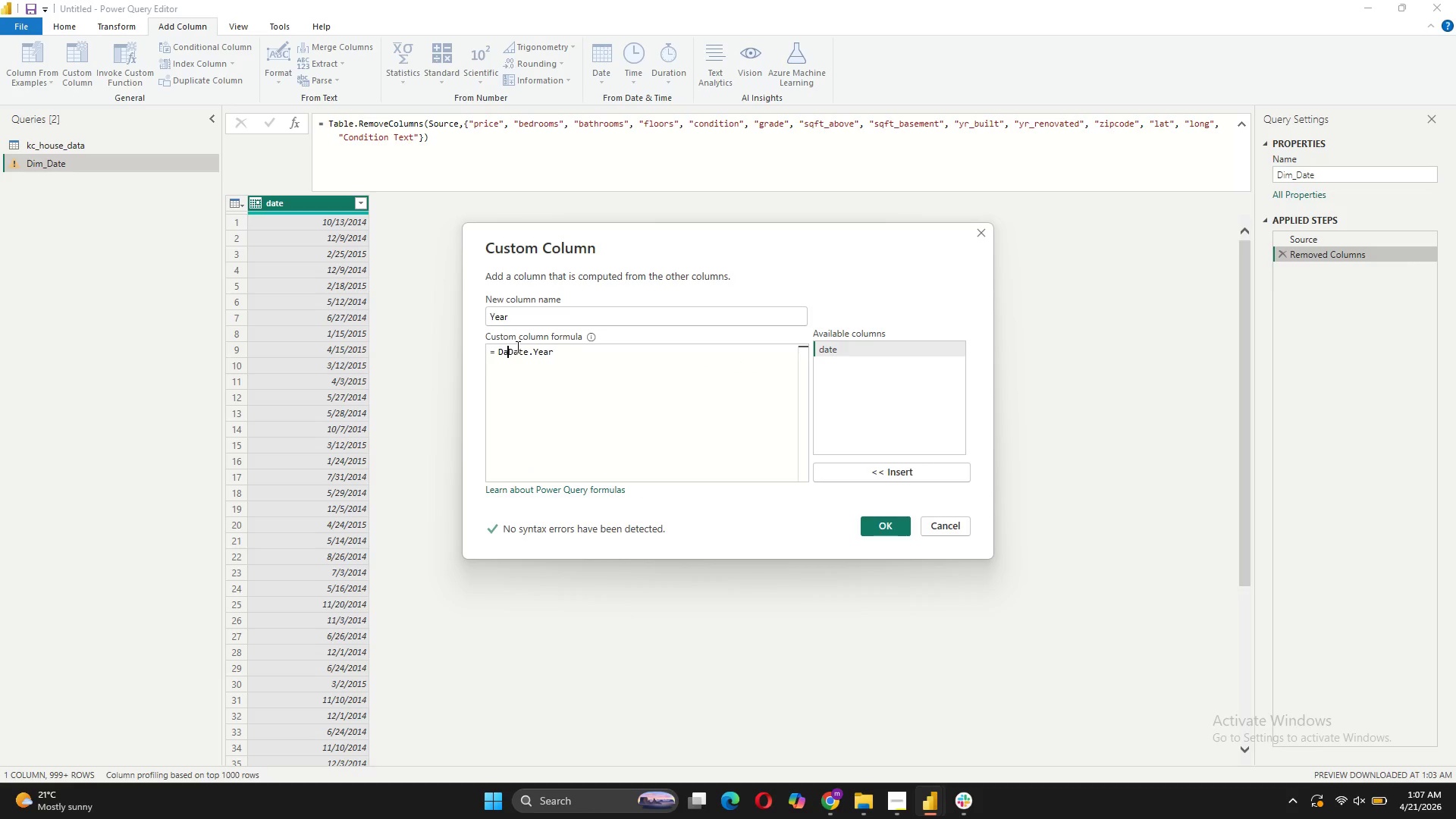 
key(Backspace)
 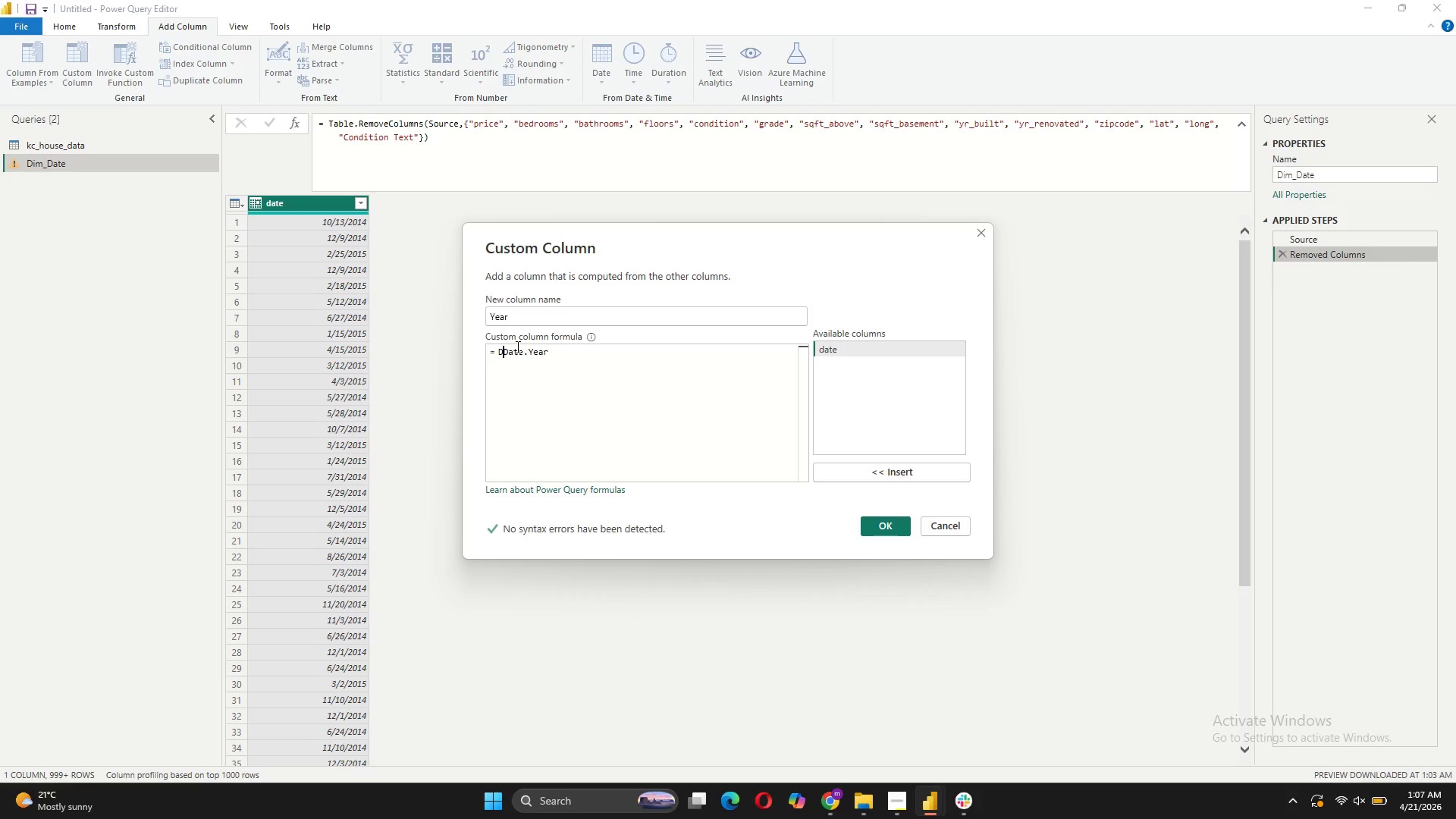 
key(Backspace)
 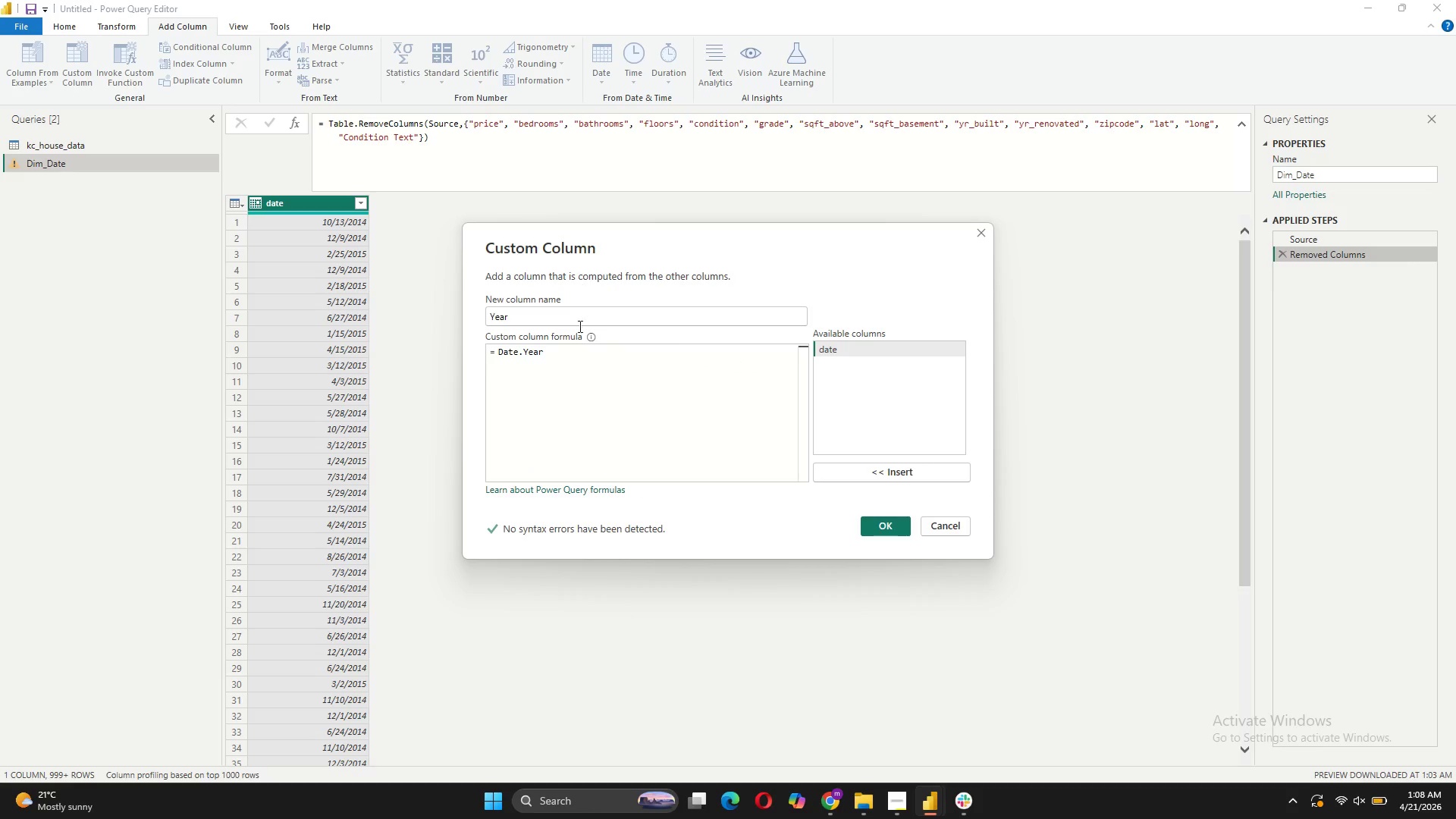 
left_click([567, 365])
 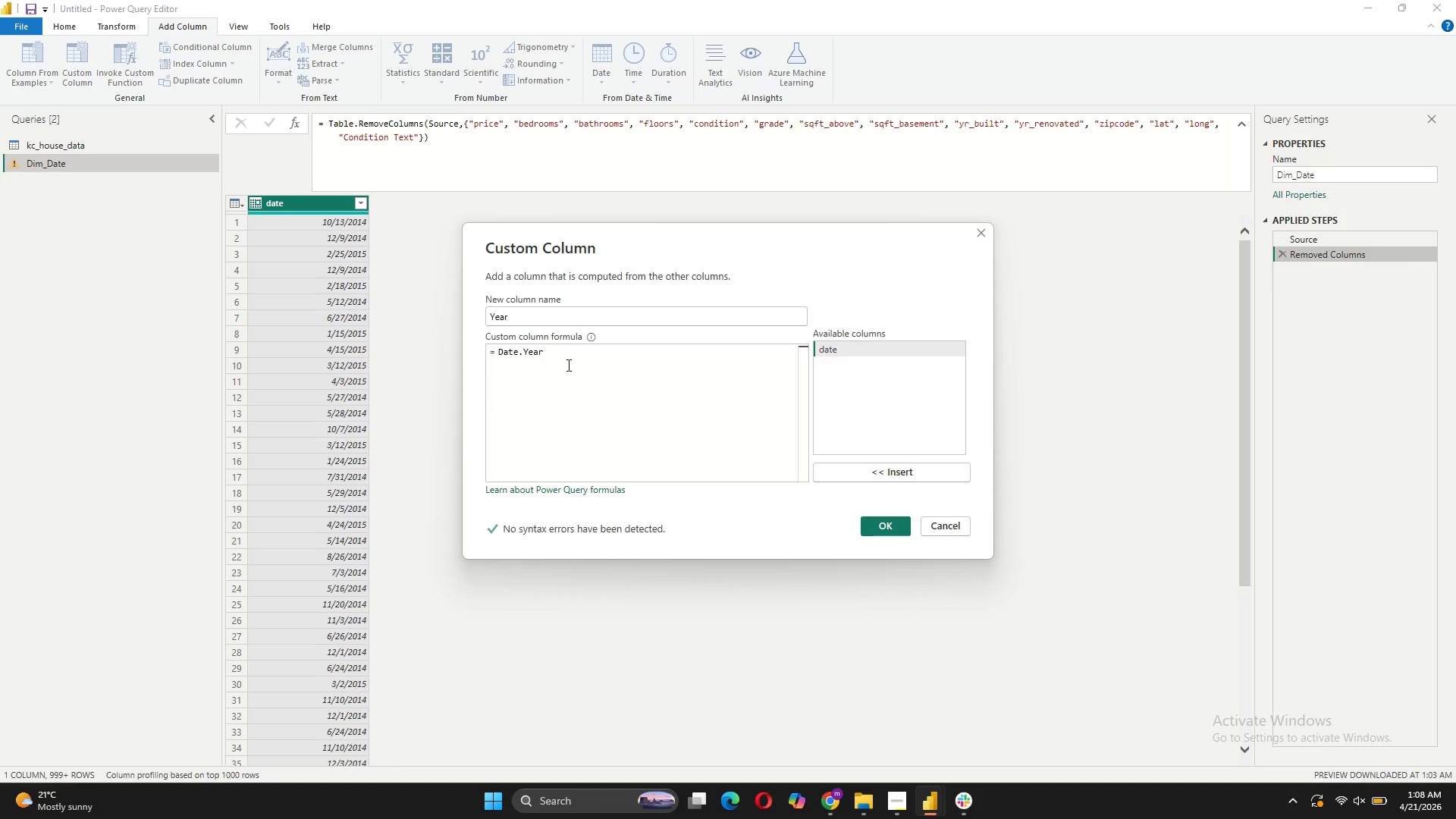 
type((date))
 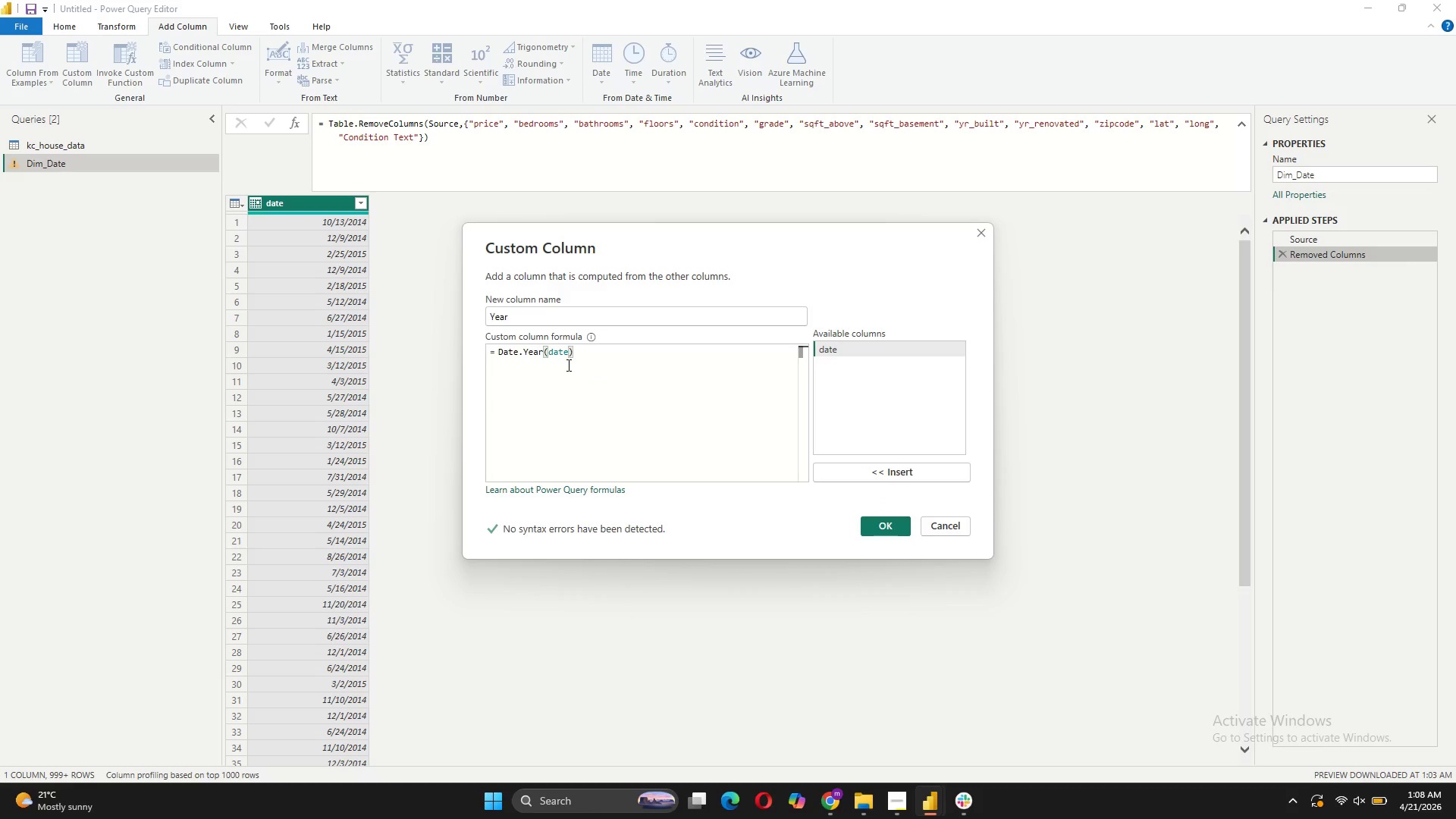 
left_click([886, 525])
 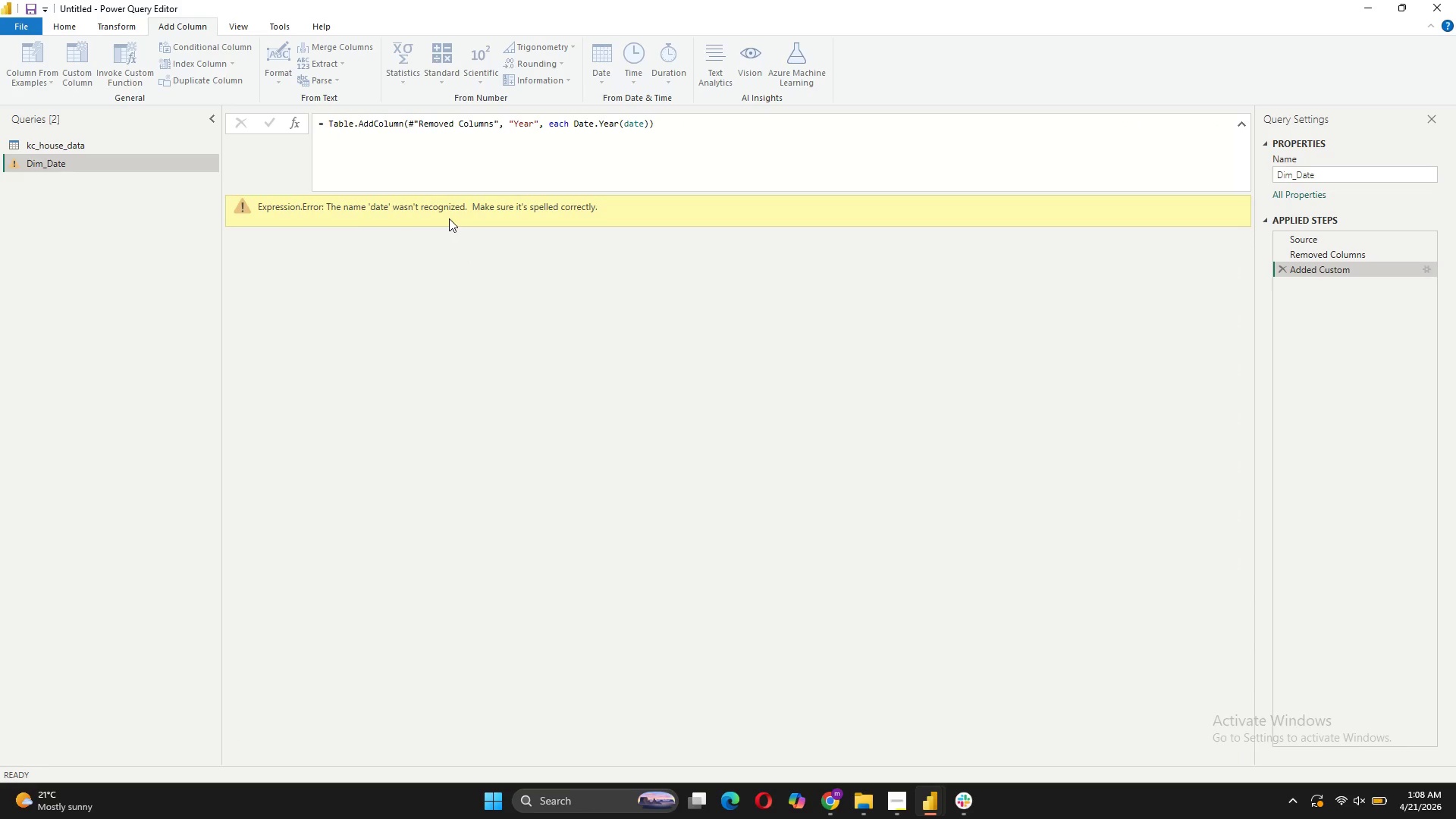 
wait(10.34)
 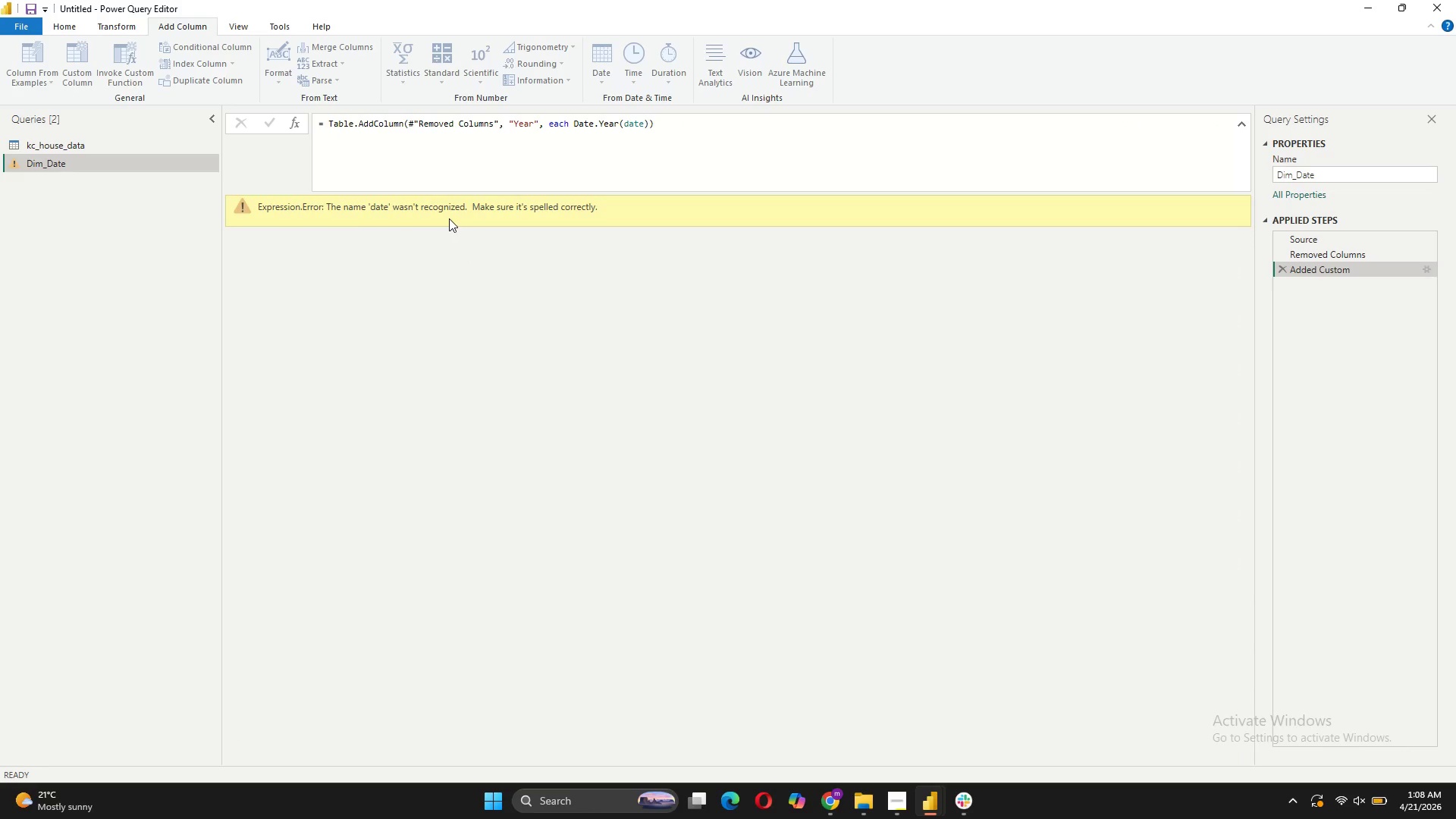 
left_click([1285, 265])
 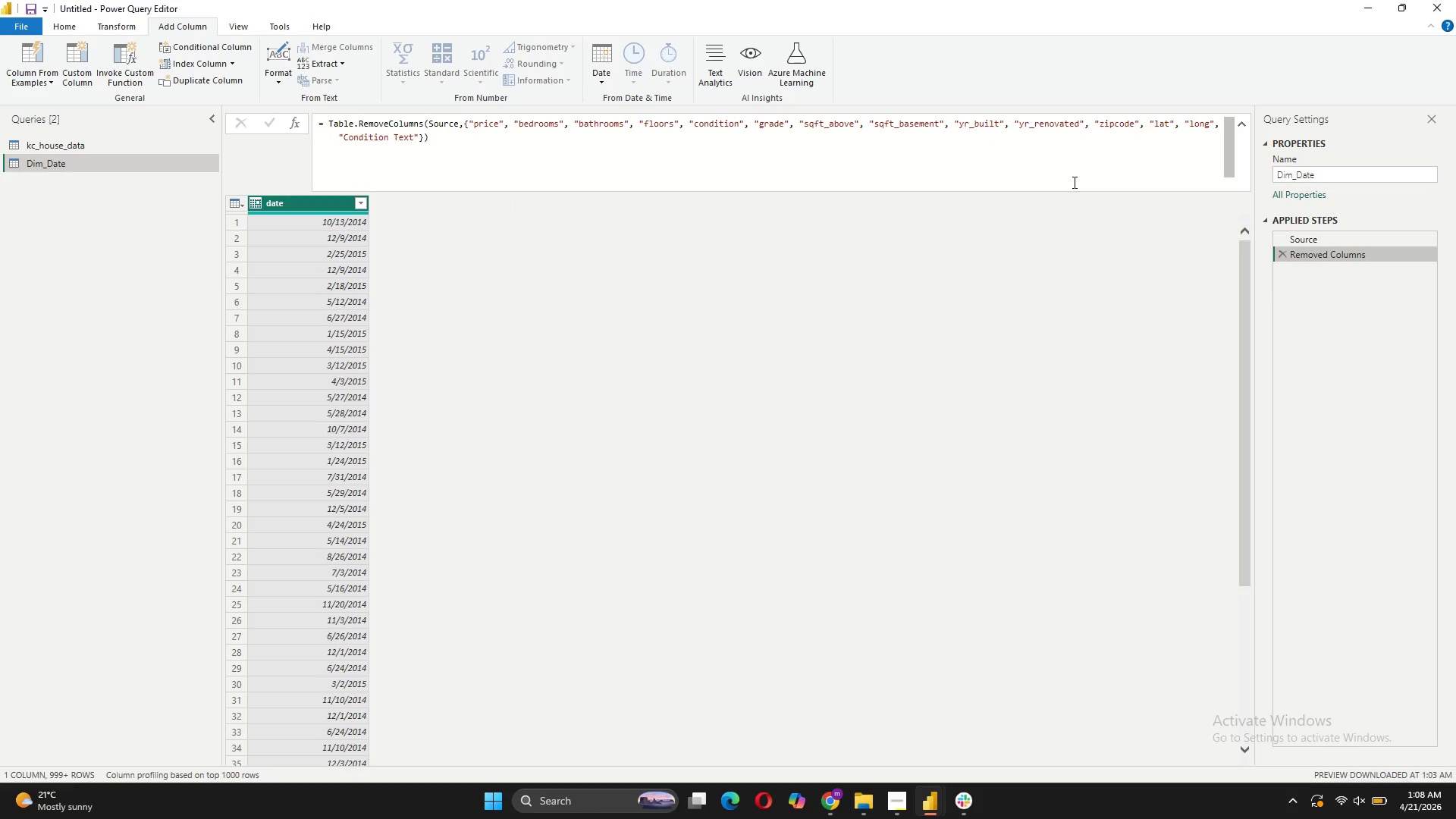 
wait(9.06)
 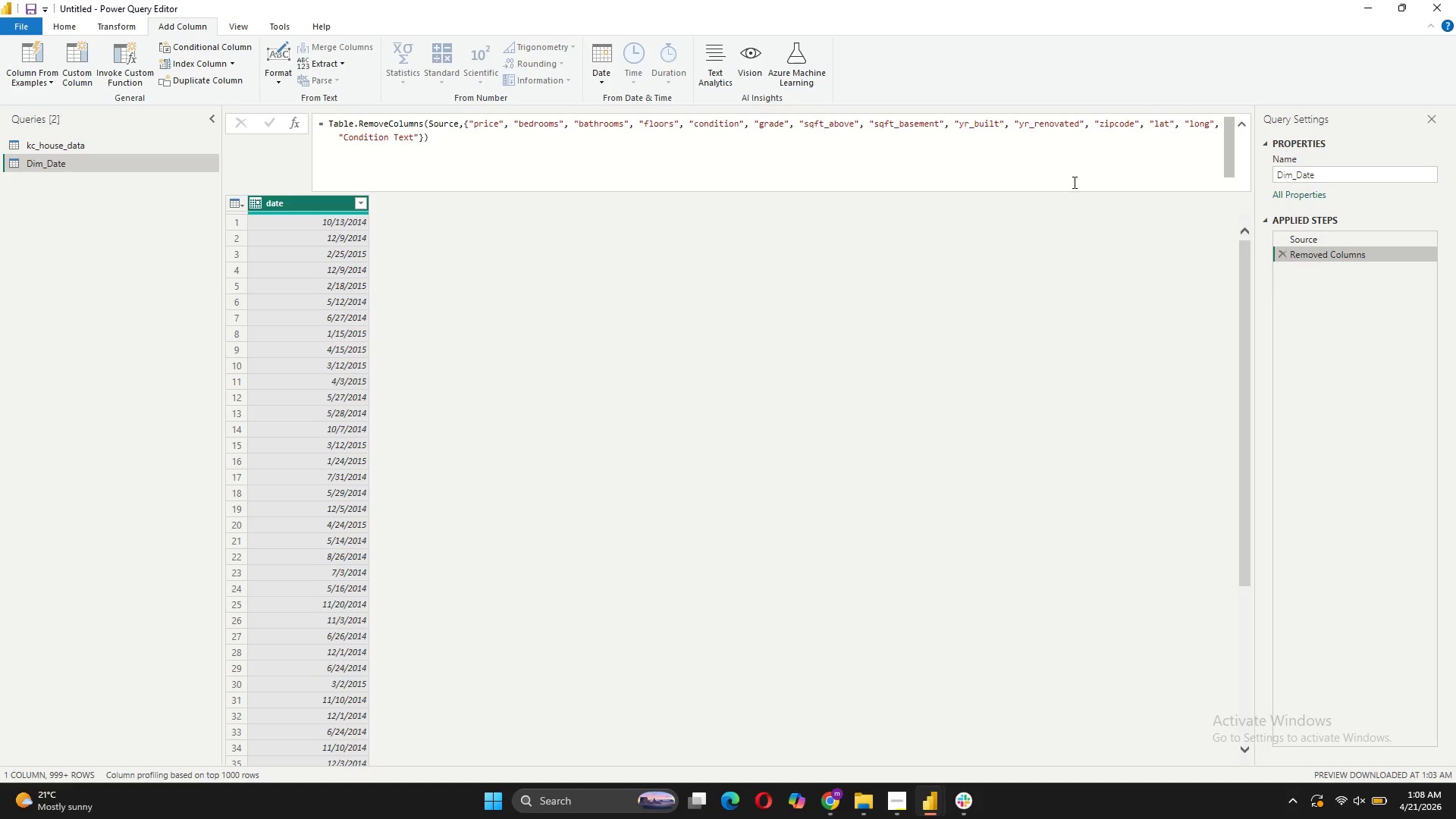 
right_click([387, 205])
 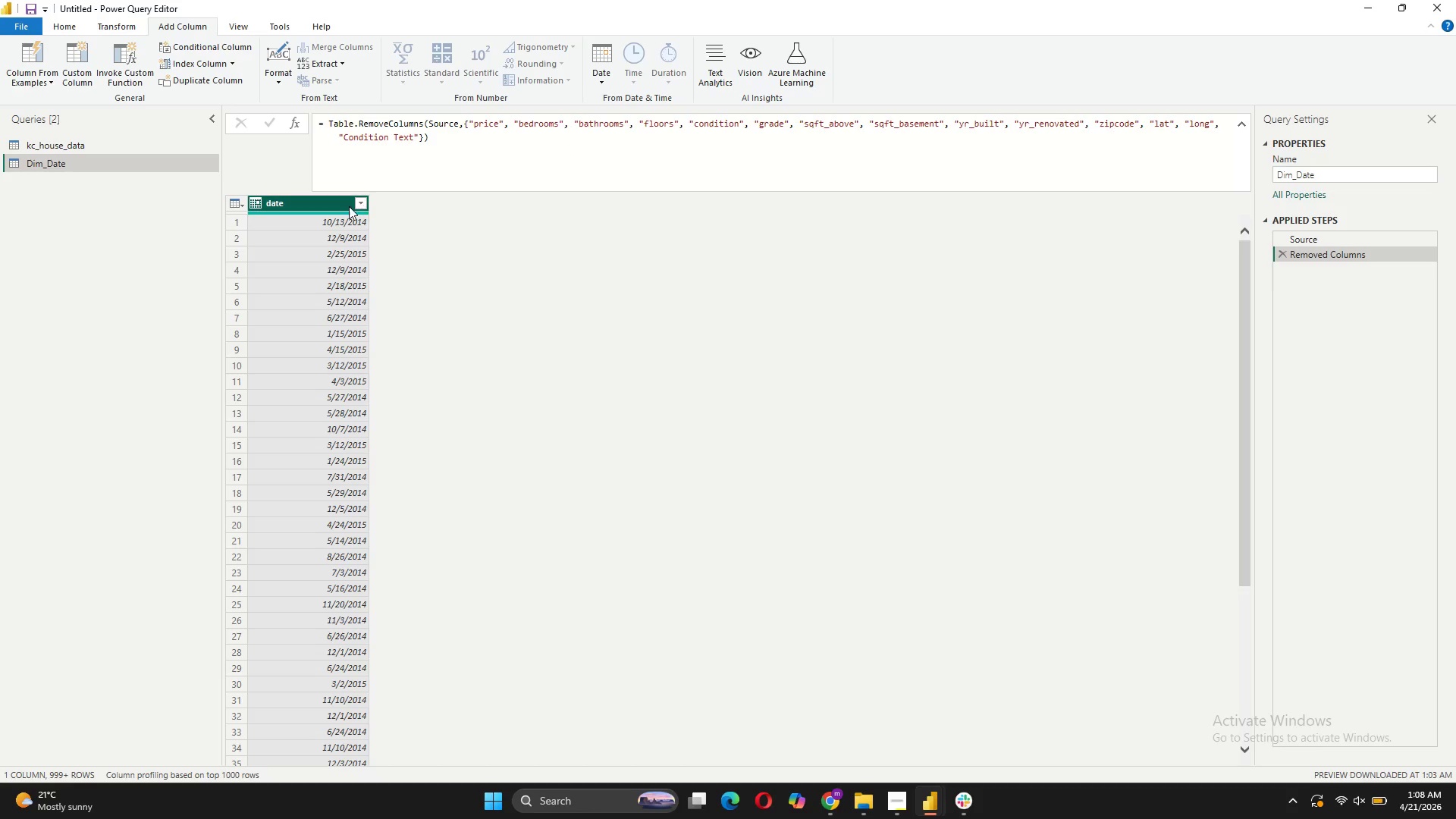 
right_click([346, 206])
 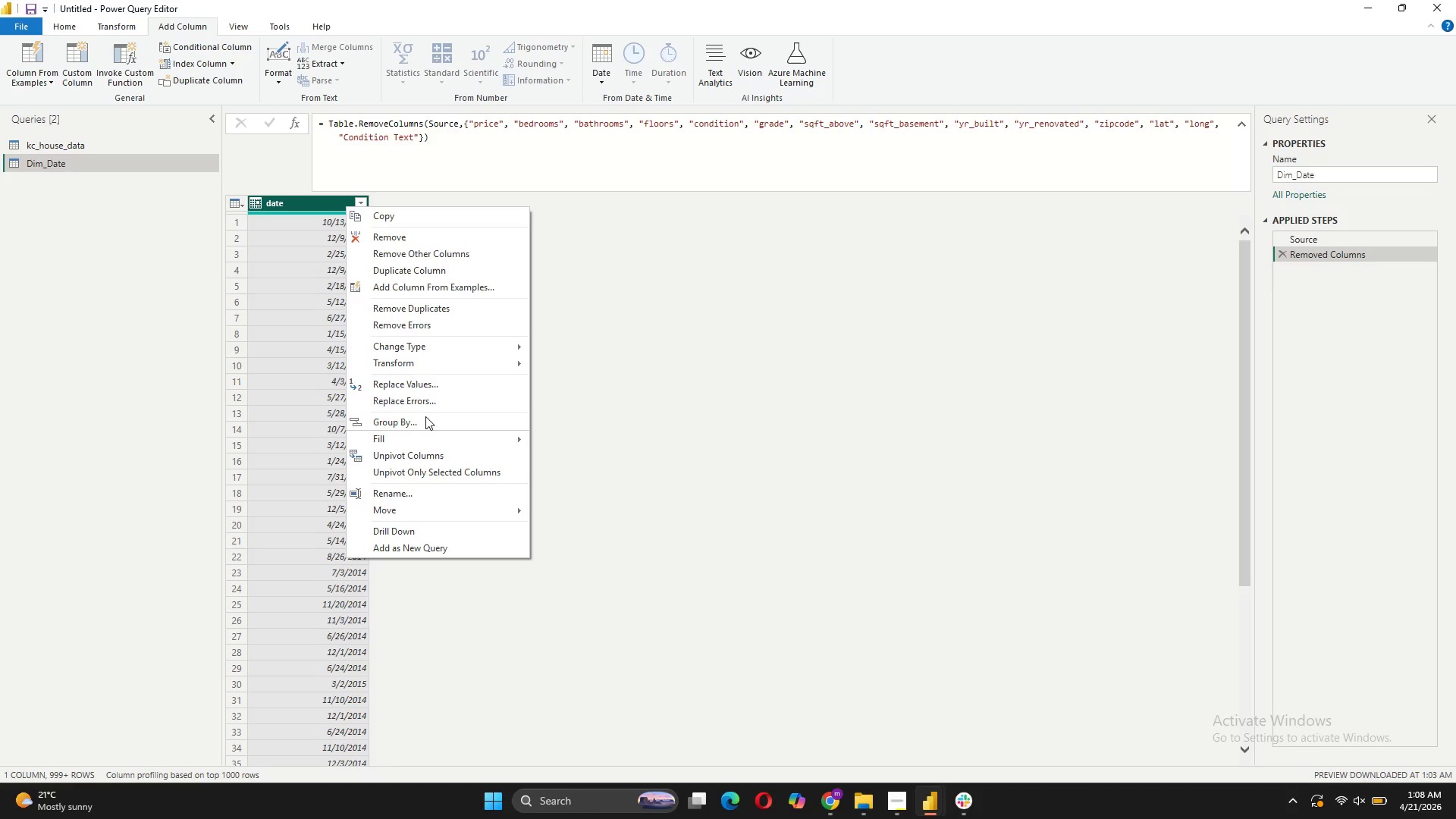 
wait(6.98)
 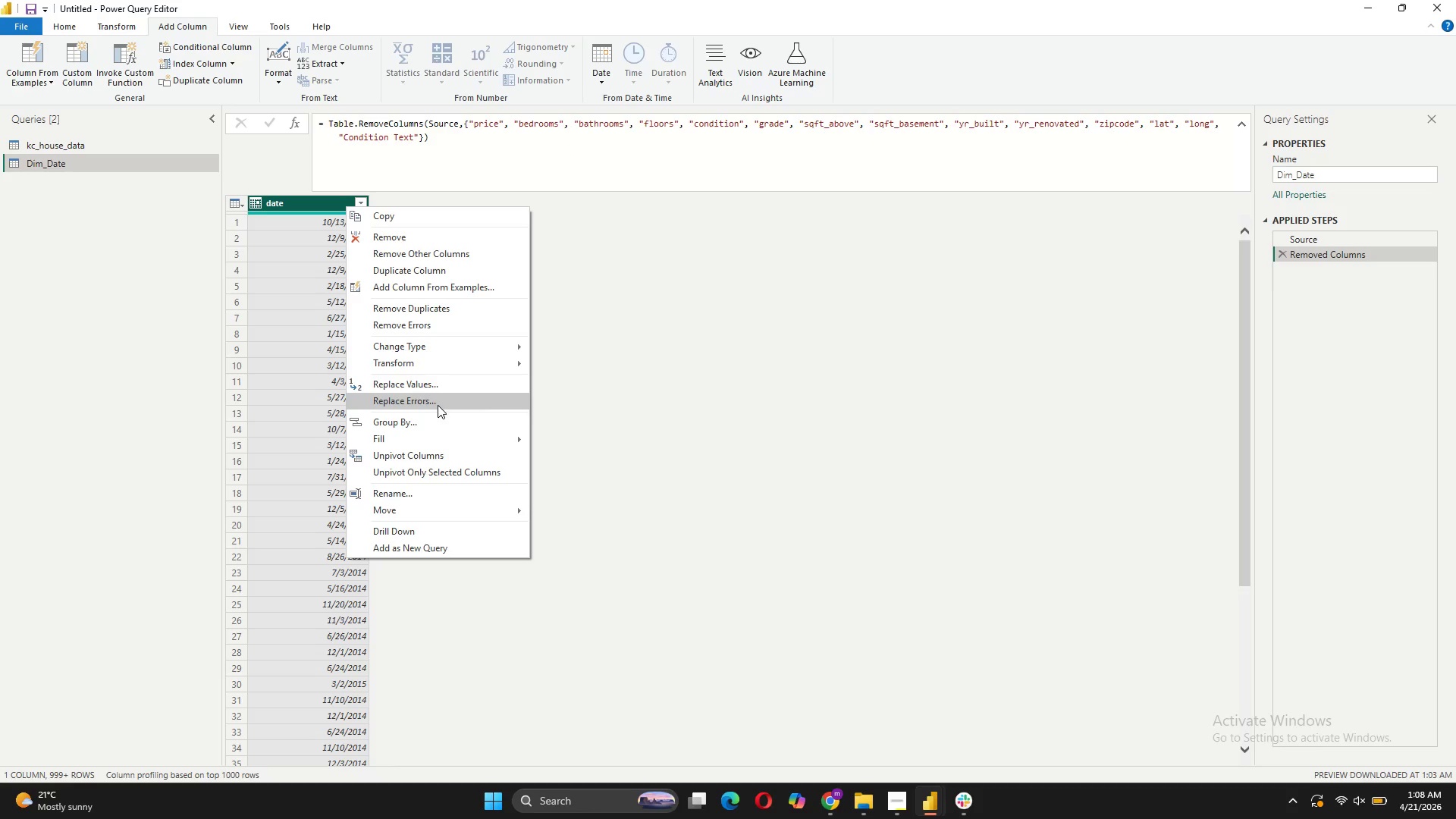 
left_click([431, 287])
 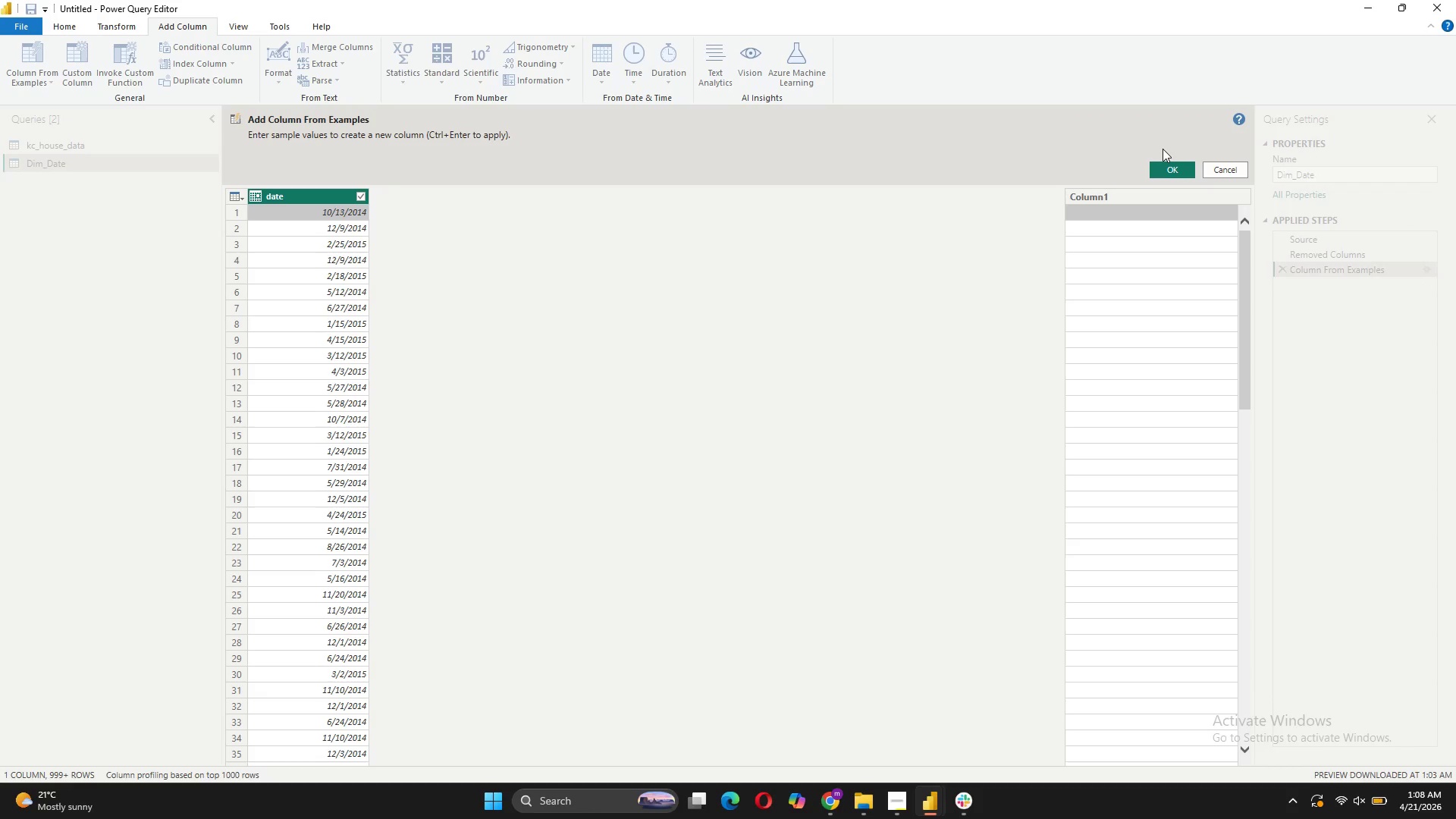 
wait(5.73)
 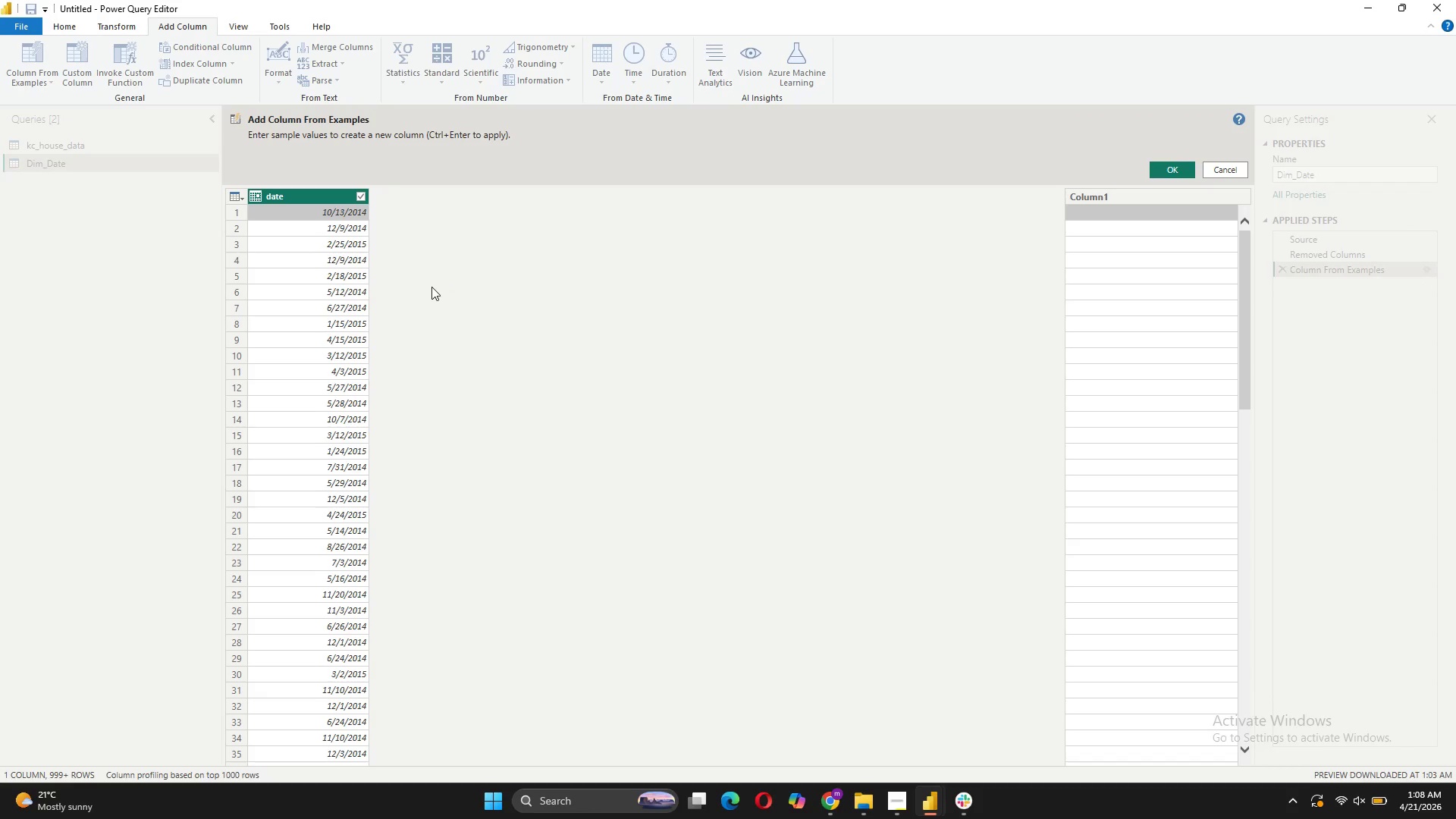 
left_click([343, 210])
 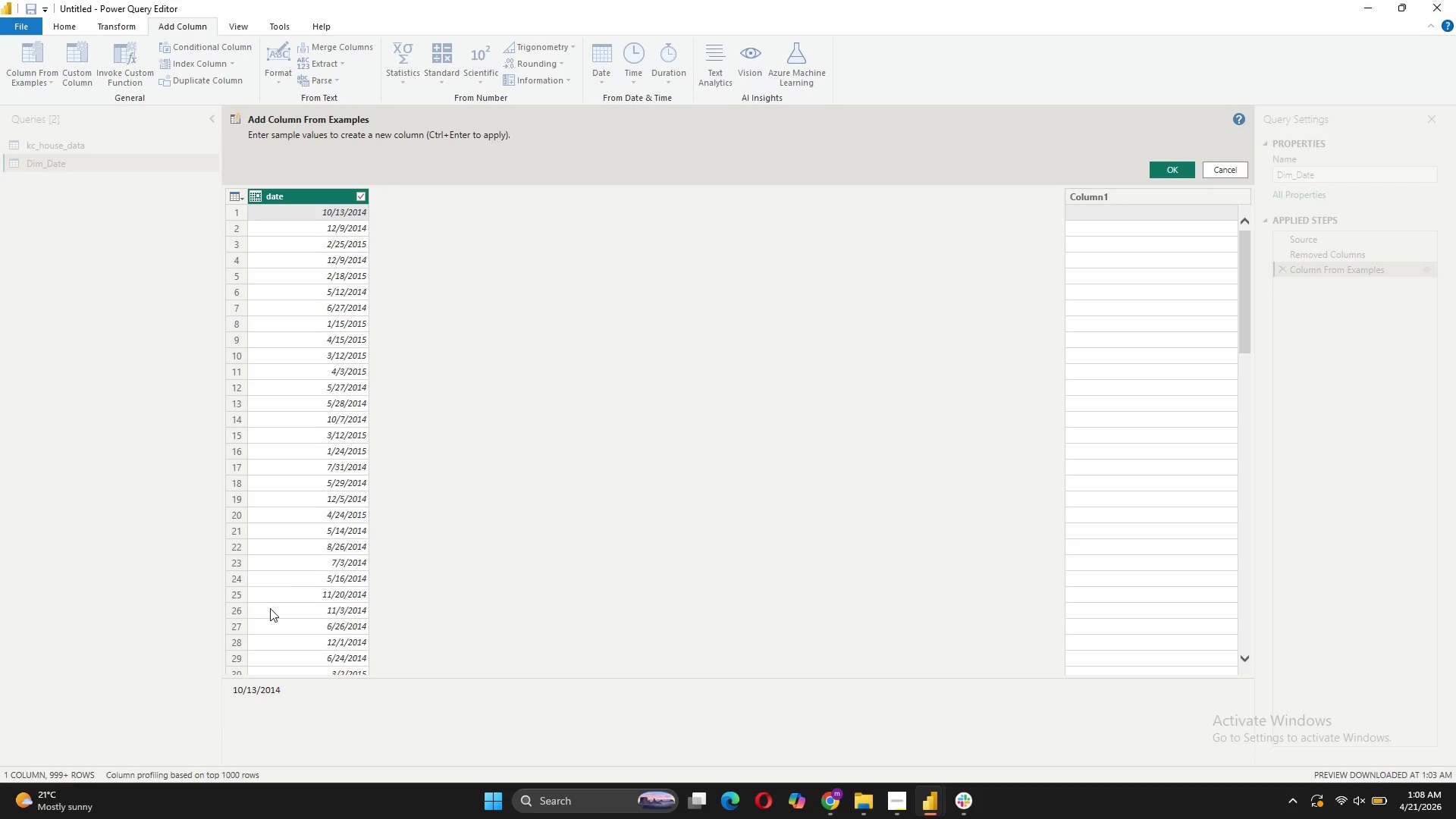 
left_click_drag(start_coordinate=[284, 686], to_coordinate=[261, 689])
 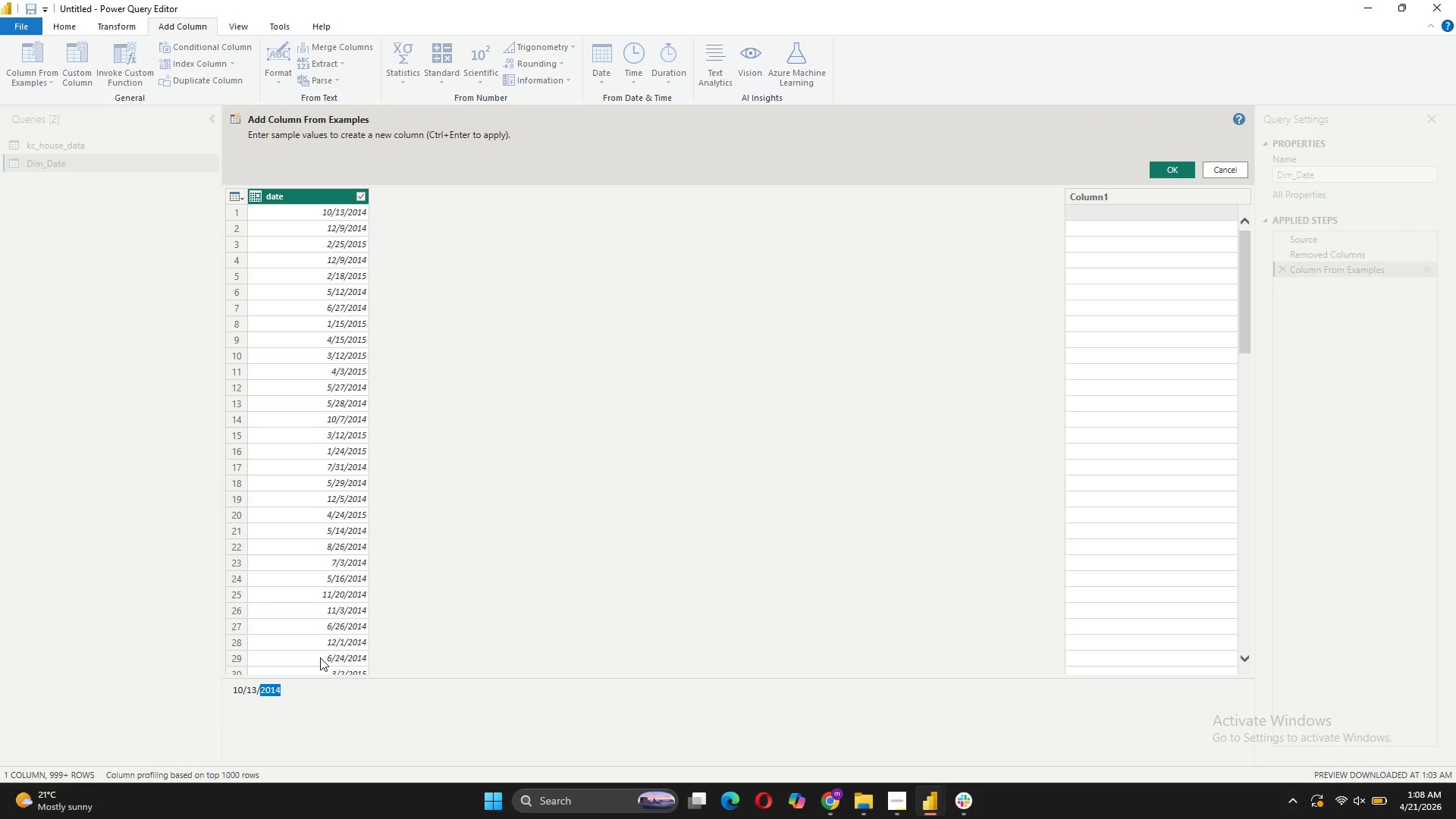 
key(Enter)
 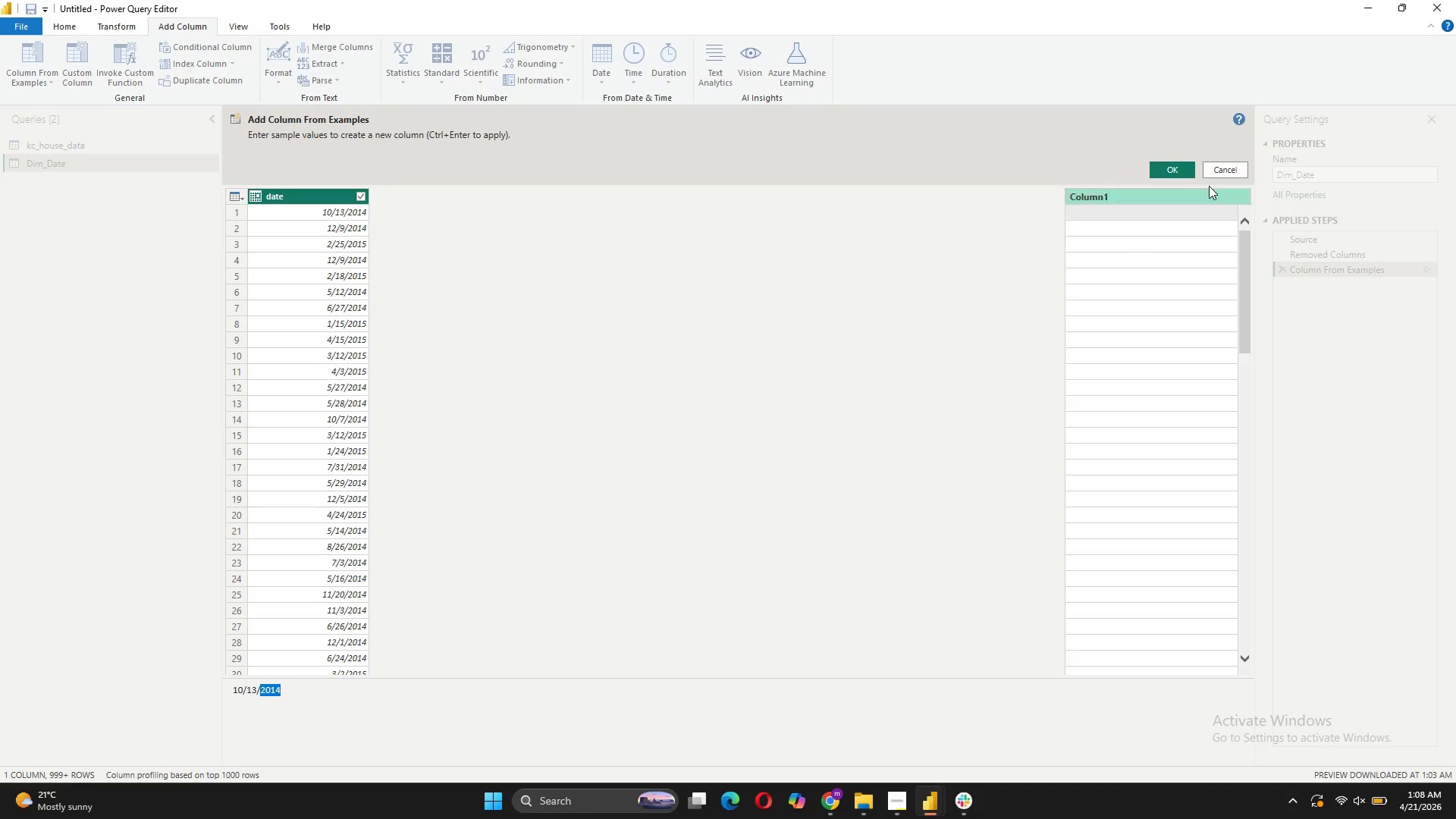 
left_click([1216, 165])
 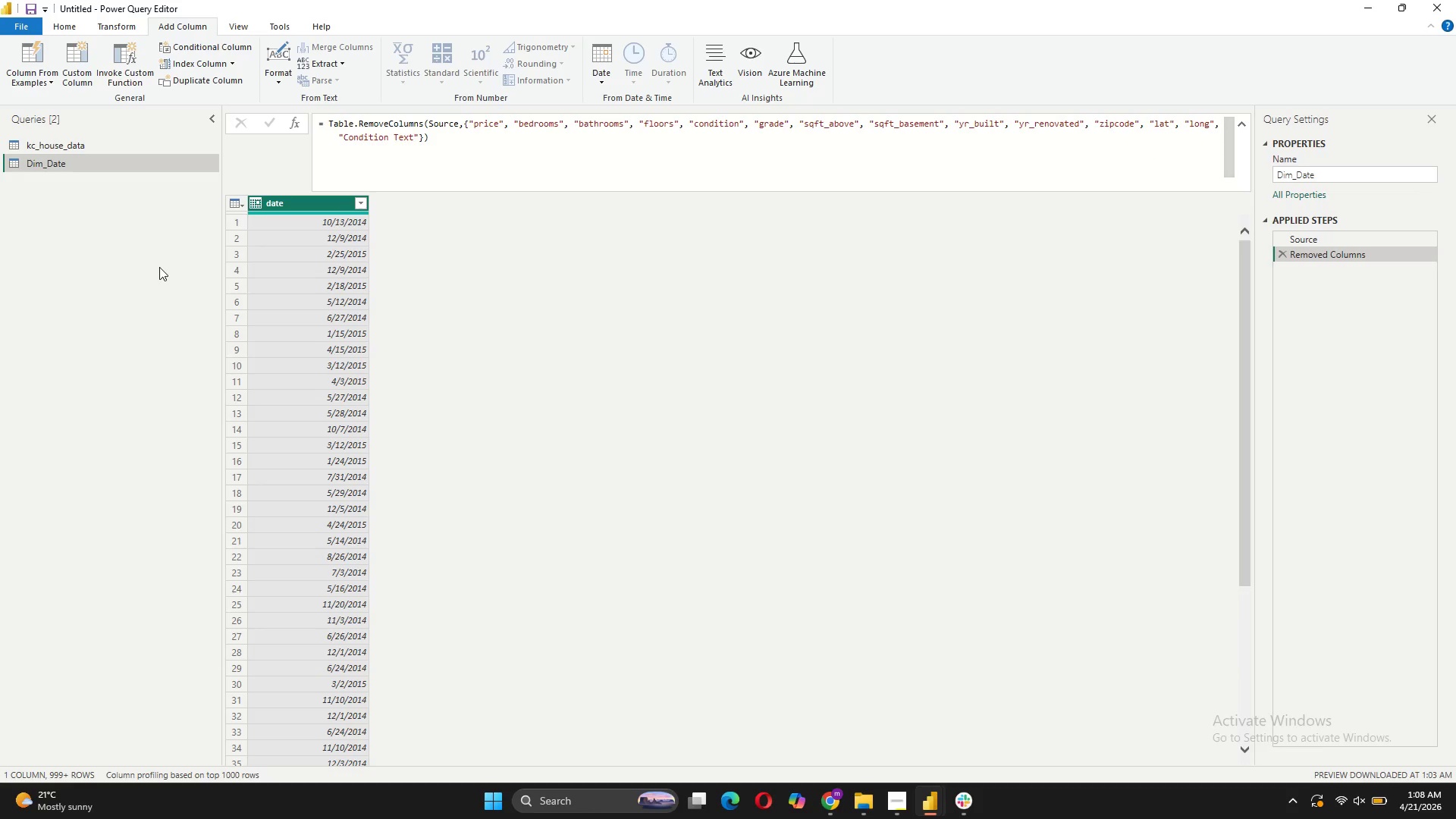 
left_click([391, 268])
 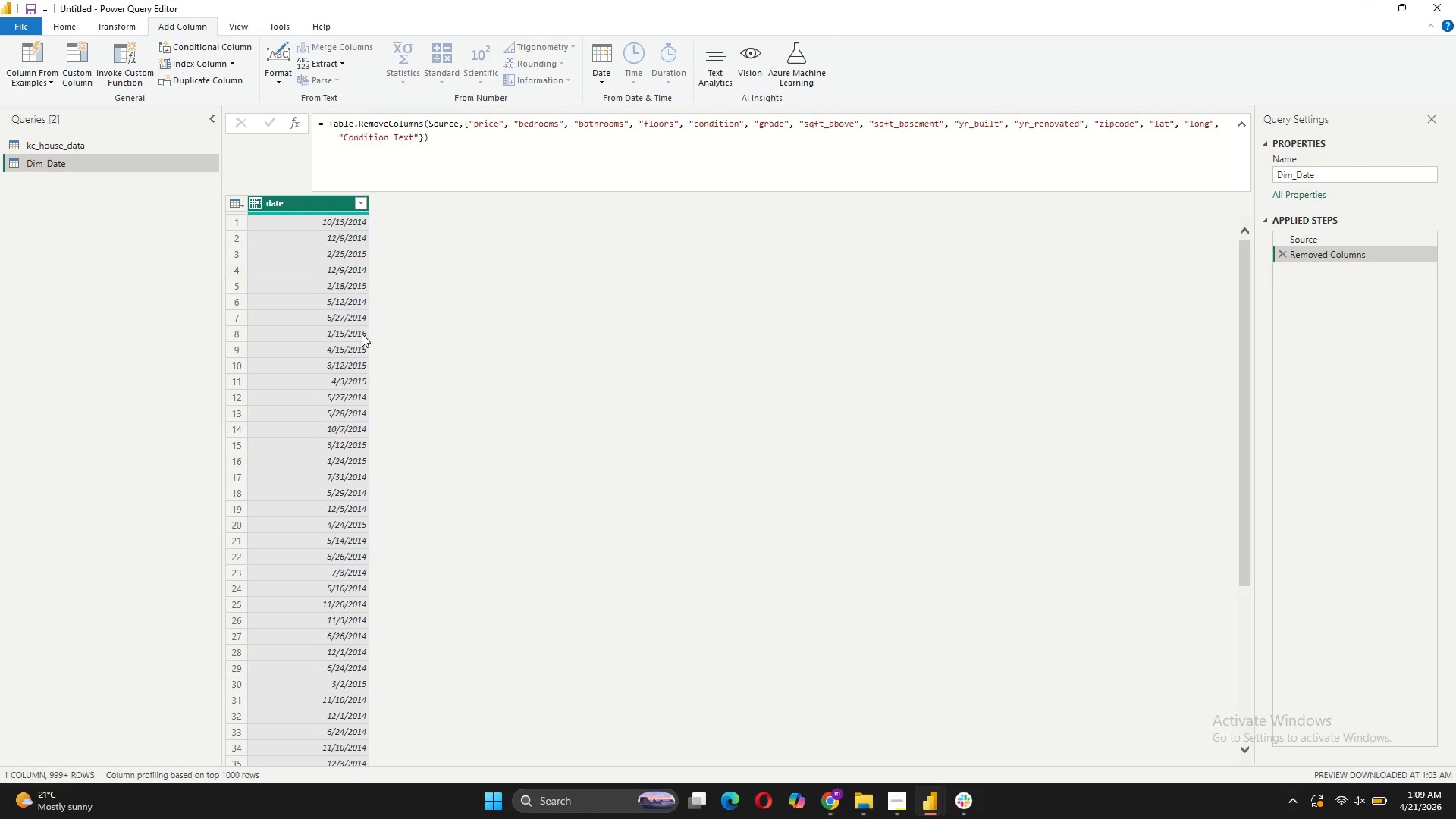 
wait(38.64)
 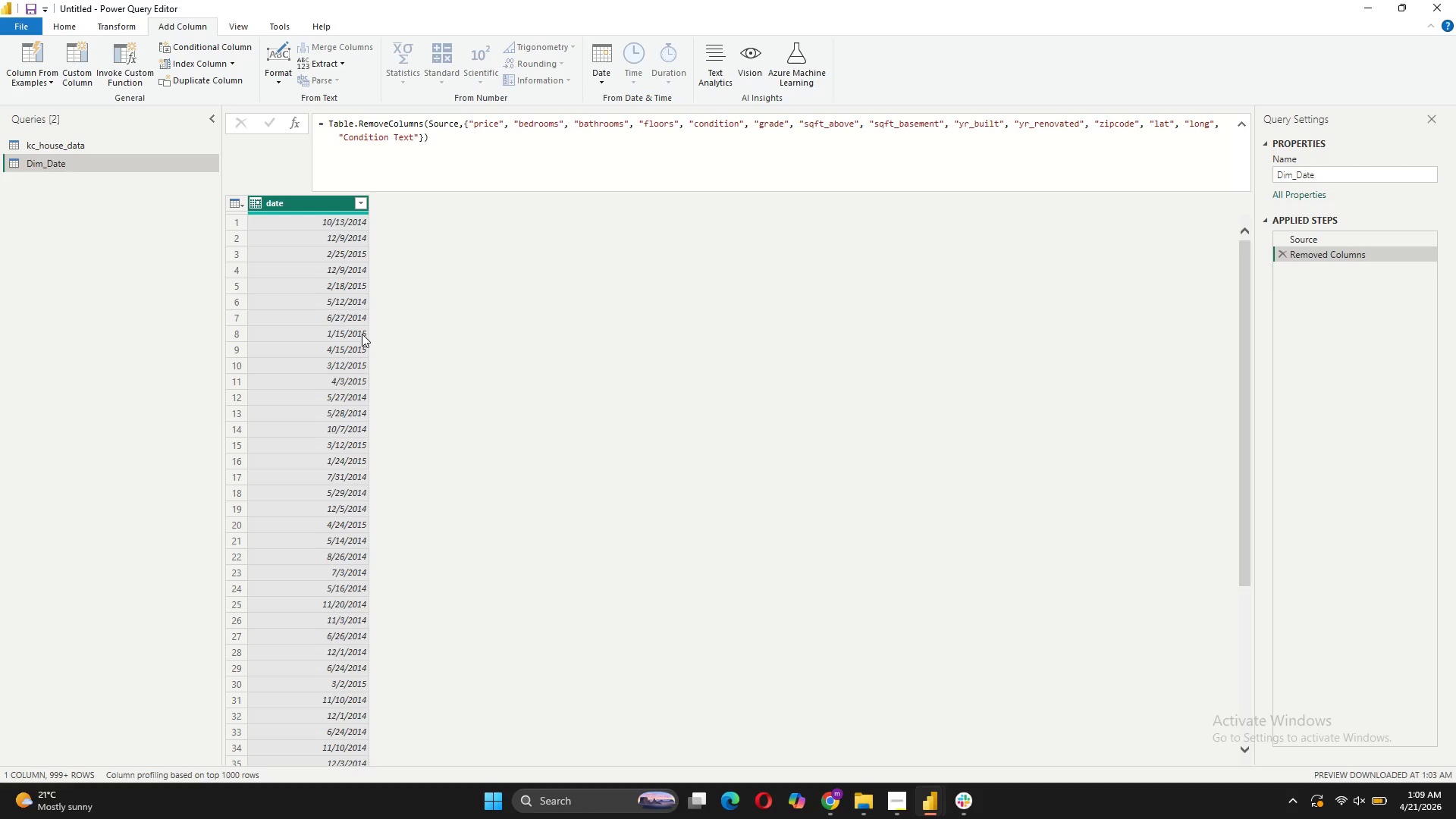 
scroll: coordinate [592, 454], scroll_direction: up, amount: 4.0
 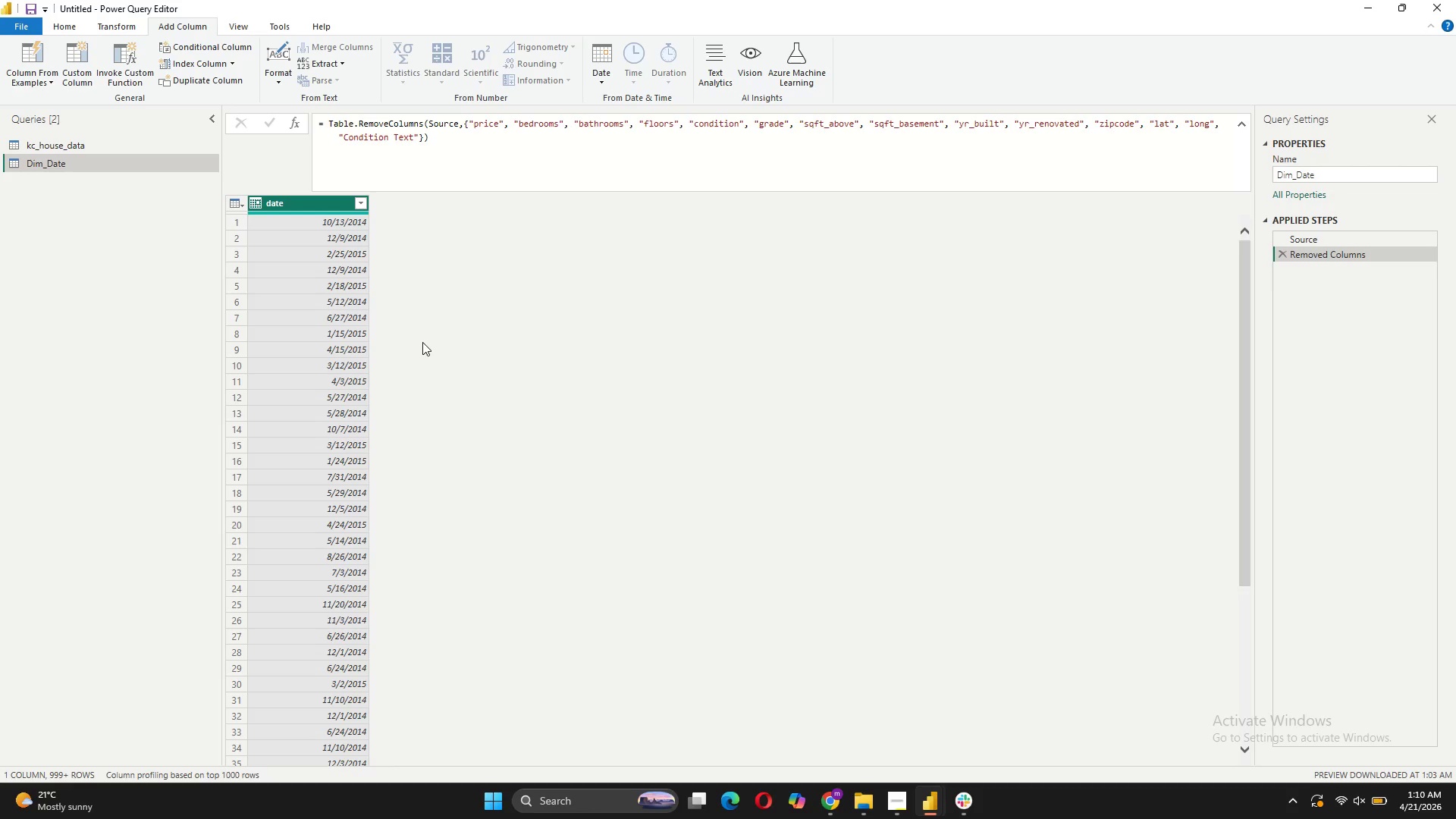 
wait(51.0)
 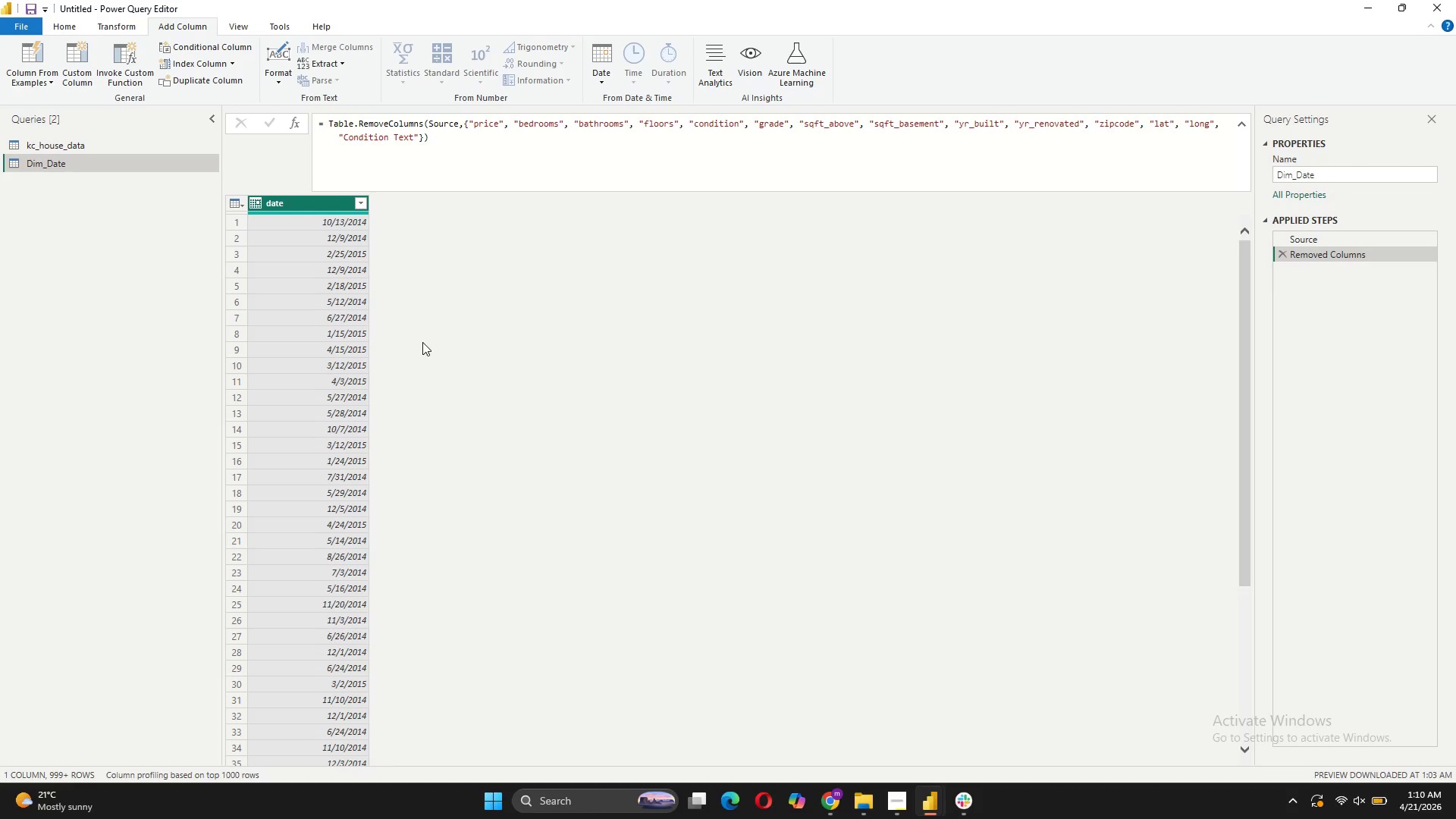 
left_click([72, 66])
 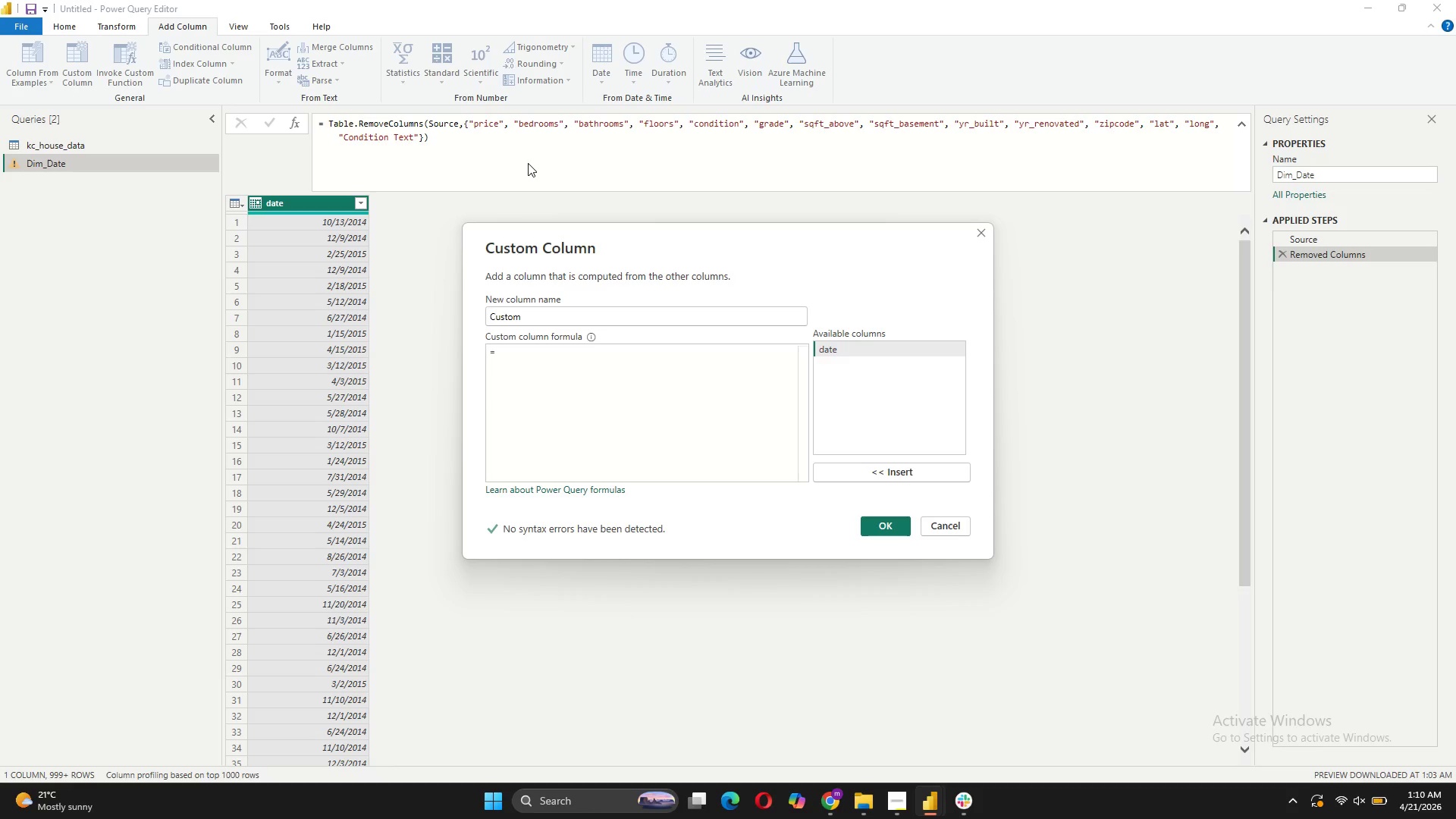 
wait(15.81)
 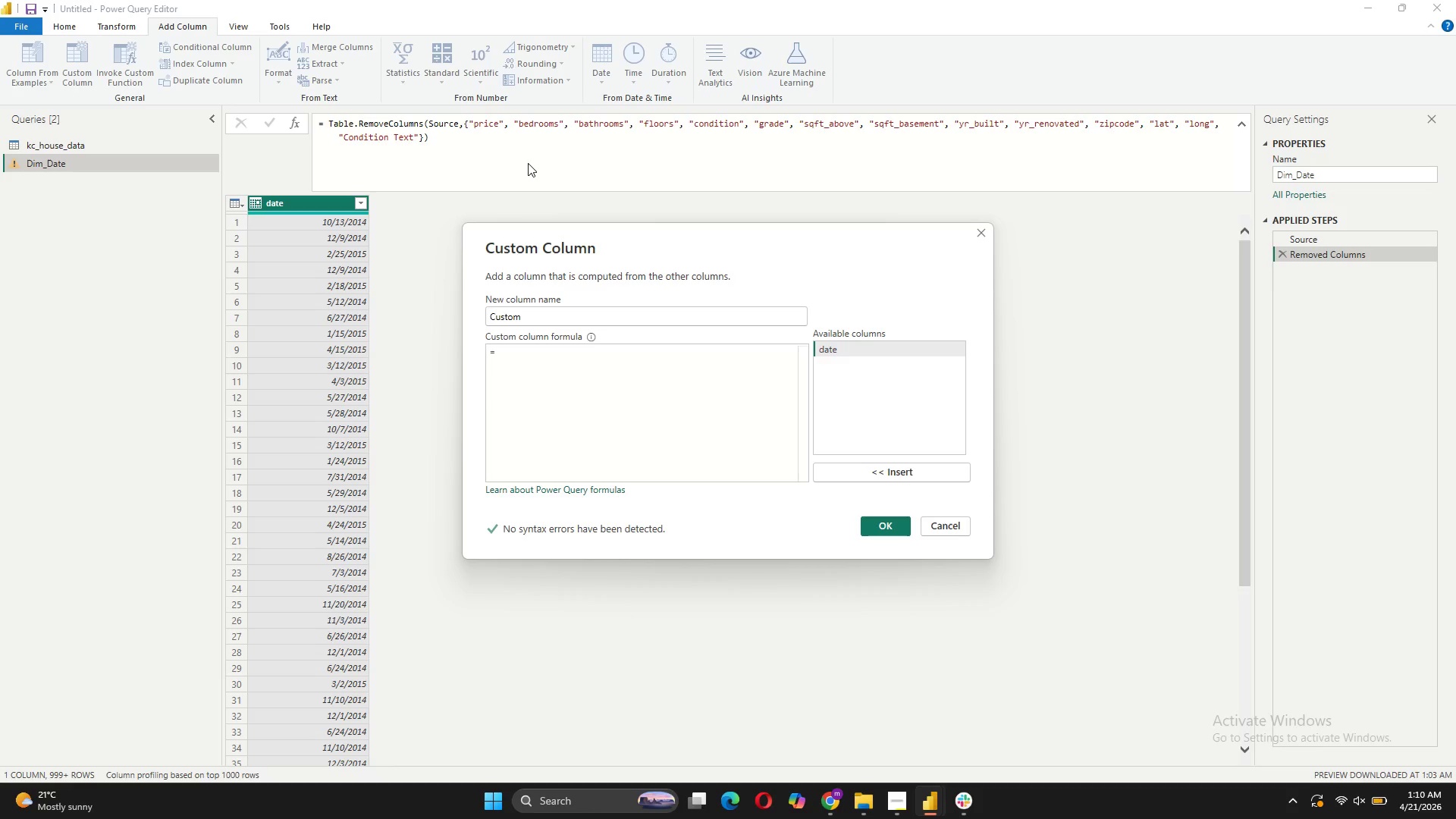 
left_click([977, 228])
 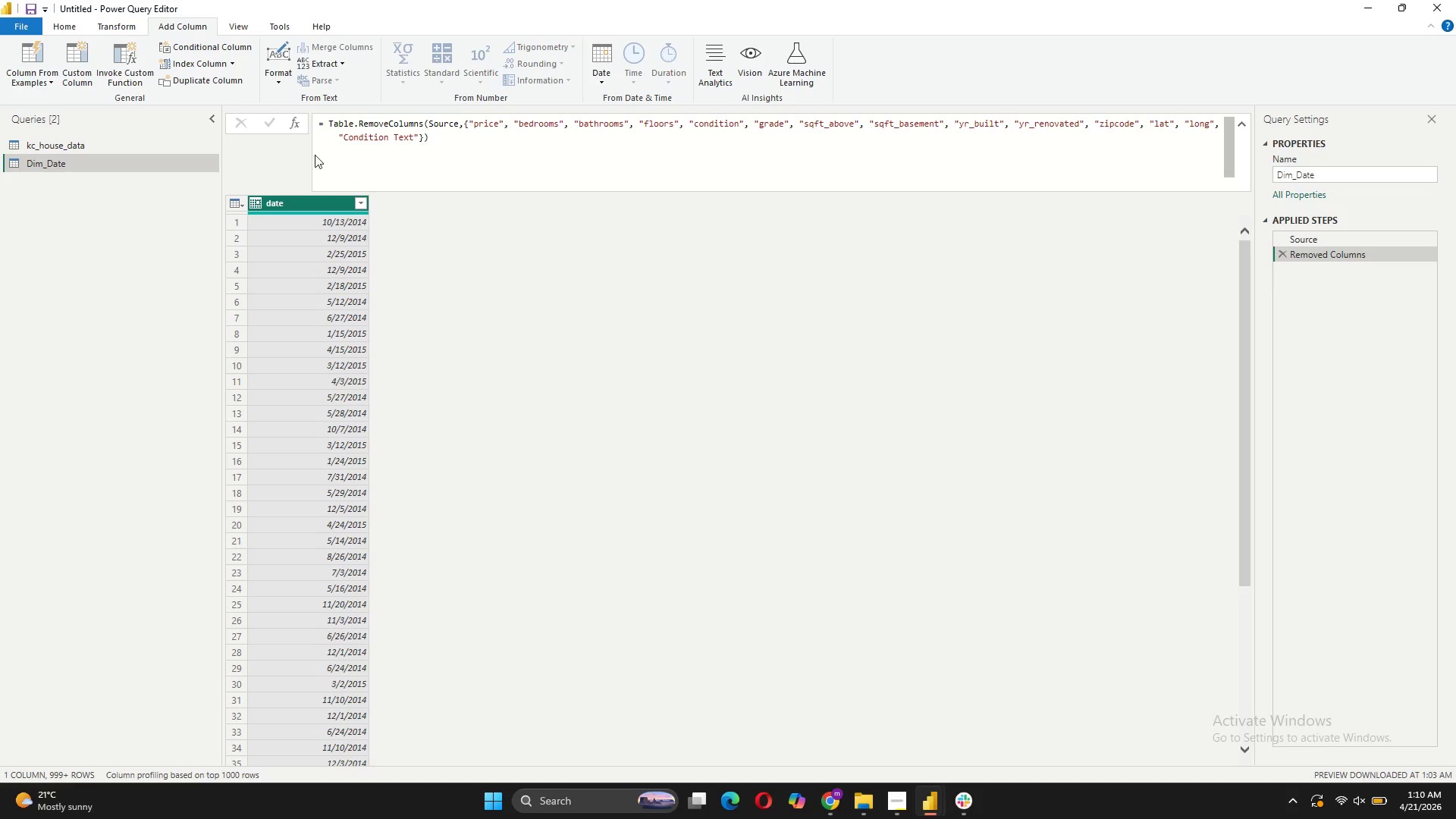 
left_click([297, 206])
 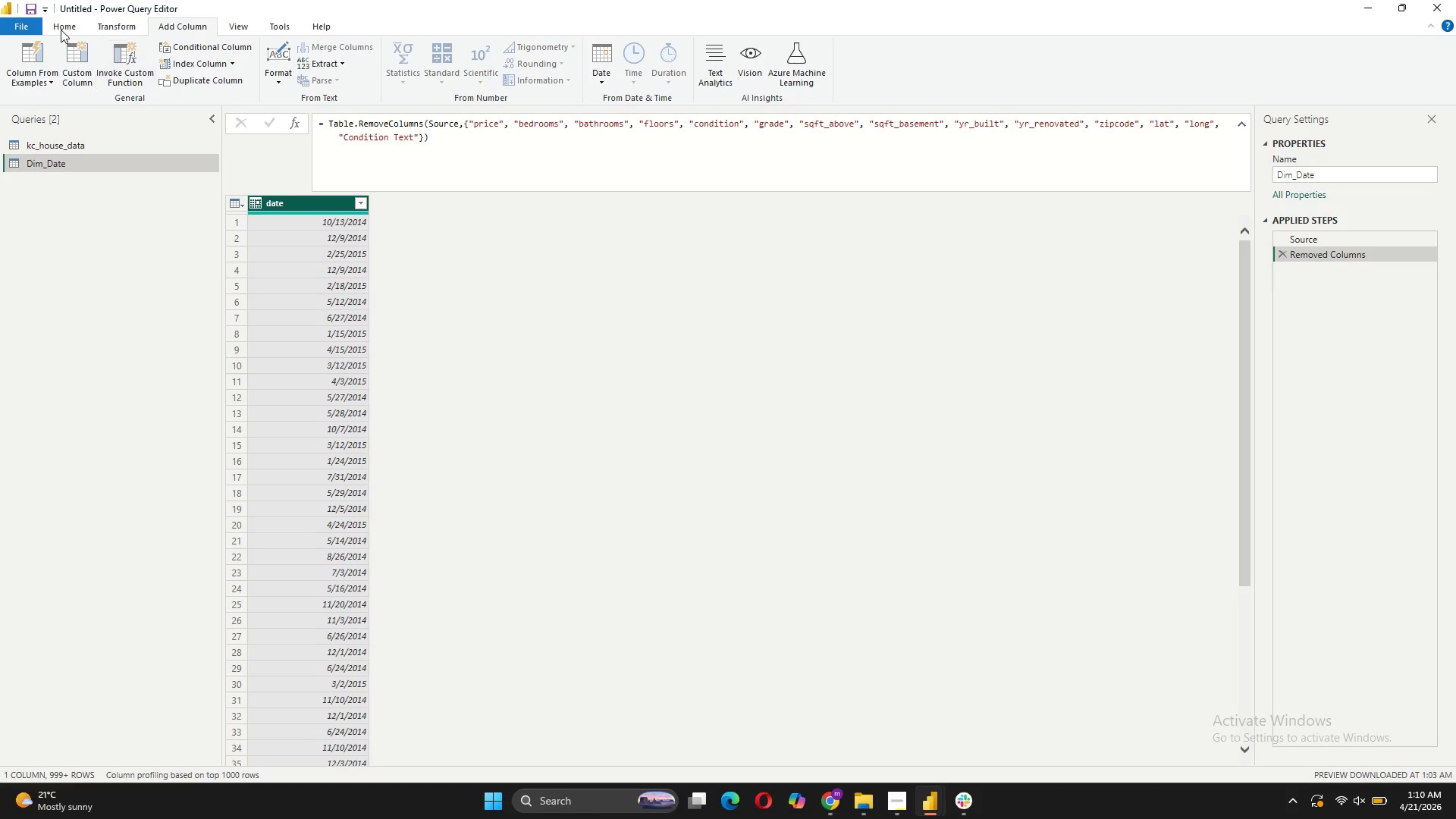 
left_click([60, 30])
 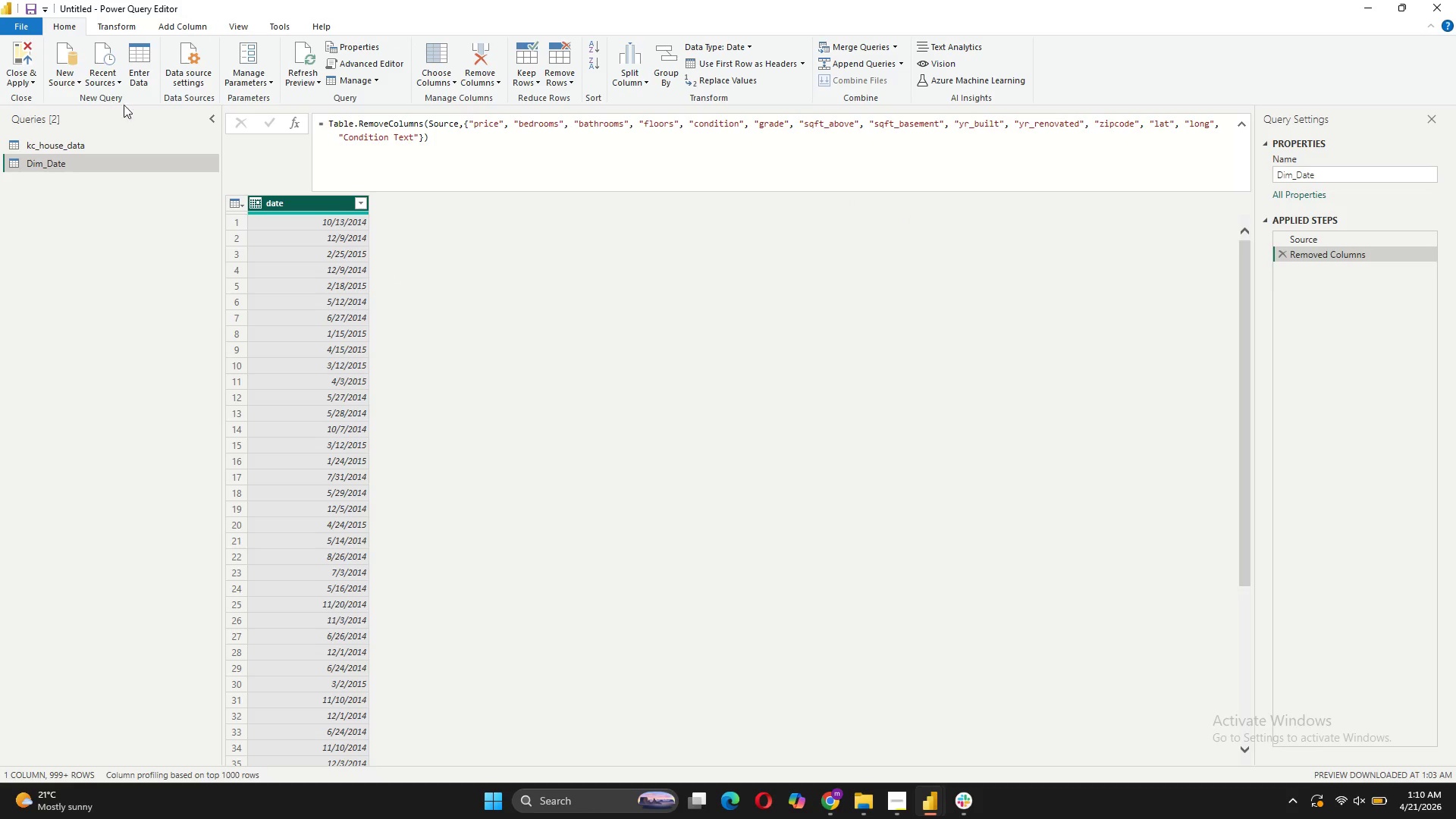 
mouse_move([264, 56])
 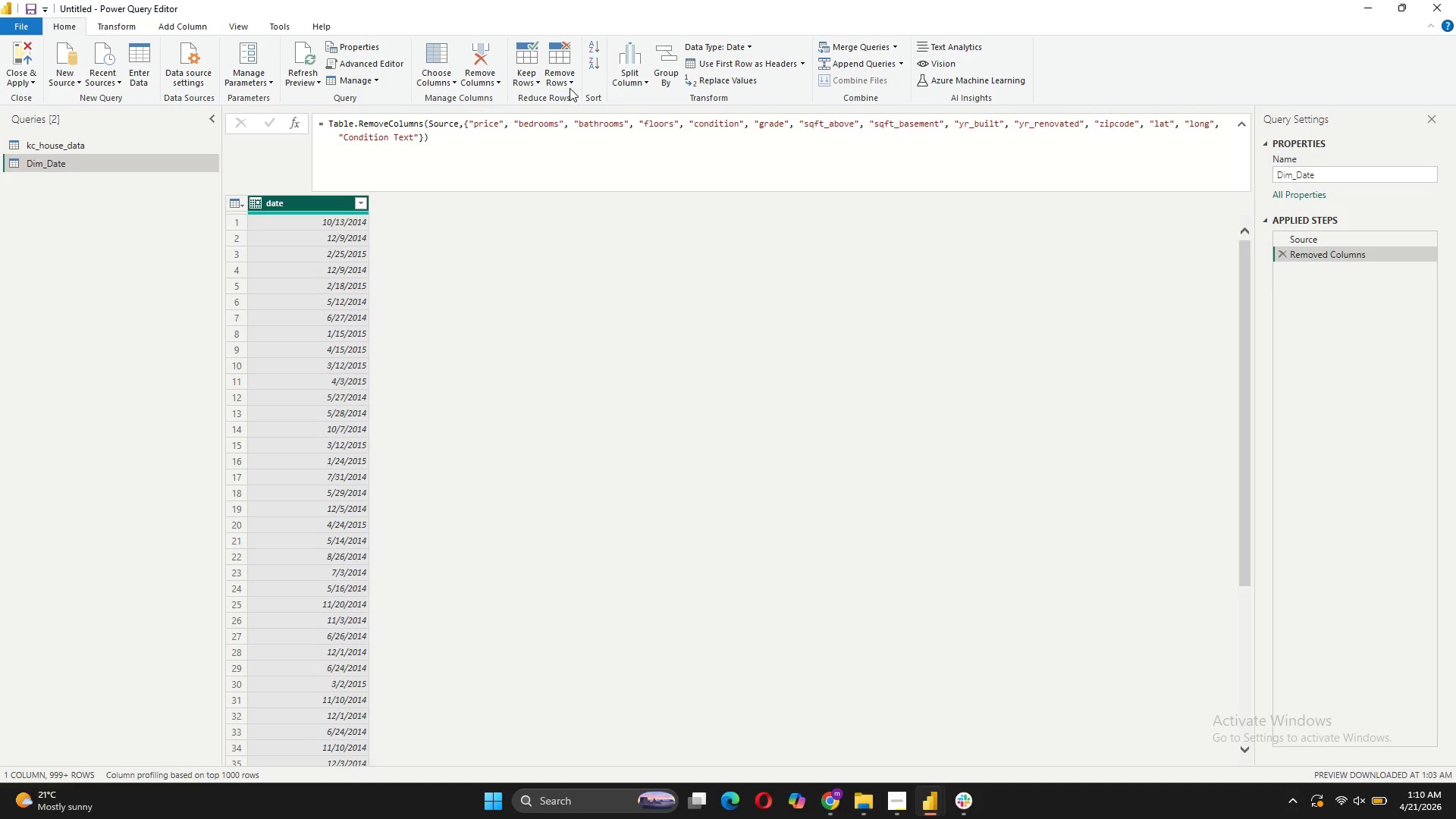 
left_click([572, 79])
 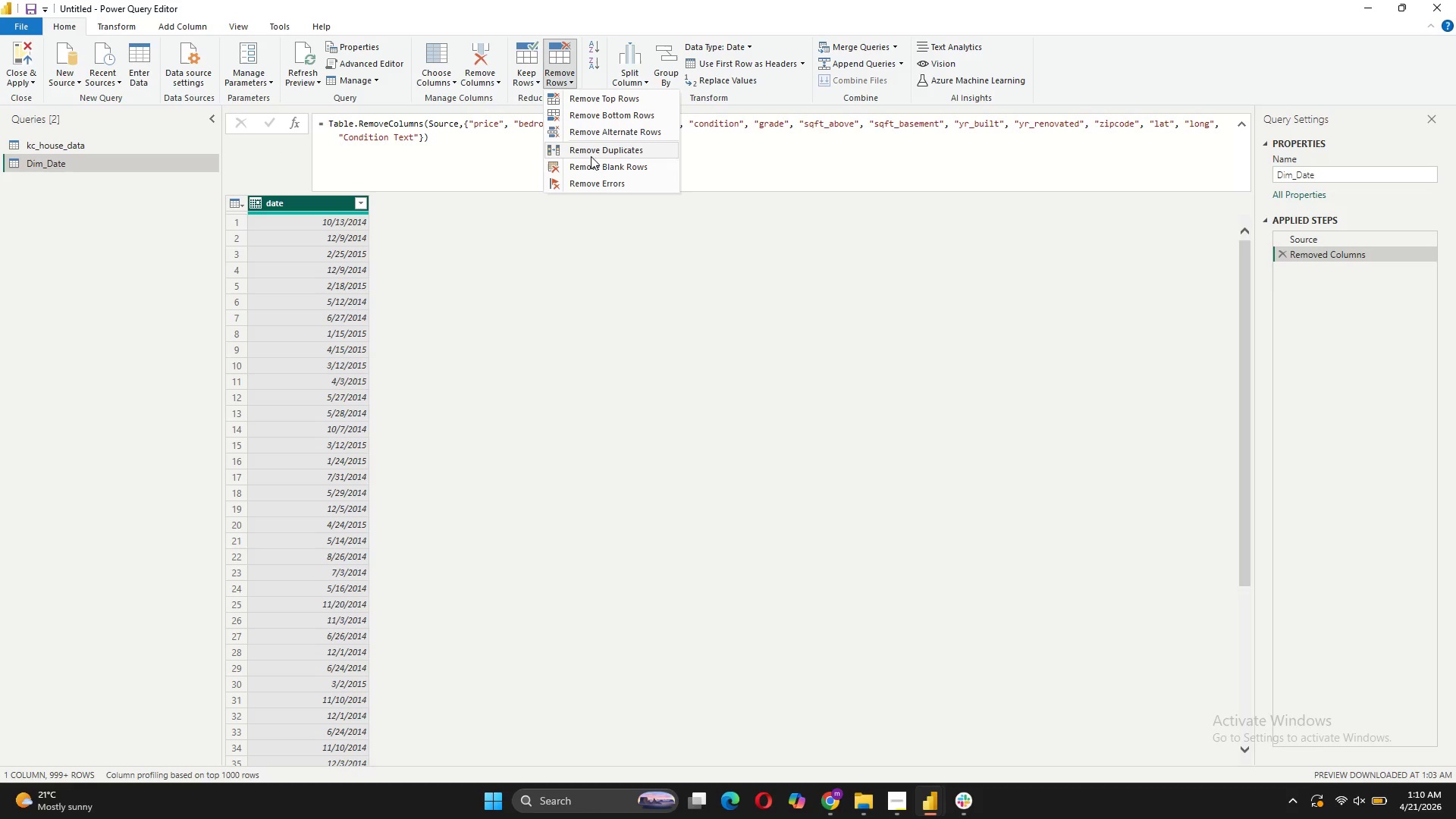 
left_click([591, 148])
 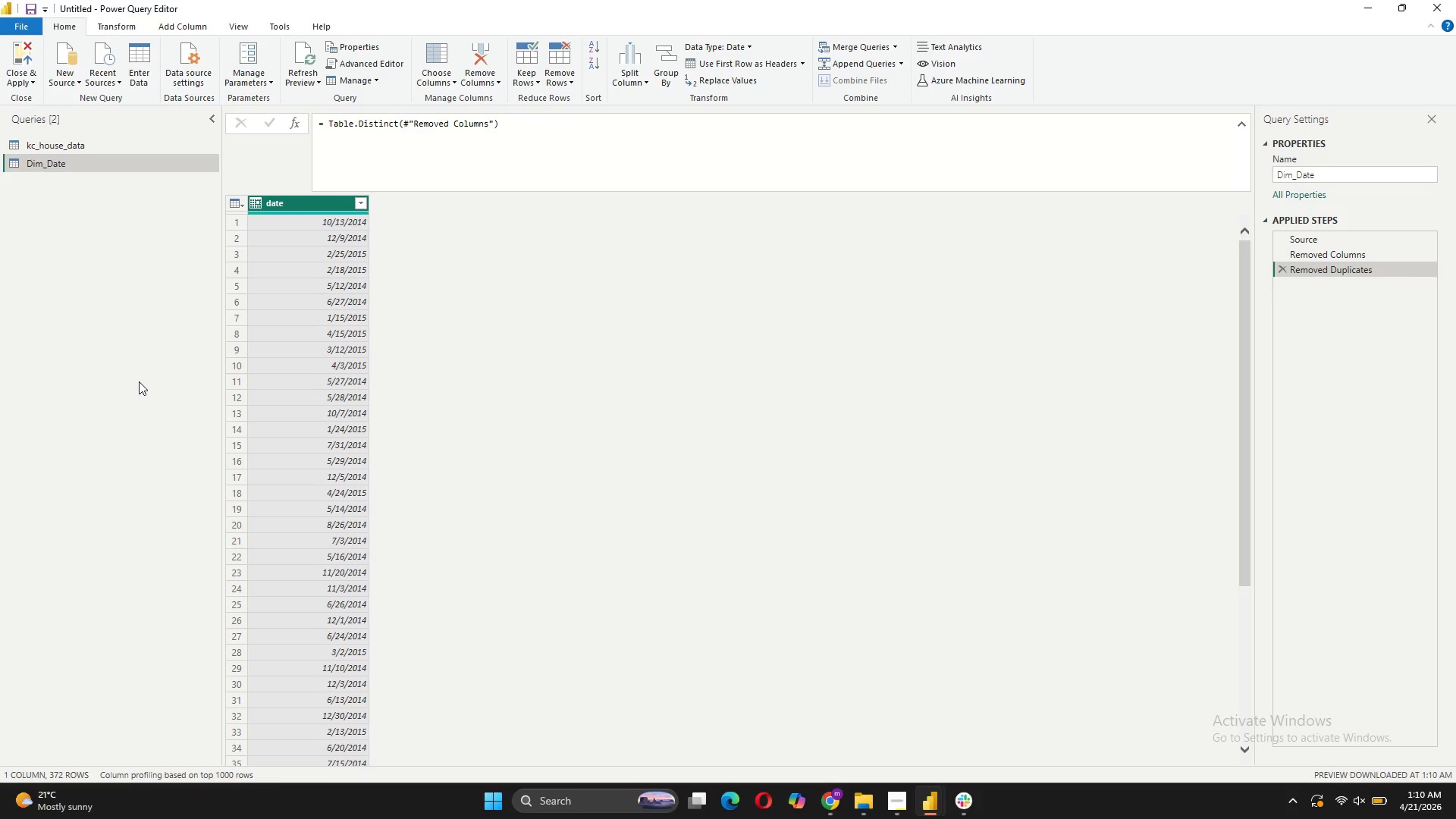 
wait(13.03)
 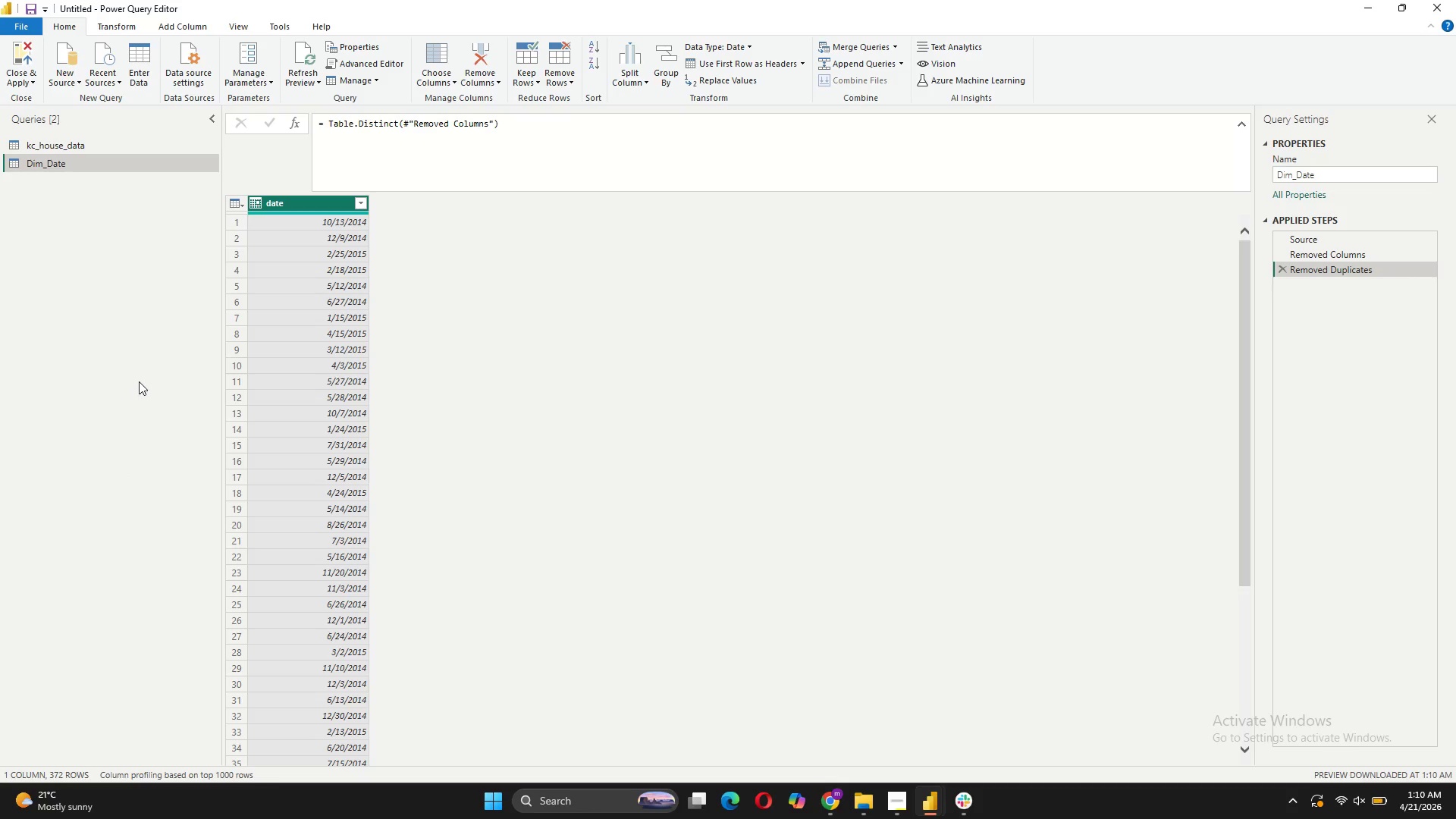 
left_click([174, 32])
 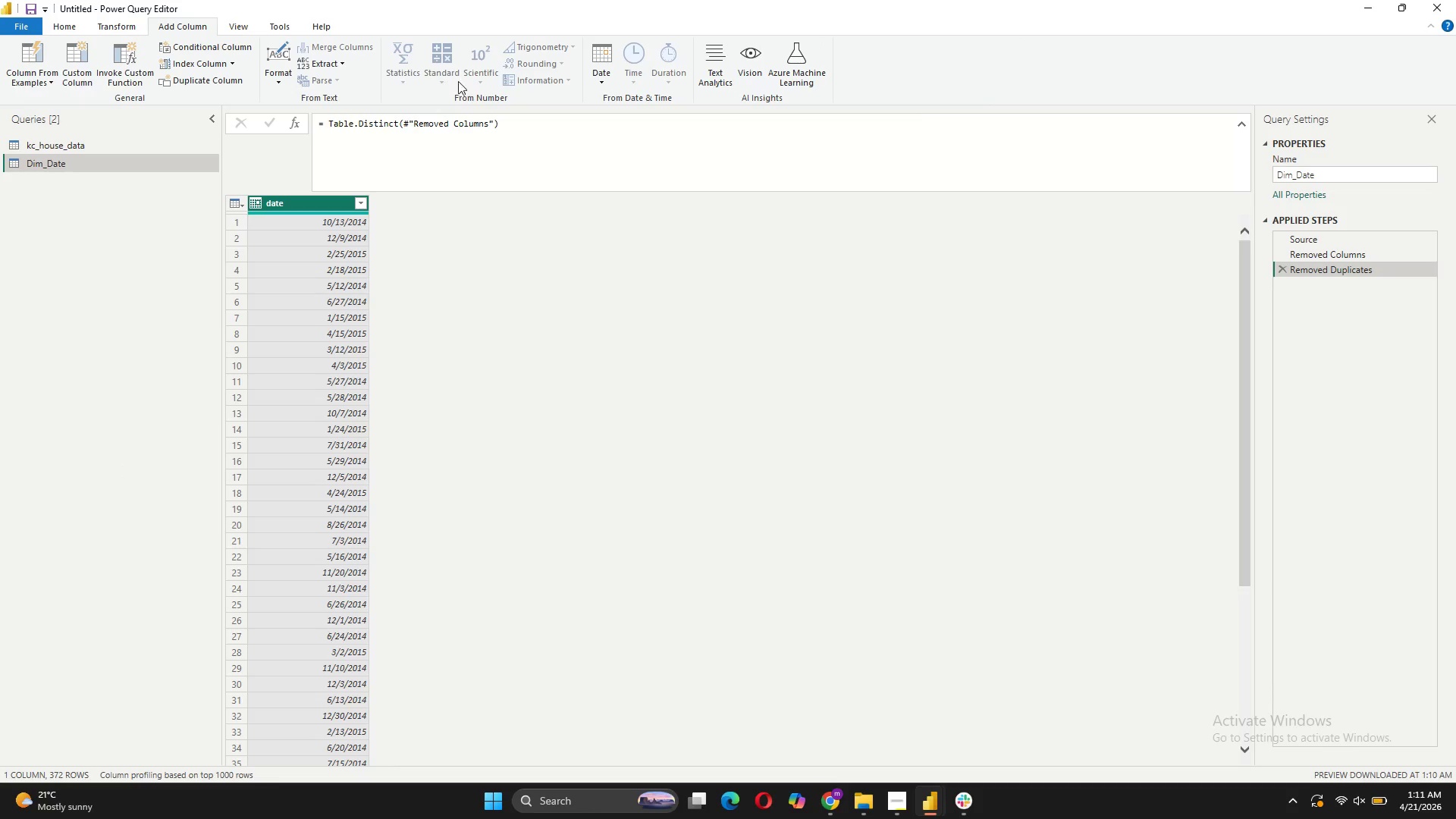 
wait(5.03)
 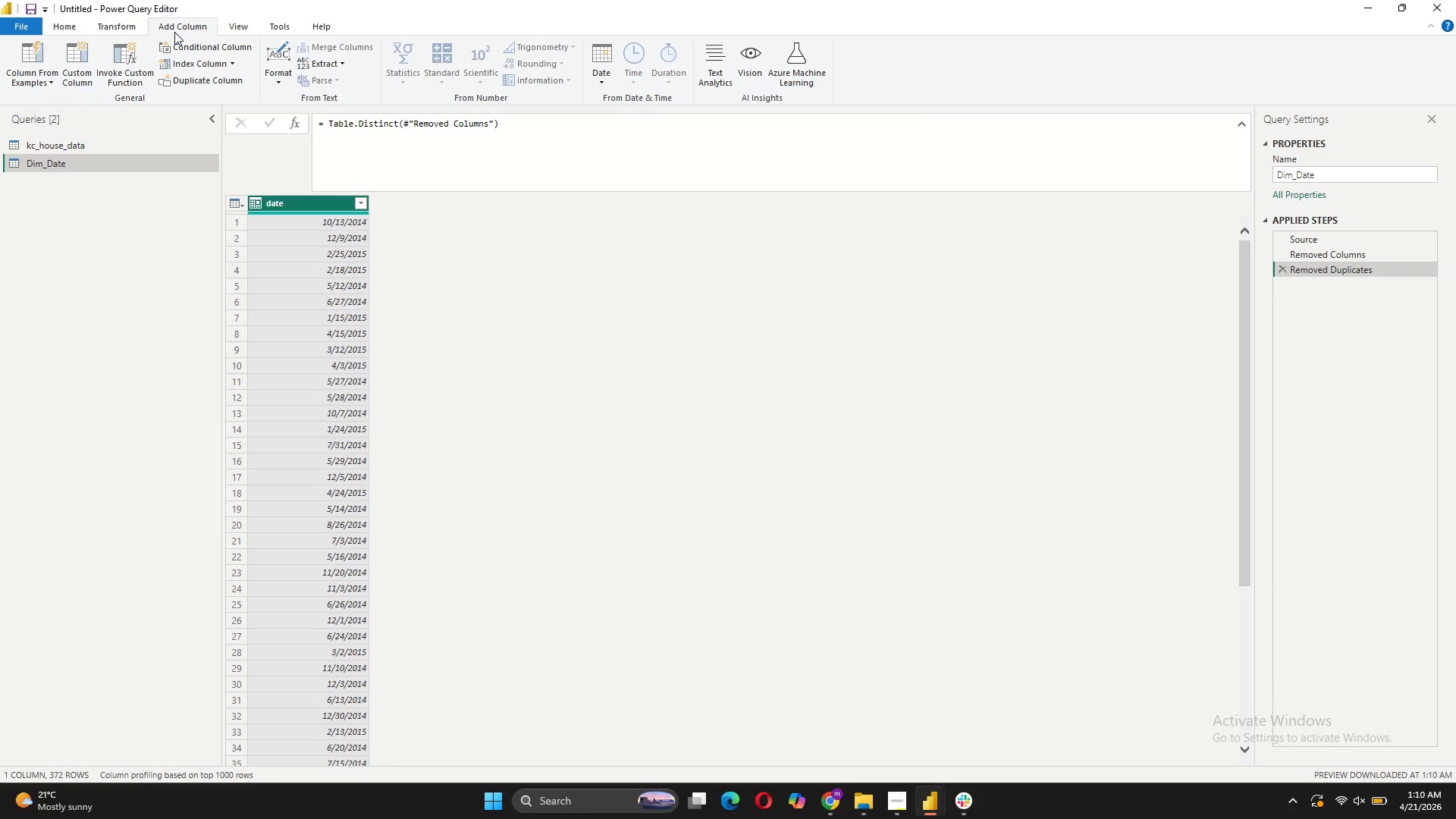 
left_click([604, 80])
 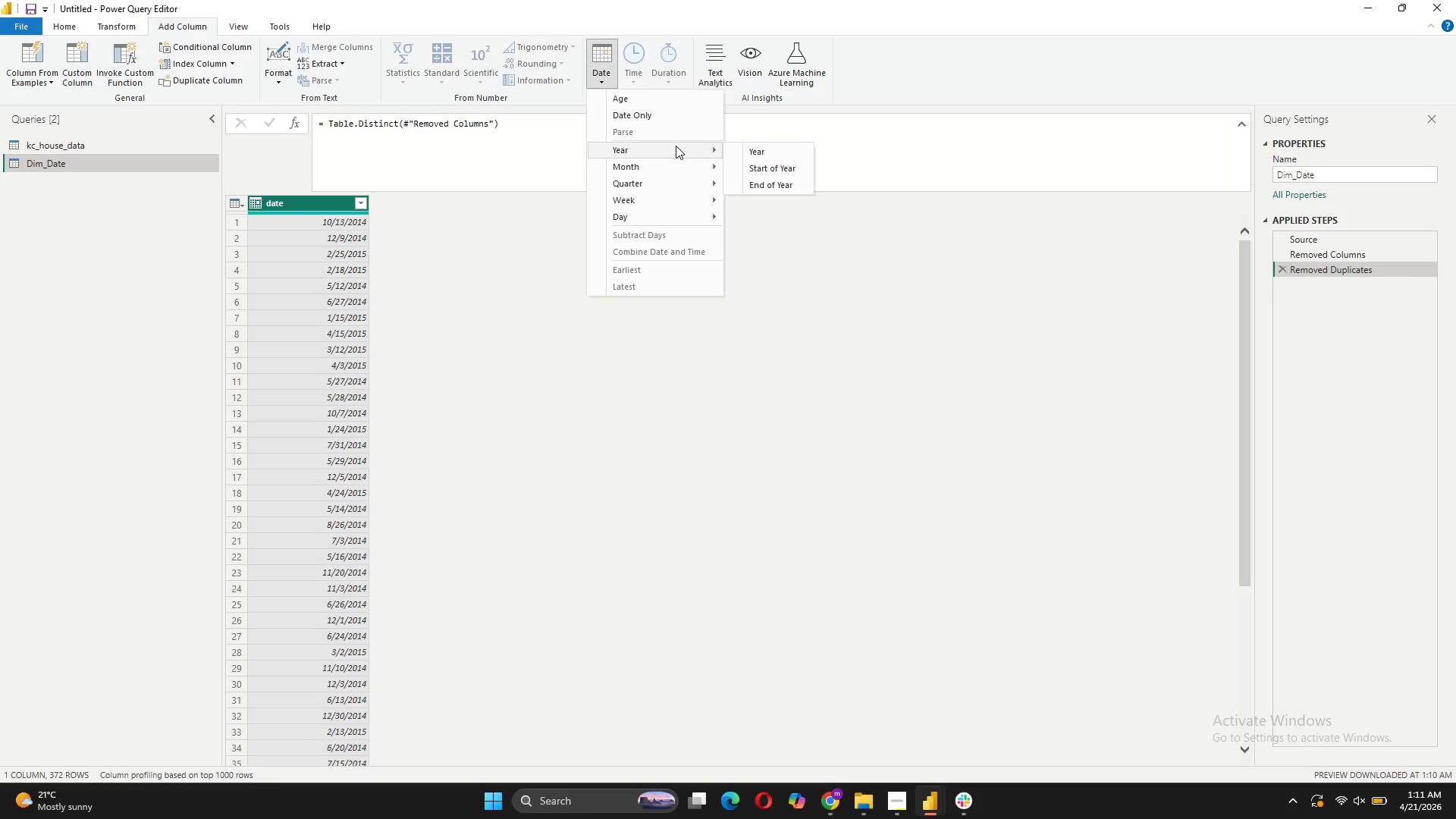 
left_click([765, 143])
 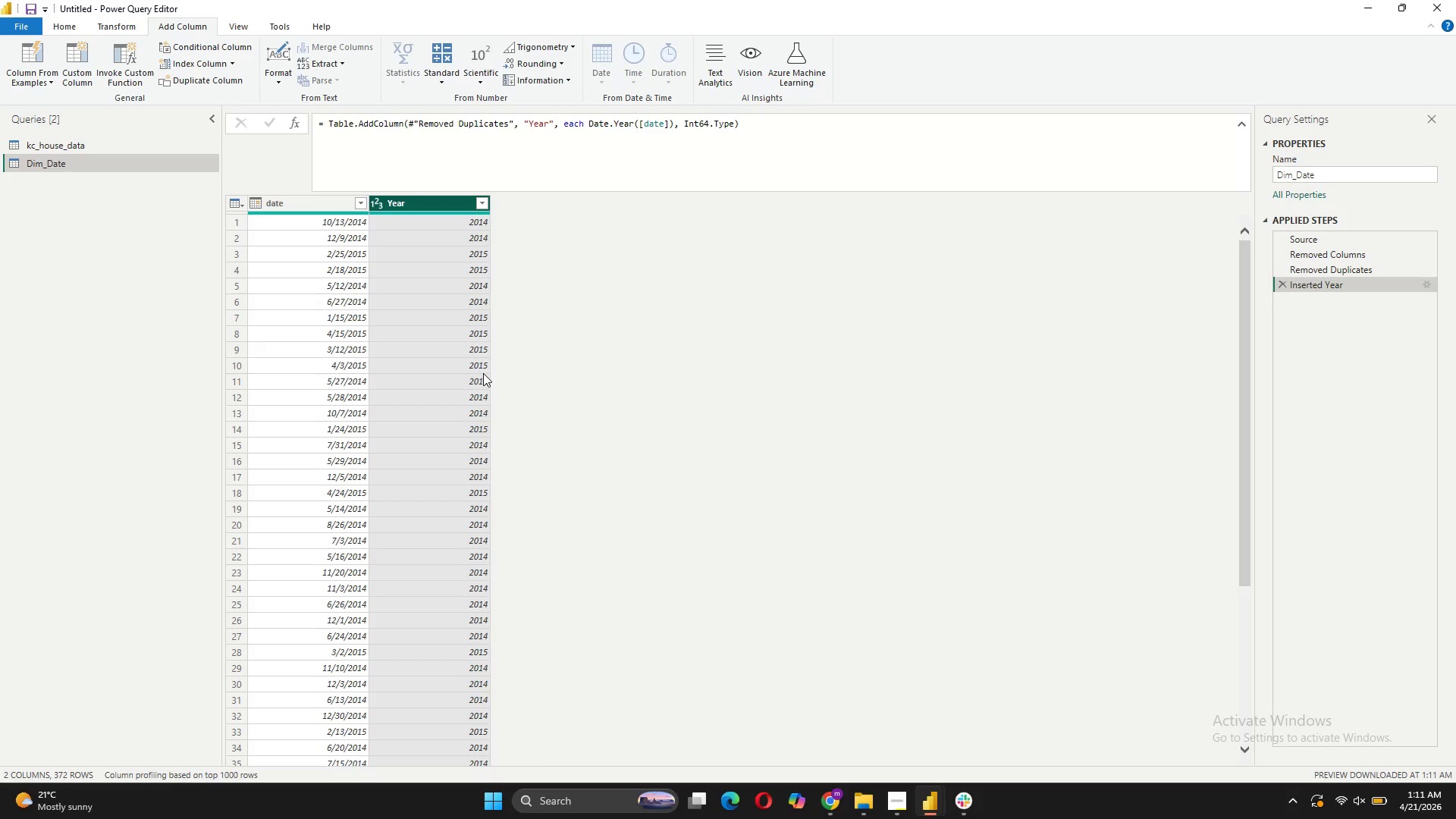 
wait(8.72)
 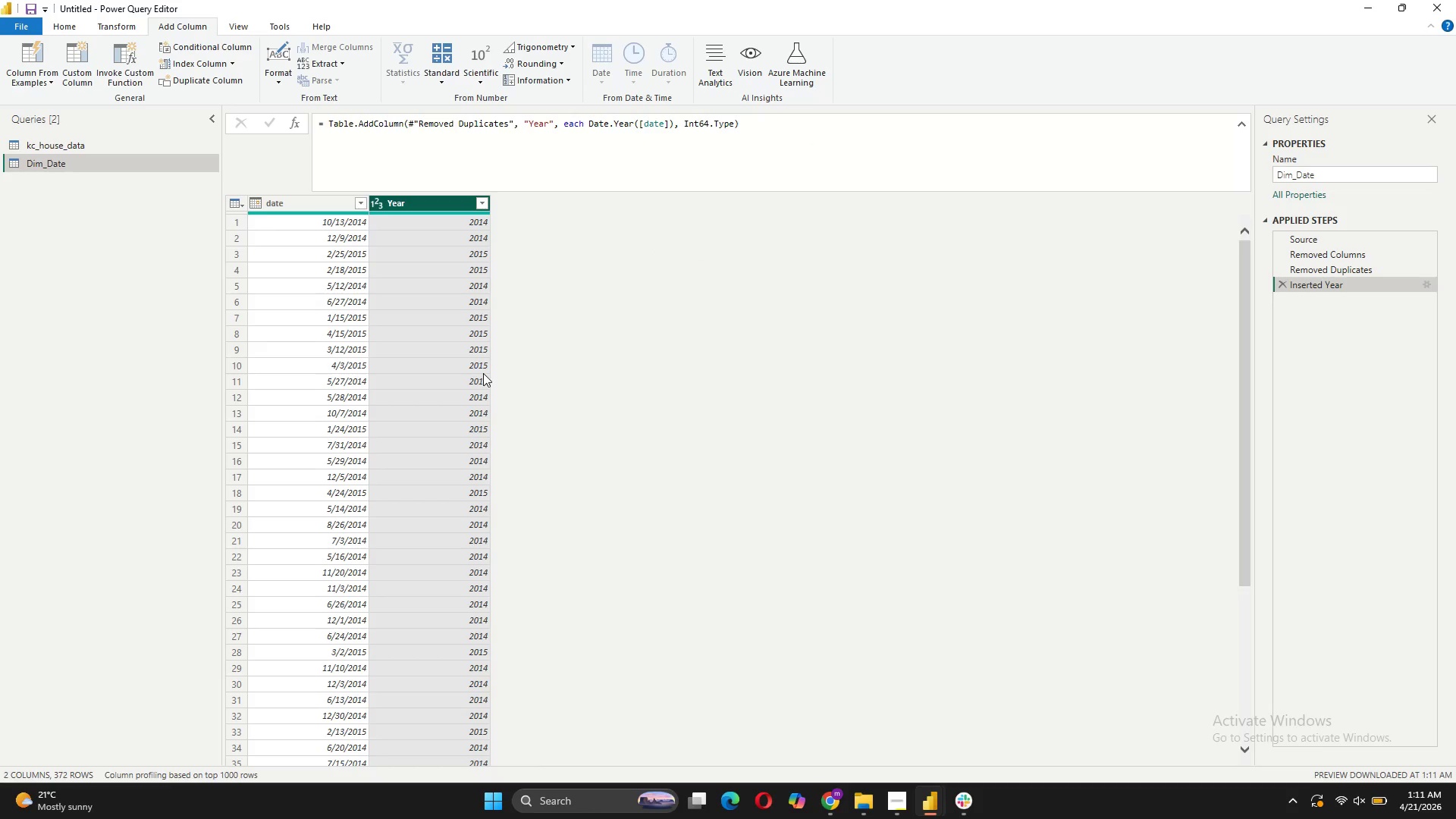 
left_click([560, 305])
 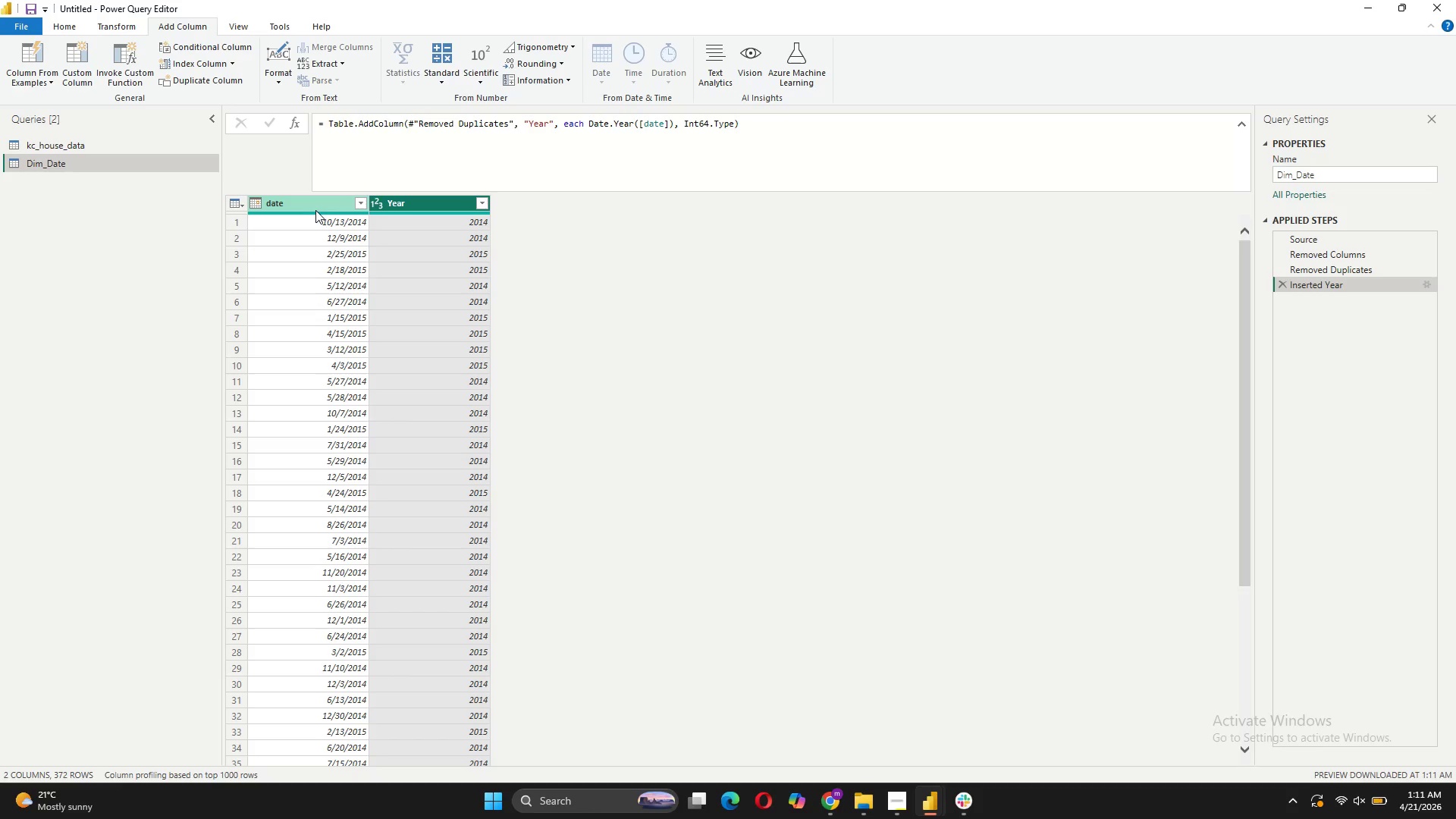 
left_click([312, 206])
 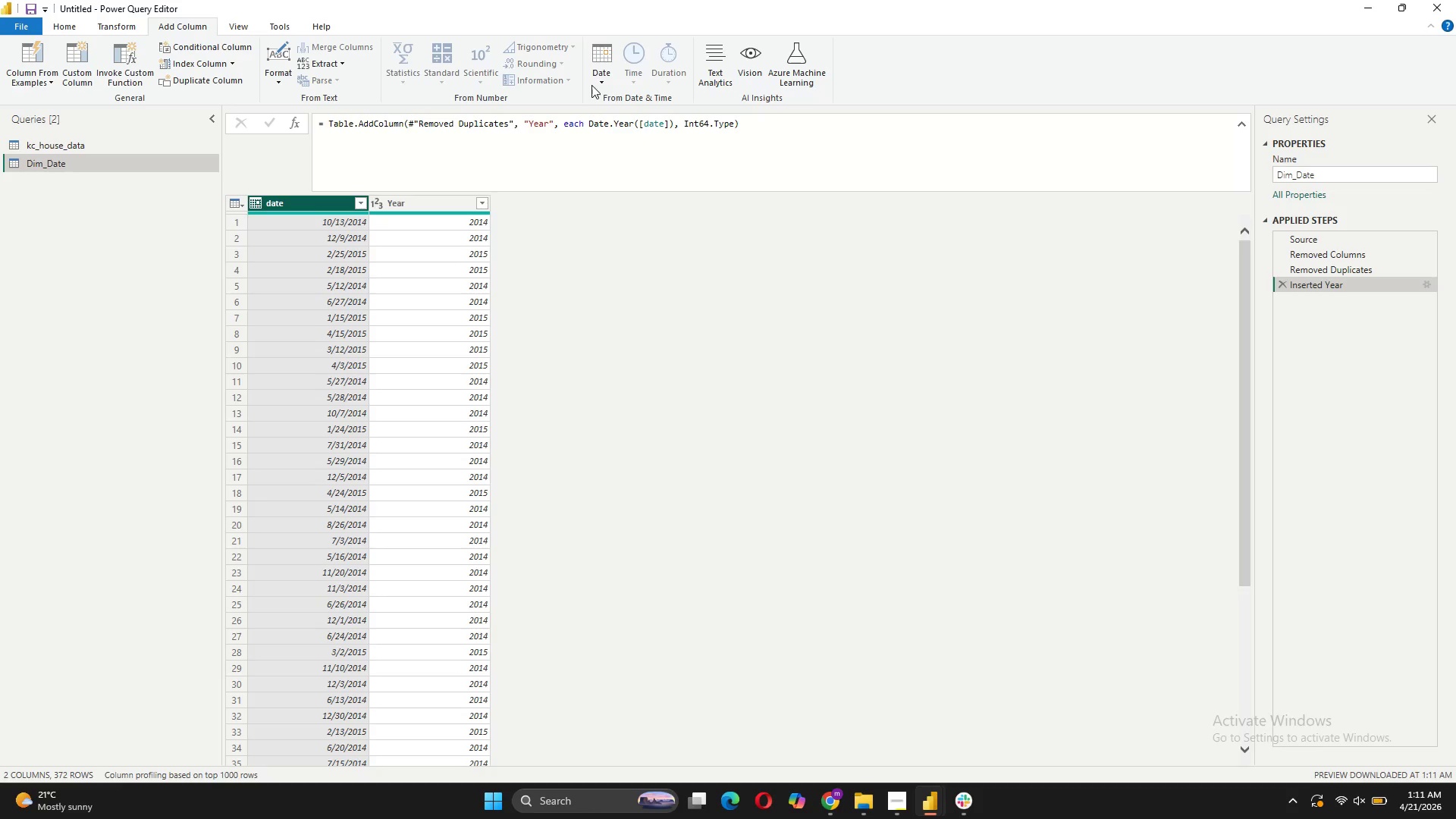 
left_click([597, 83])
 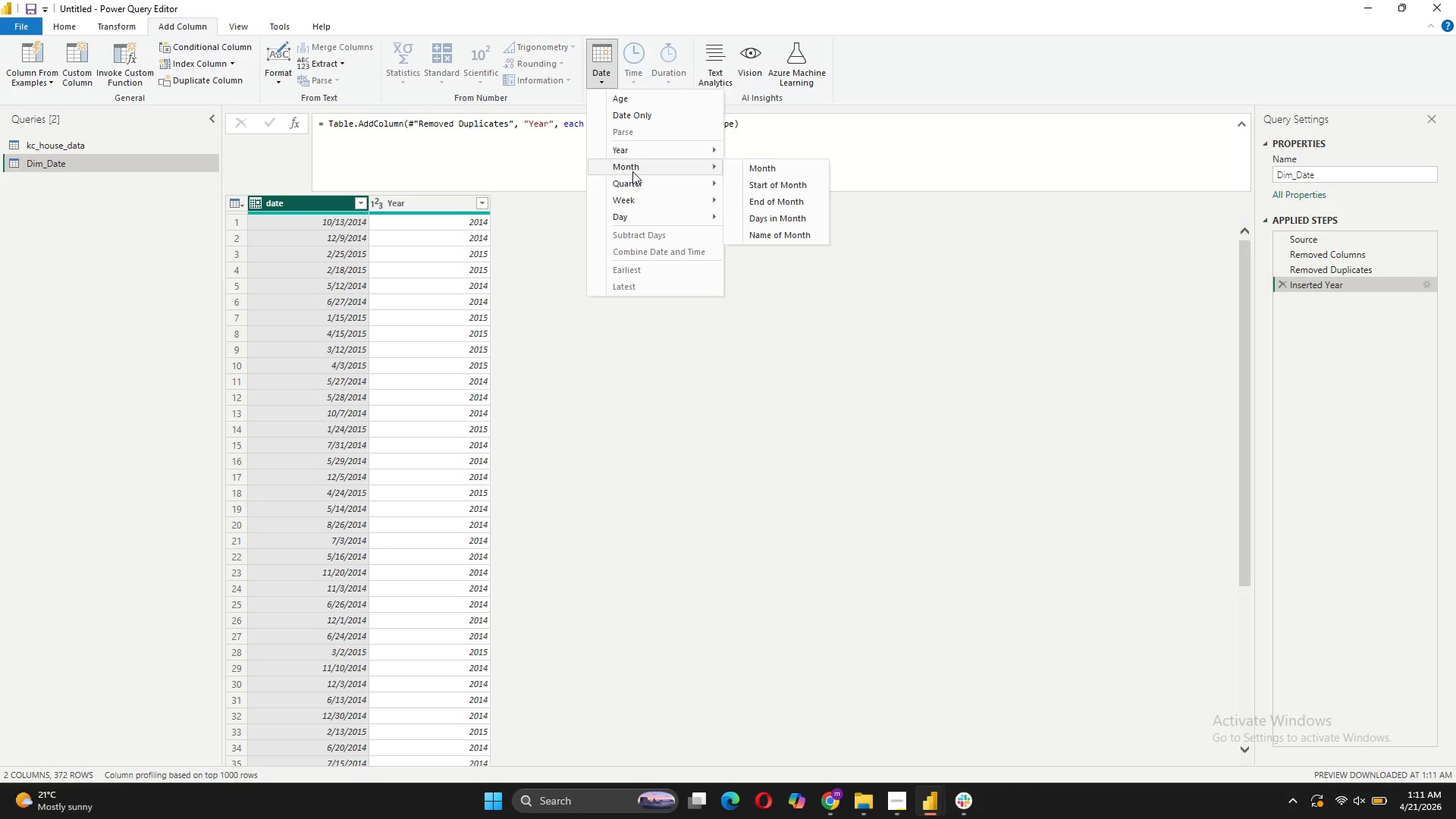 
left_click([757, 165])
 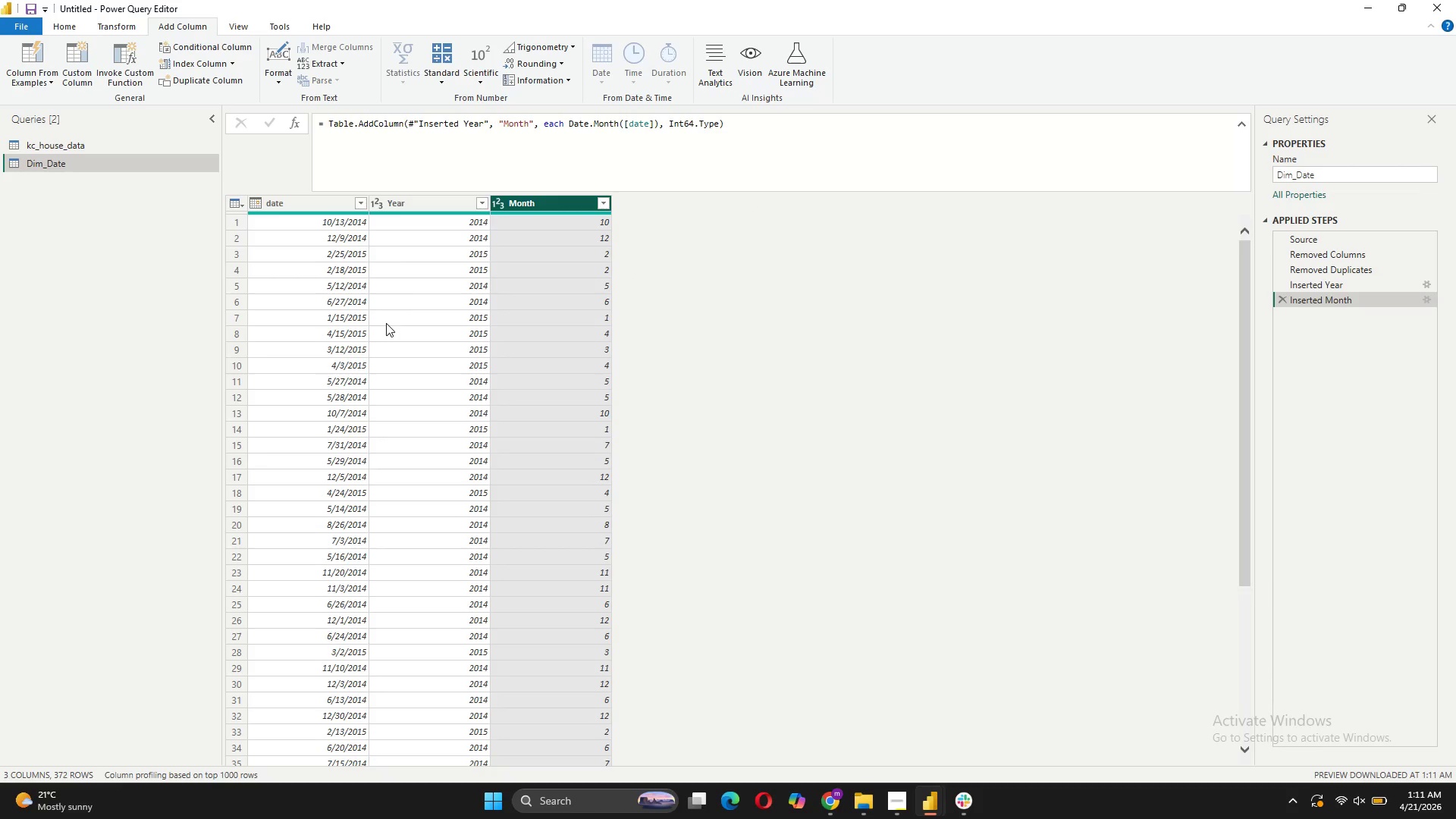 
wait(6.67)
 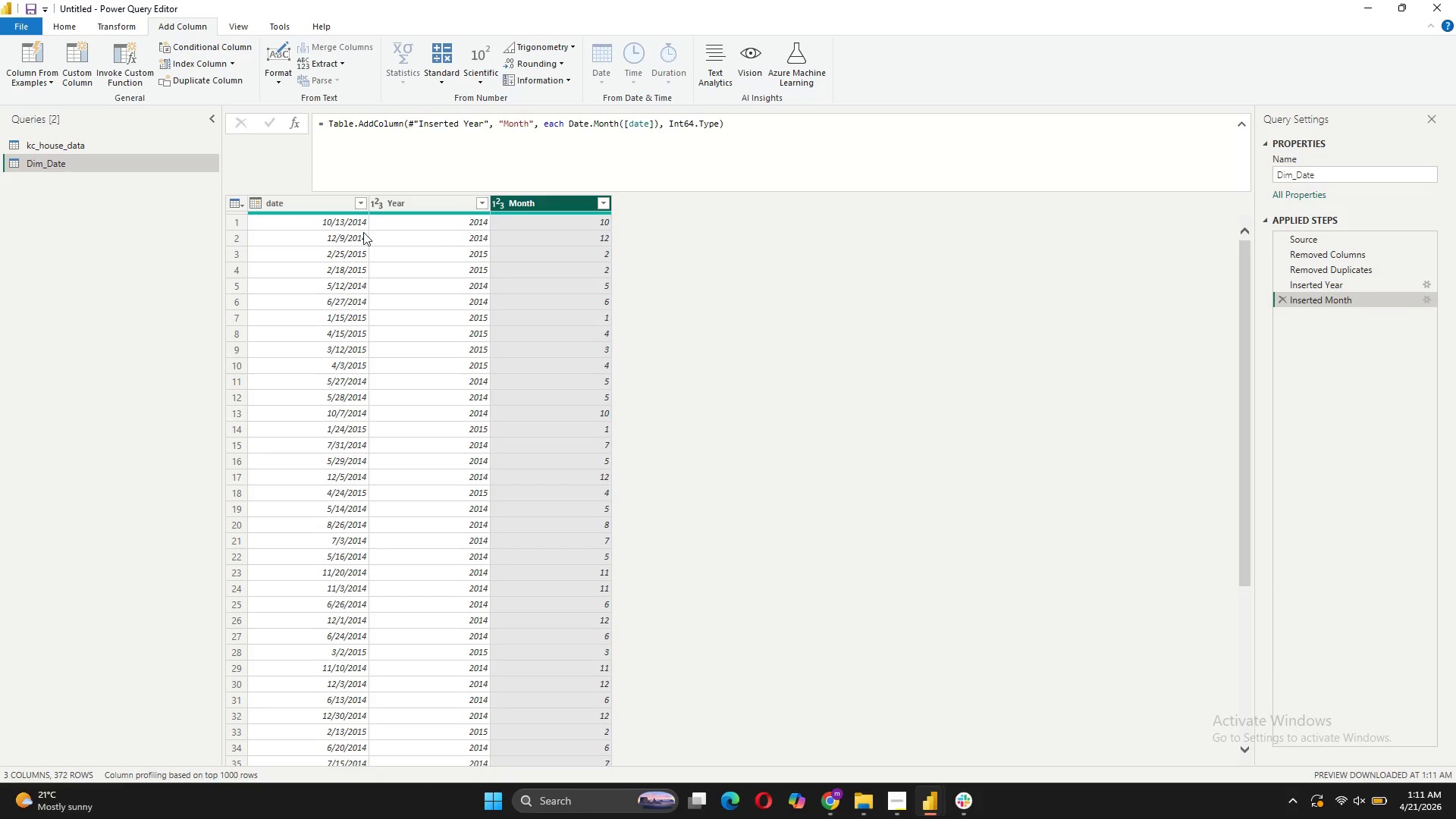 
left_click([323, 199])
 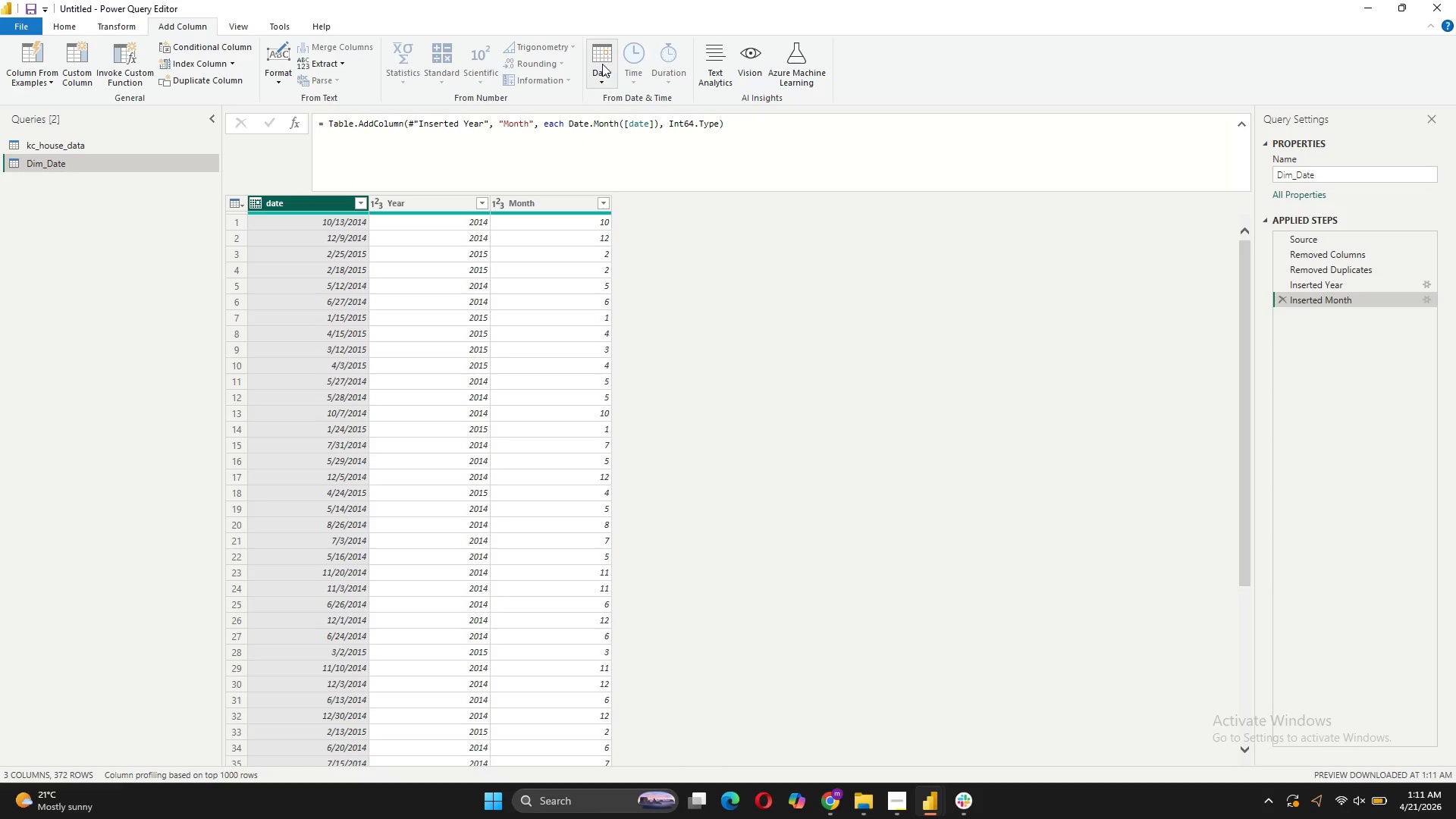 
left_click([597, 77])
 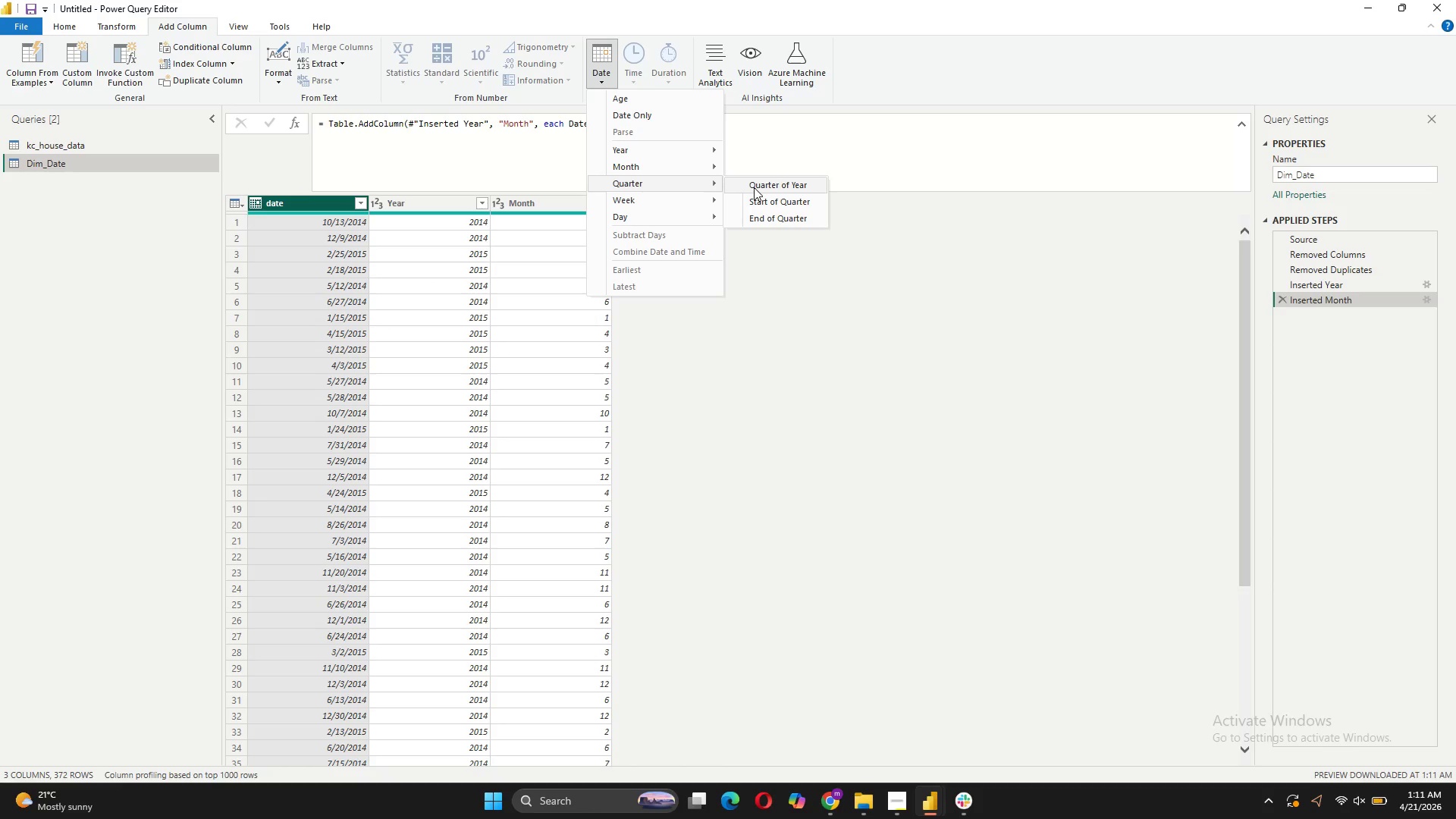 
left_click([754, 187])
 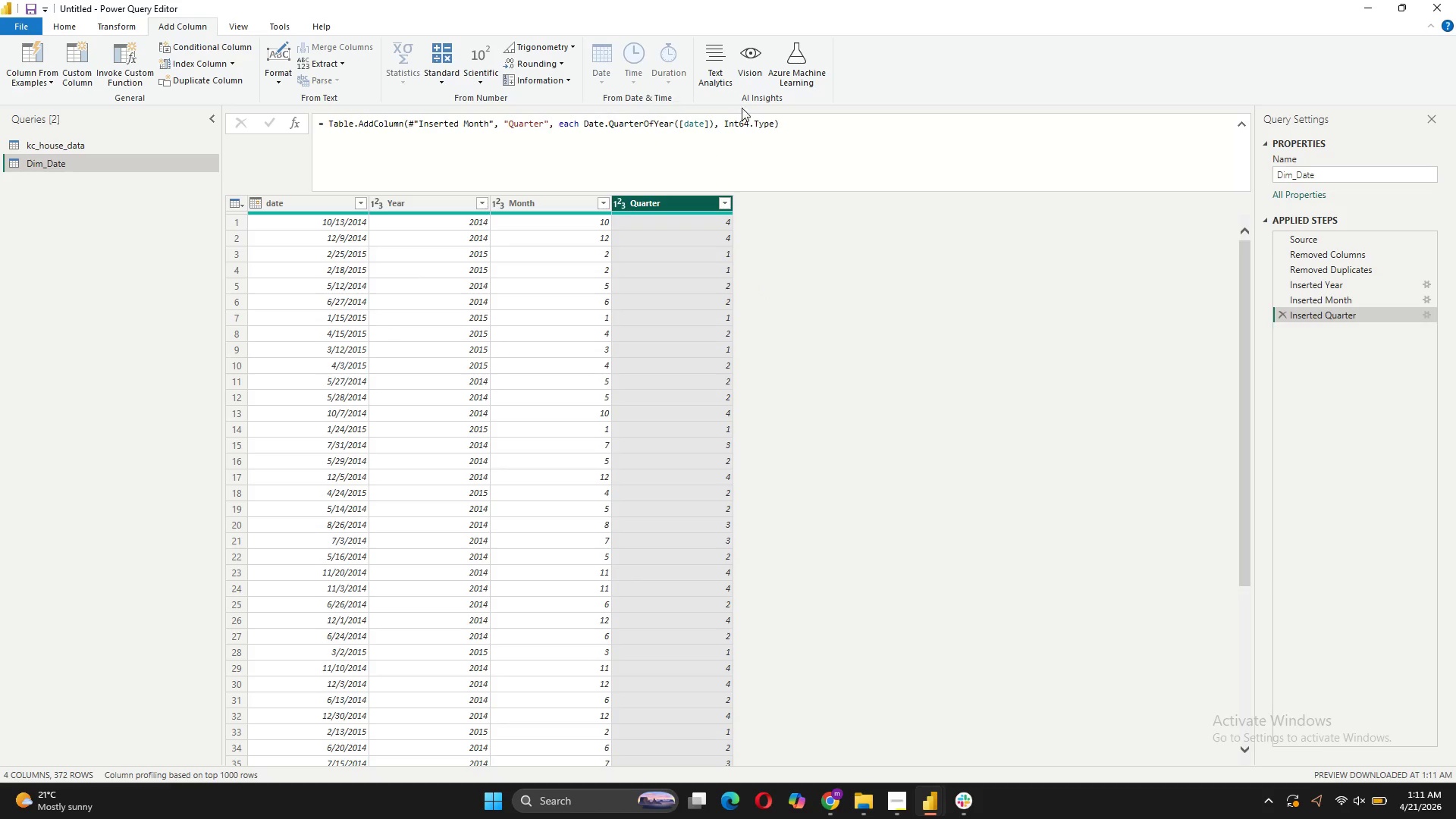 
wait(6.36)
 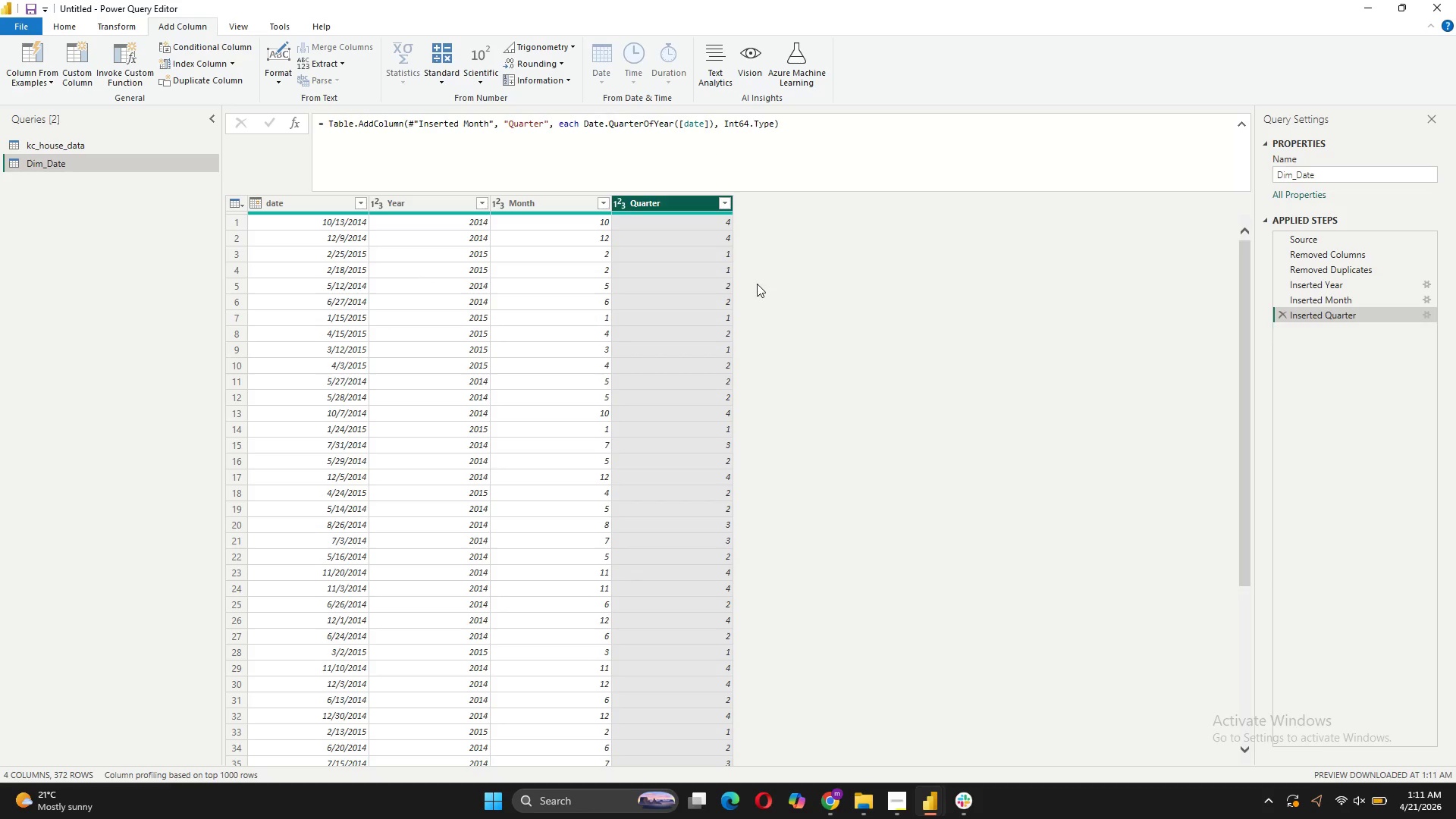 
left_click([272, 201])
 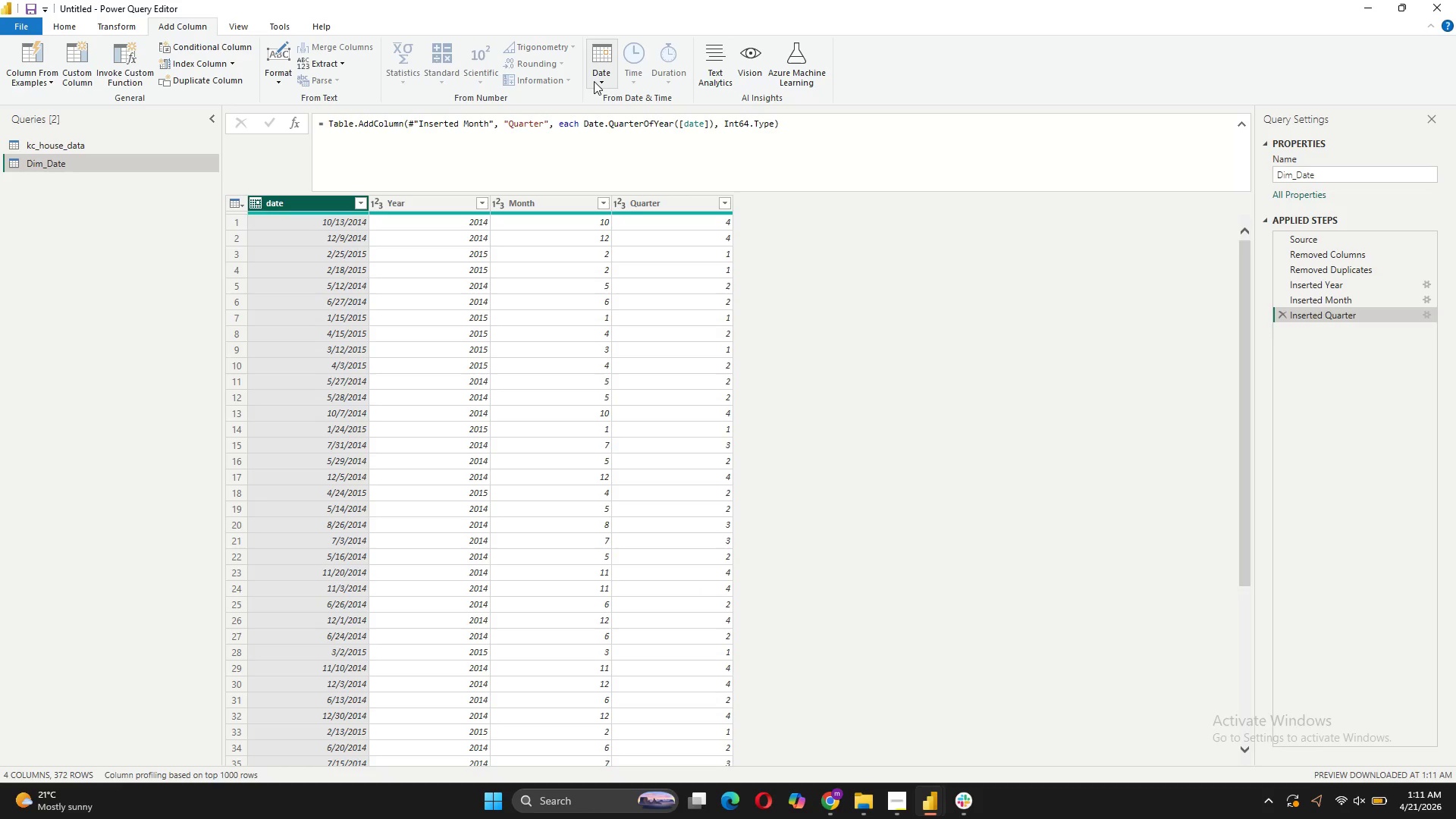 
left_click([594, 80])
 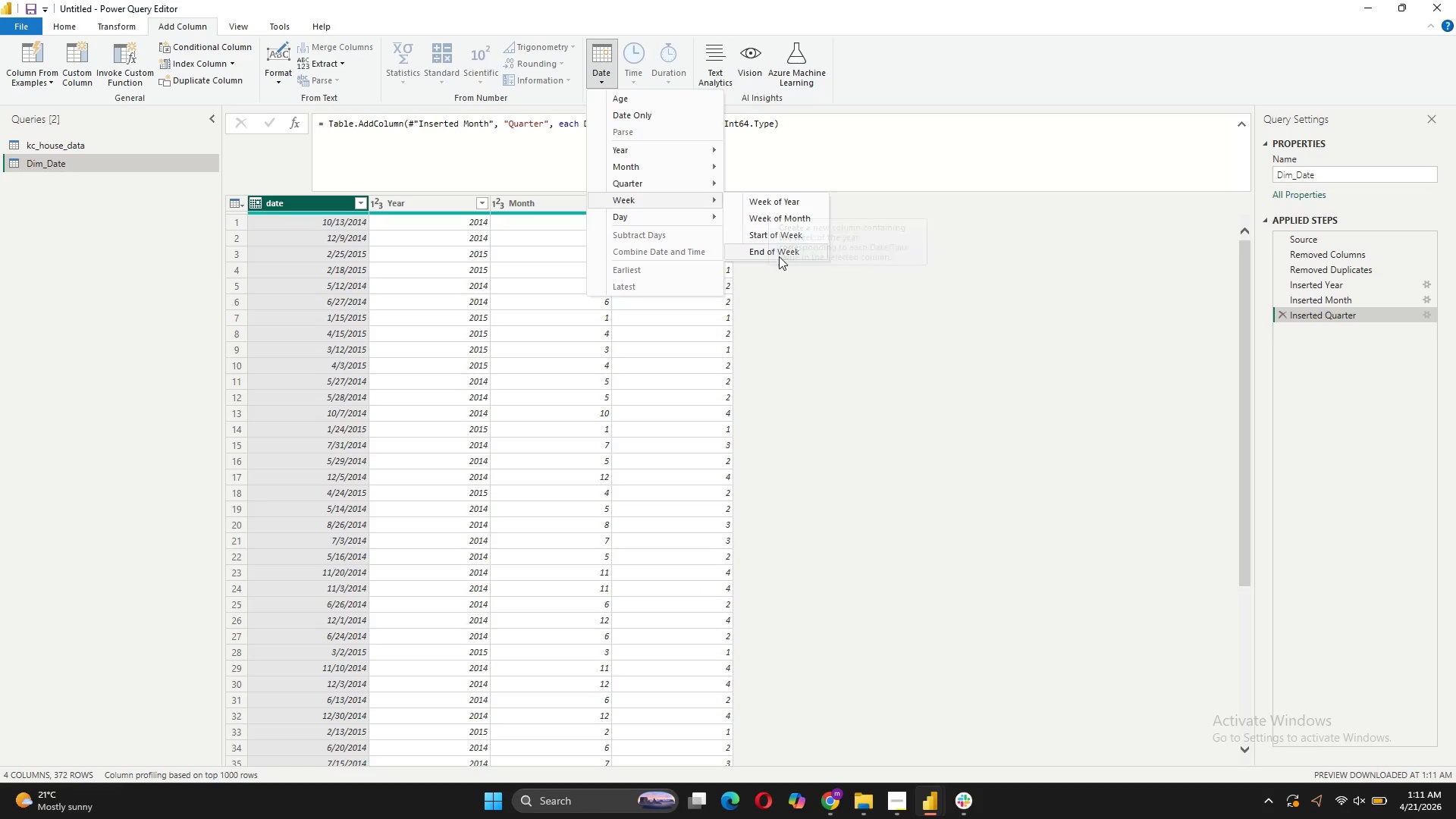 
left_click([783, 206])
 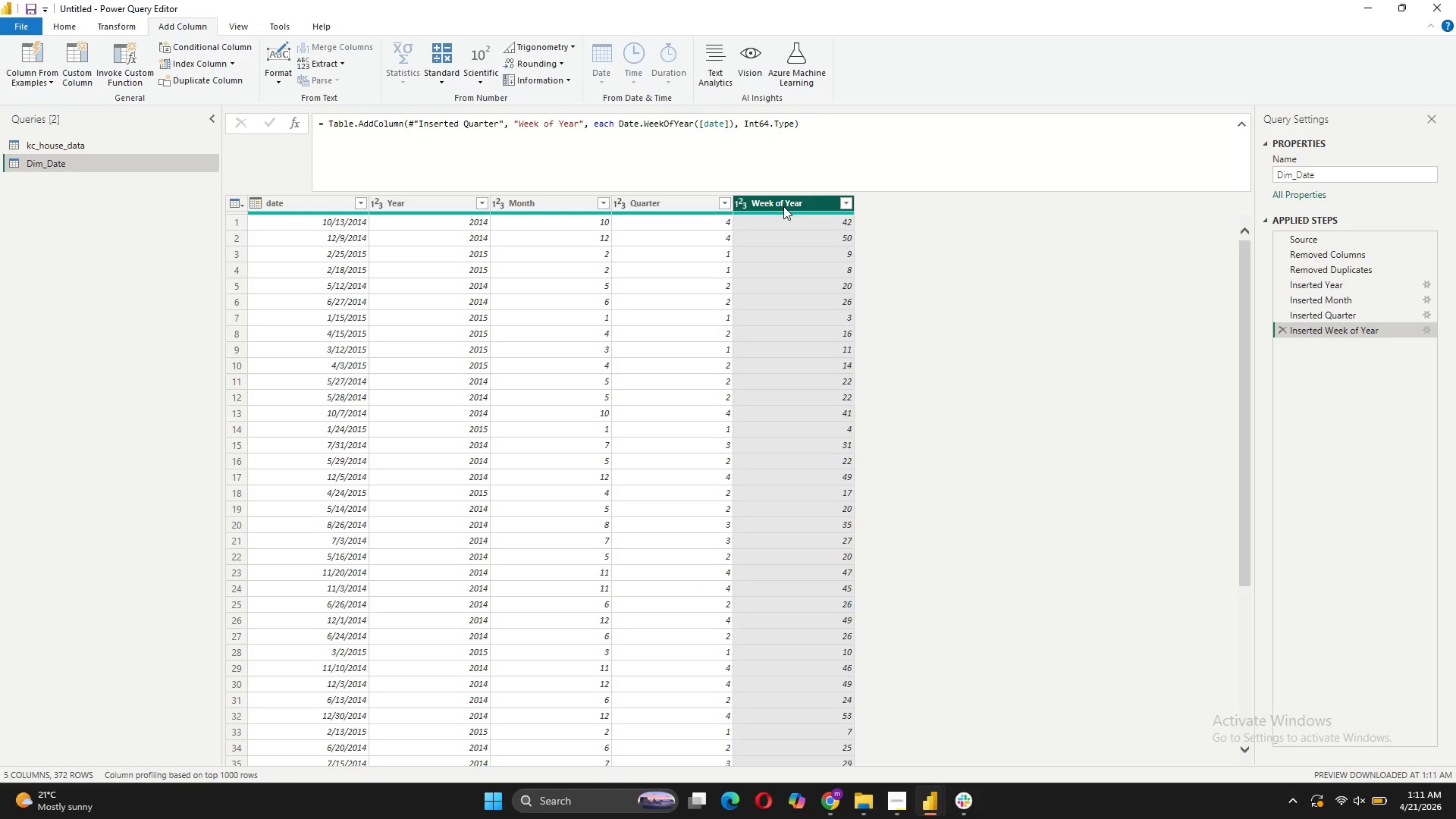 
wait(7.38)
 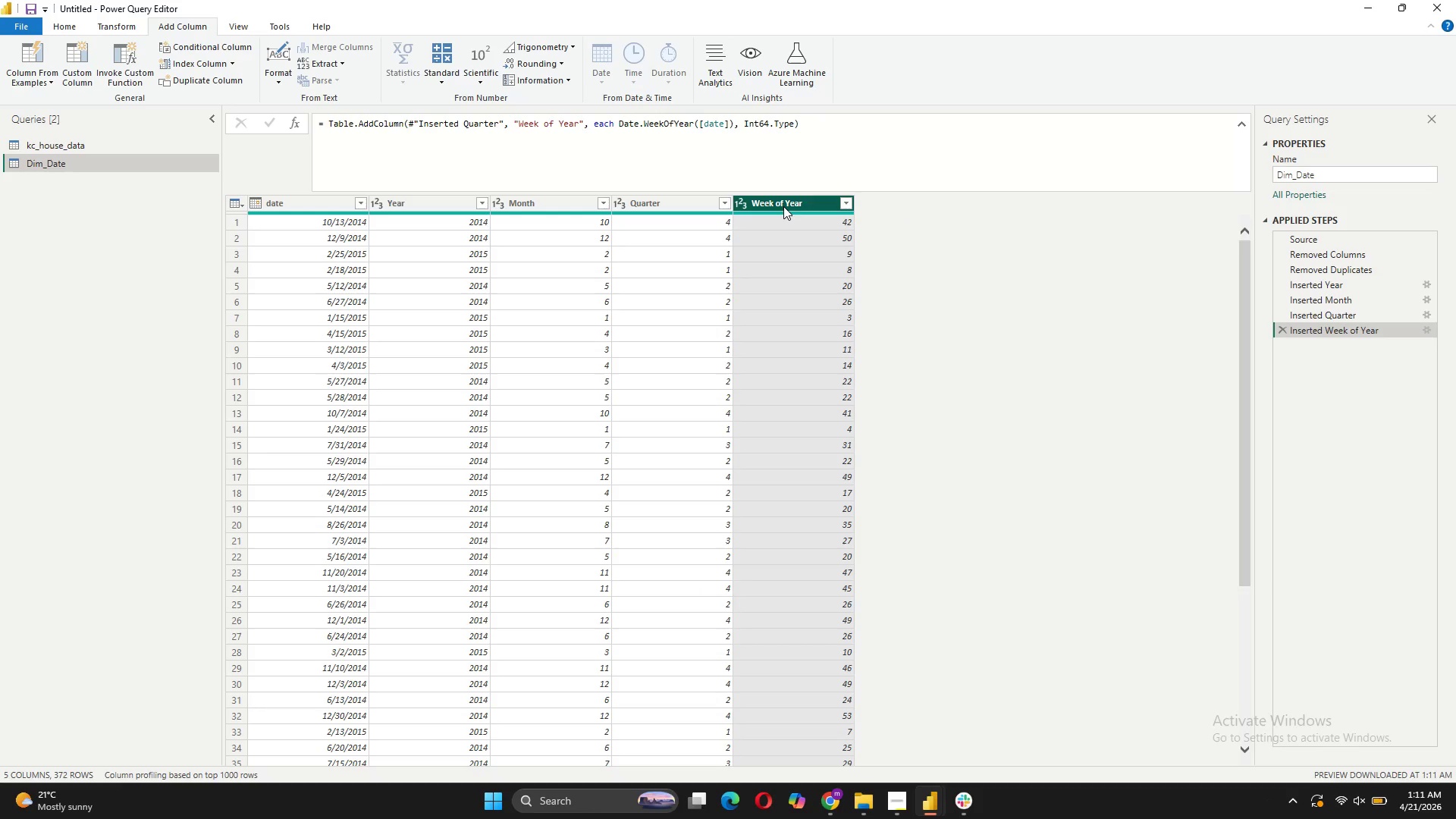 
left_click([850, 201])
 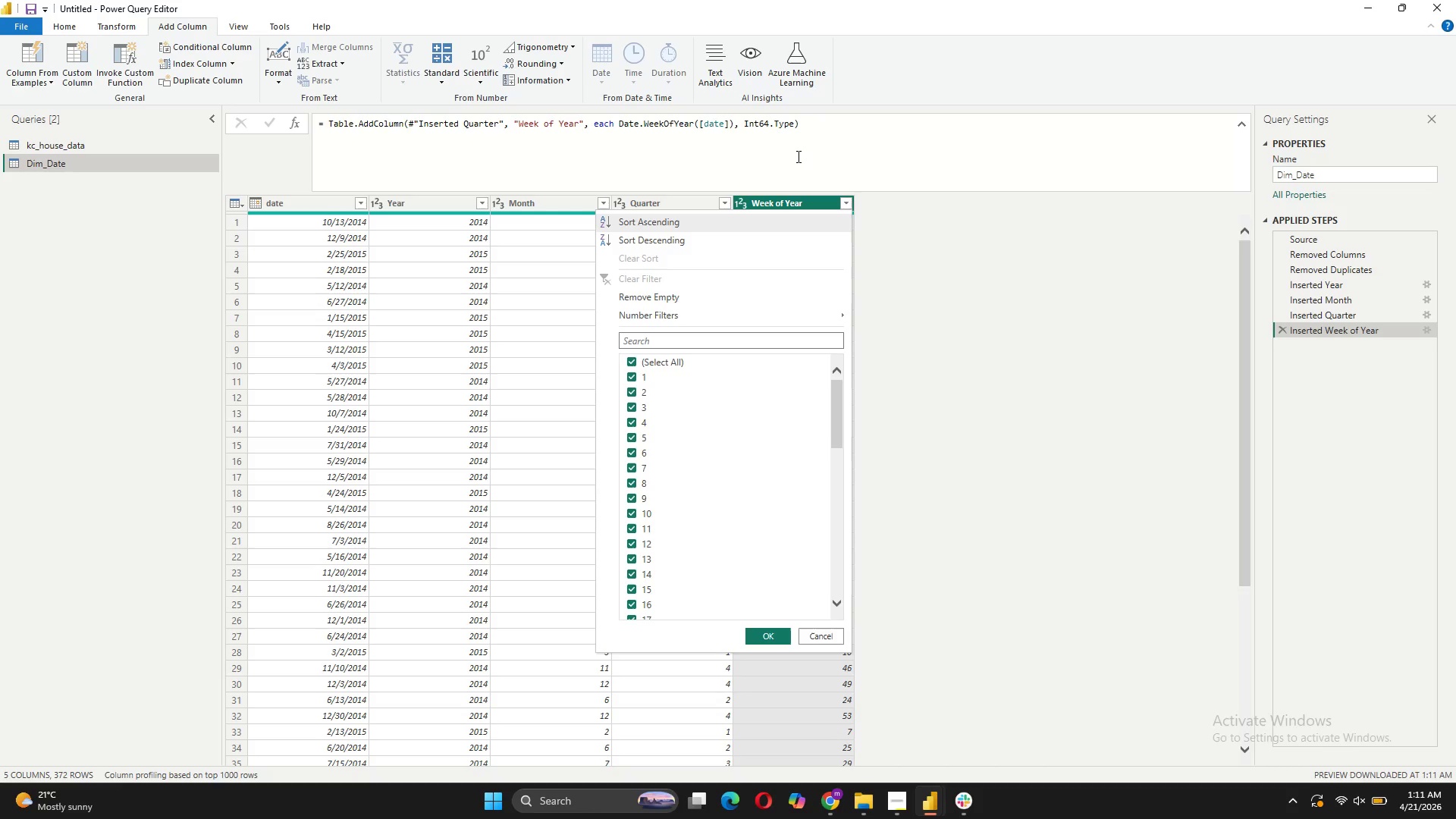 
right_click([792, 196])
 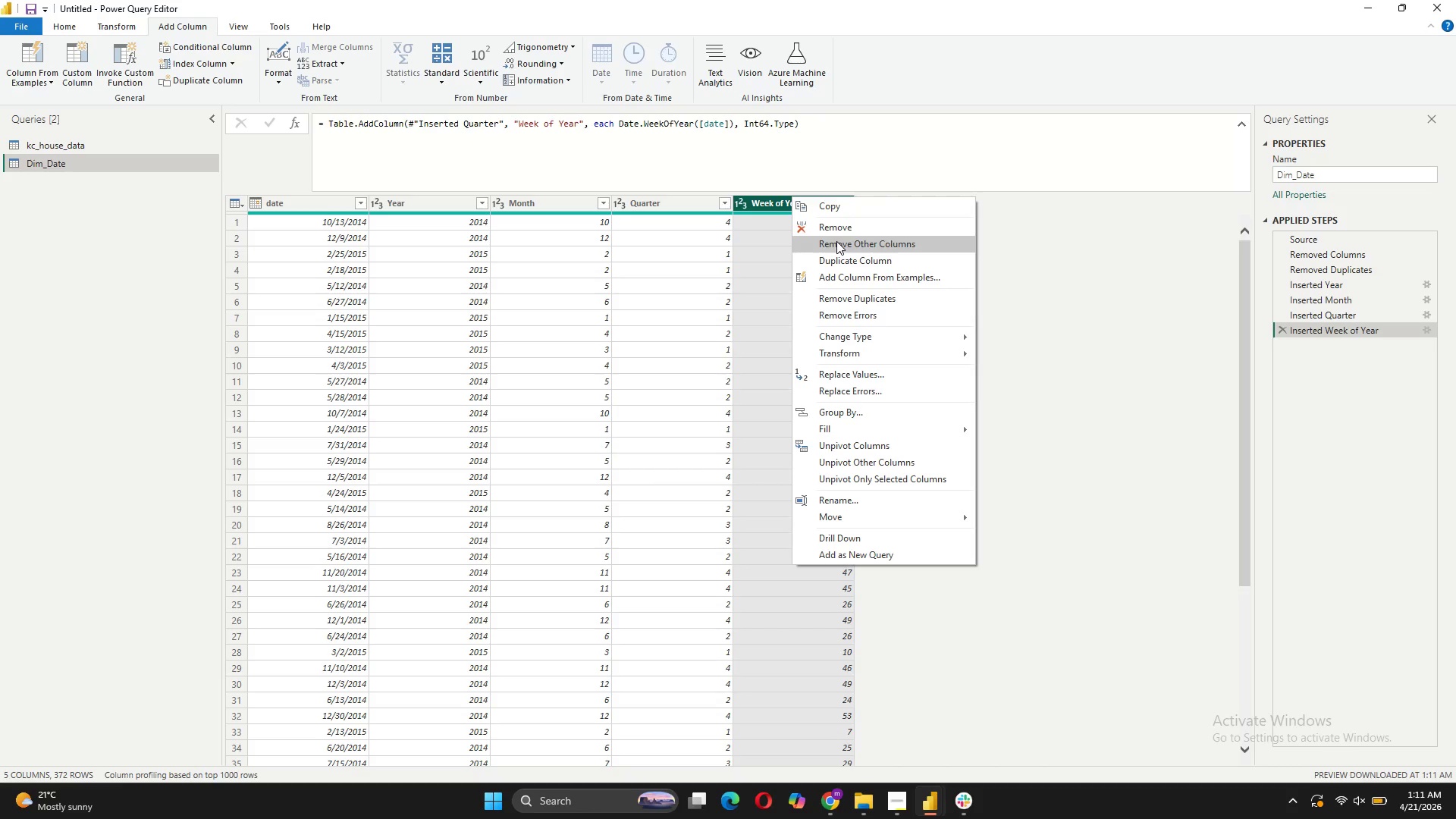 
left_click([837, 232])
 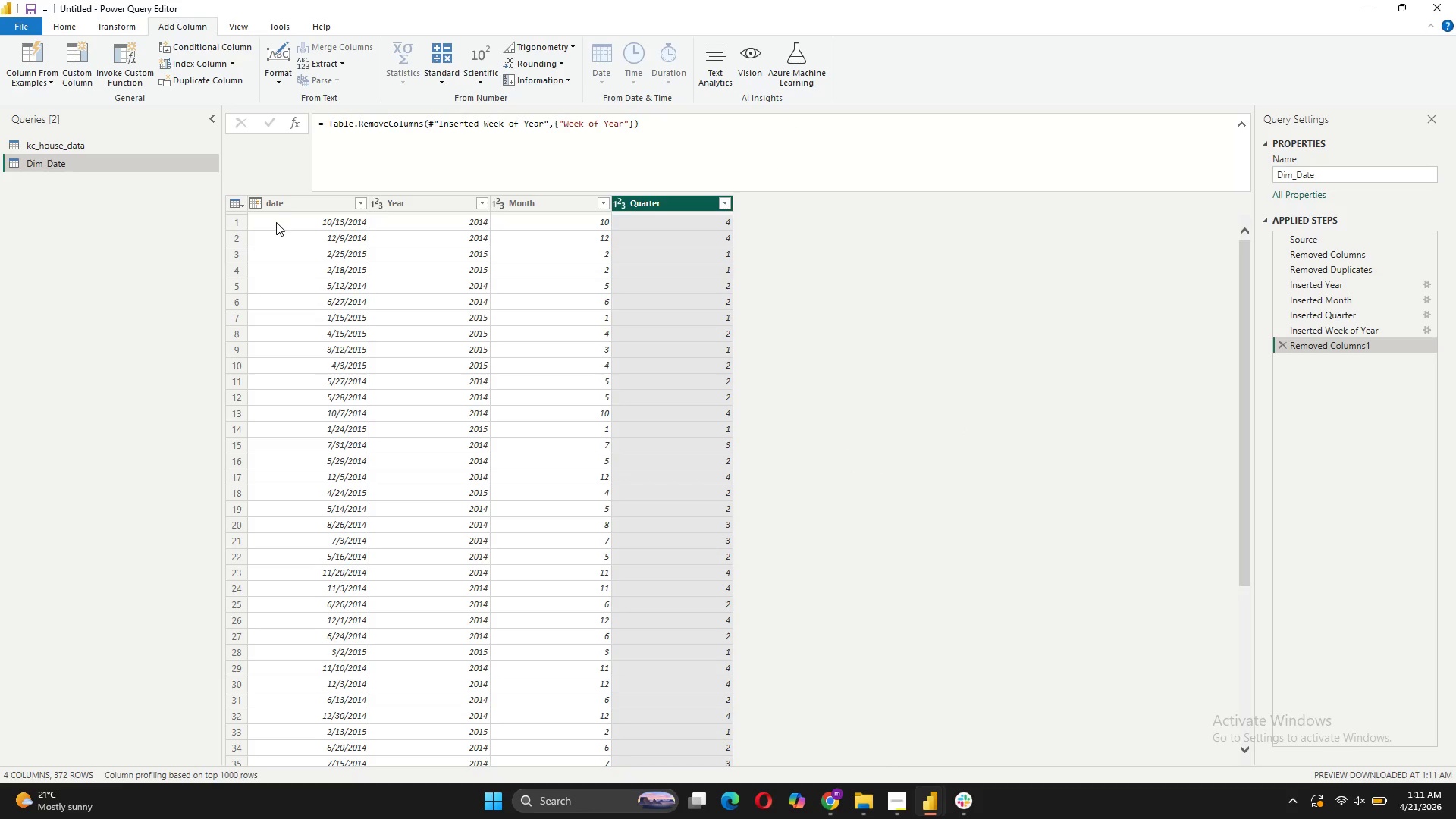 
left_click([275, 208])
 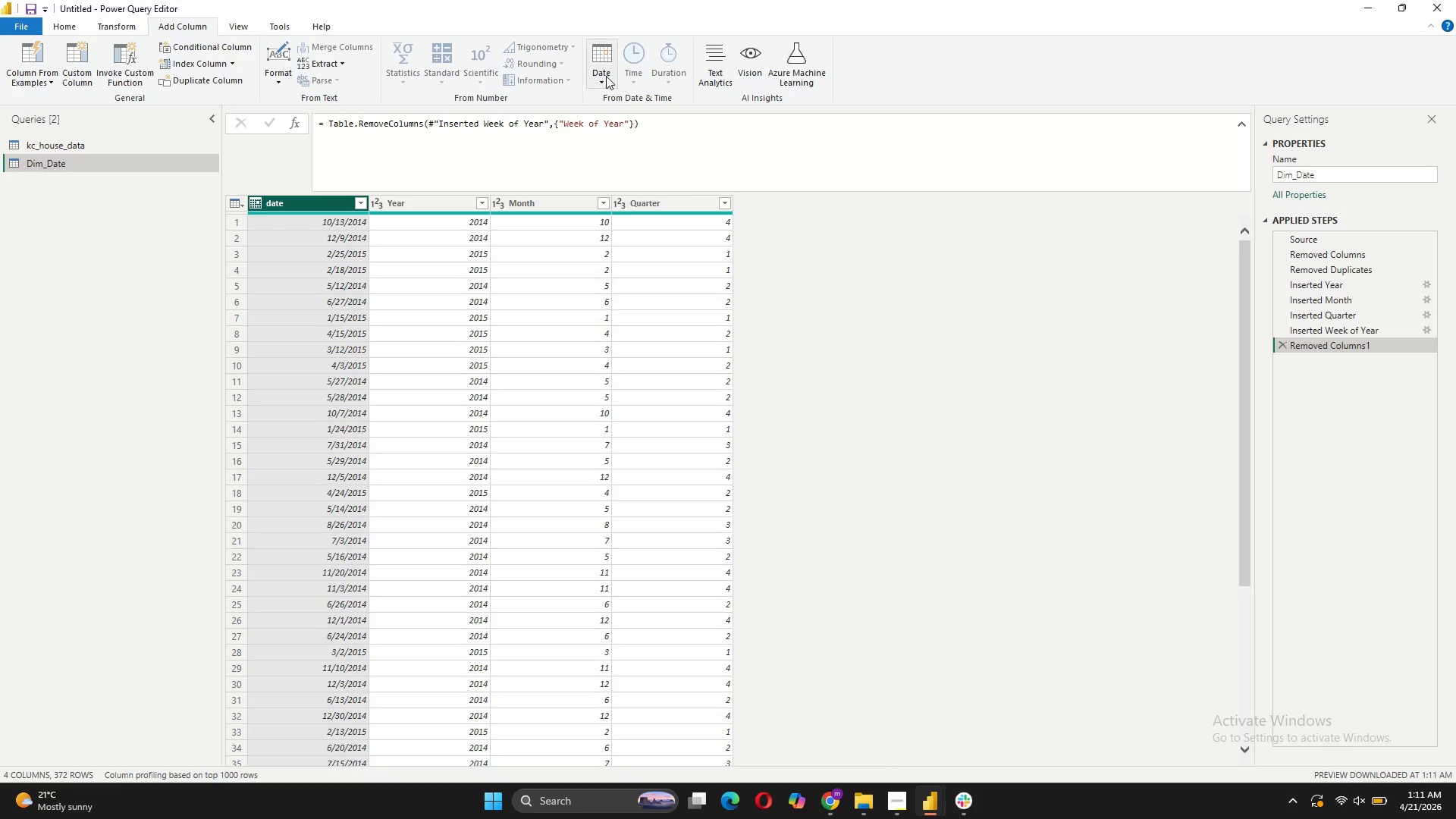 
left_click([606, 76])
 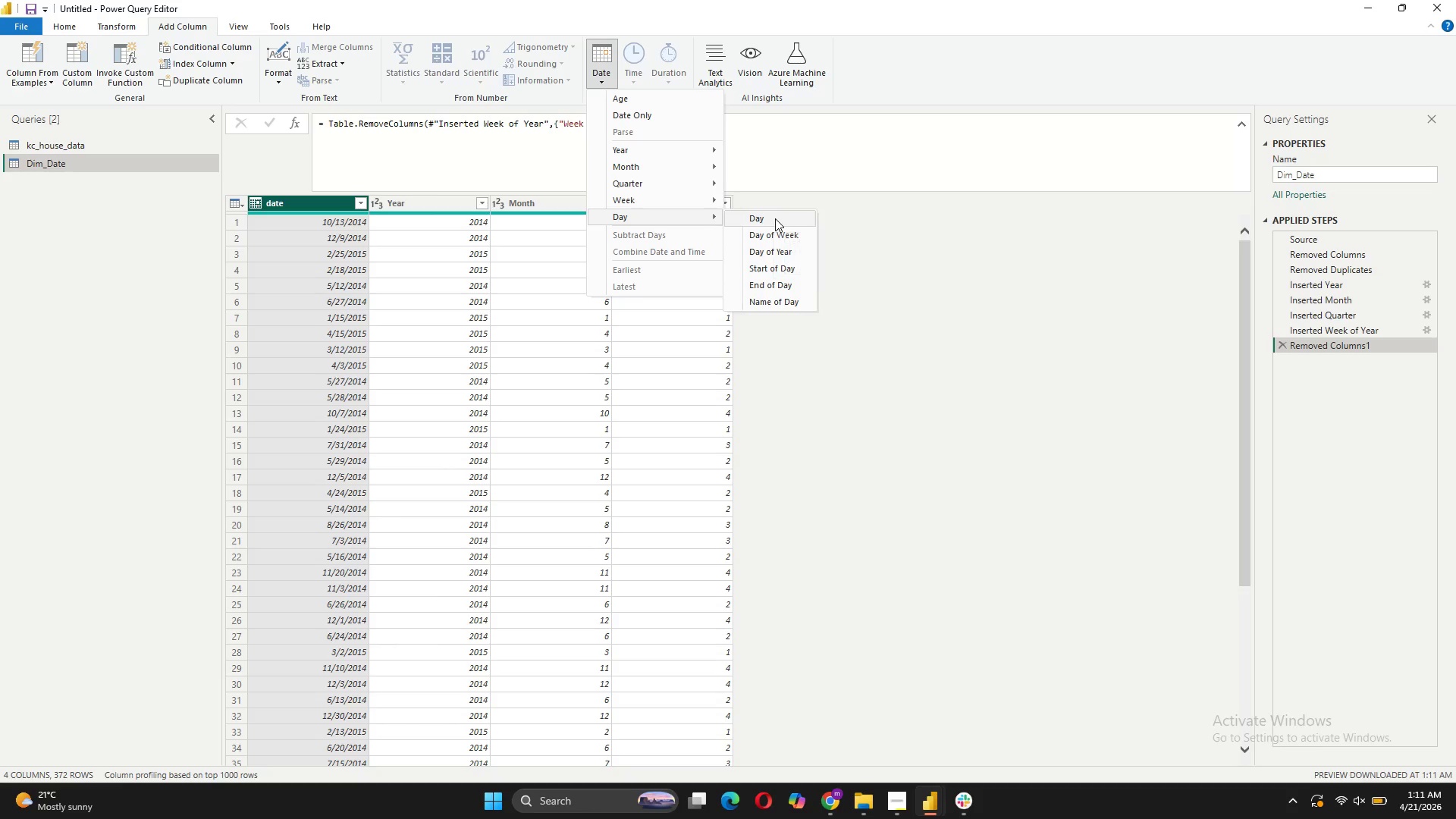 
wait(5.05)
 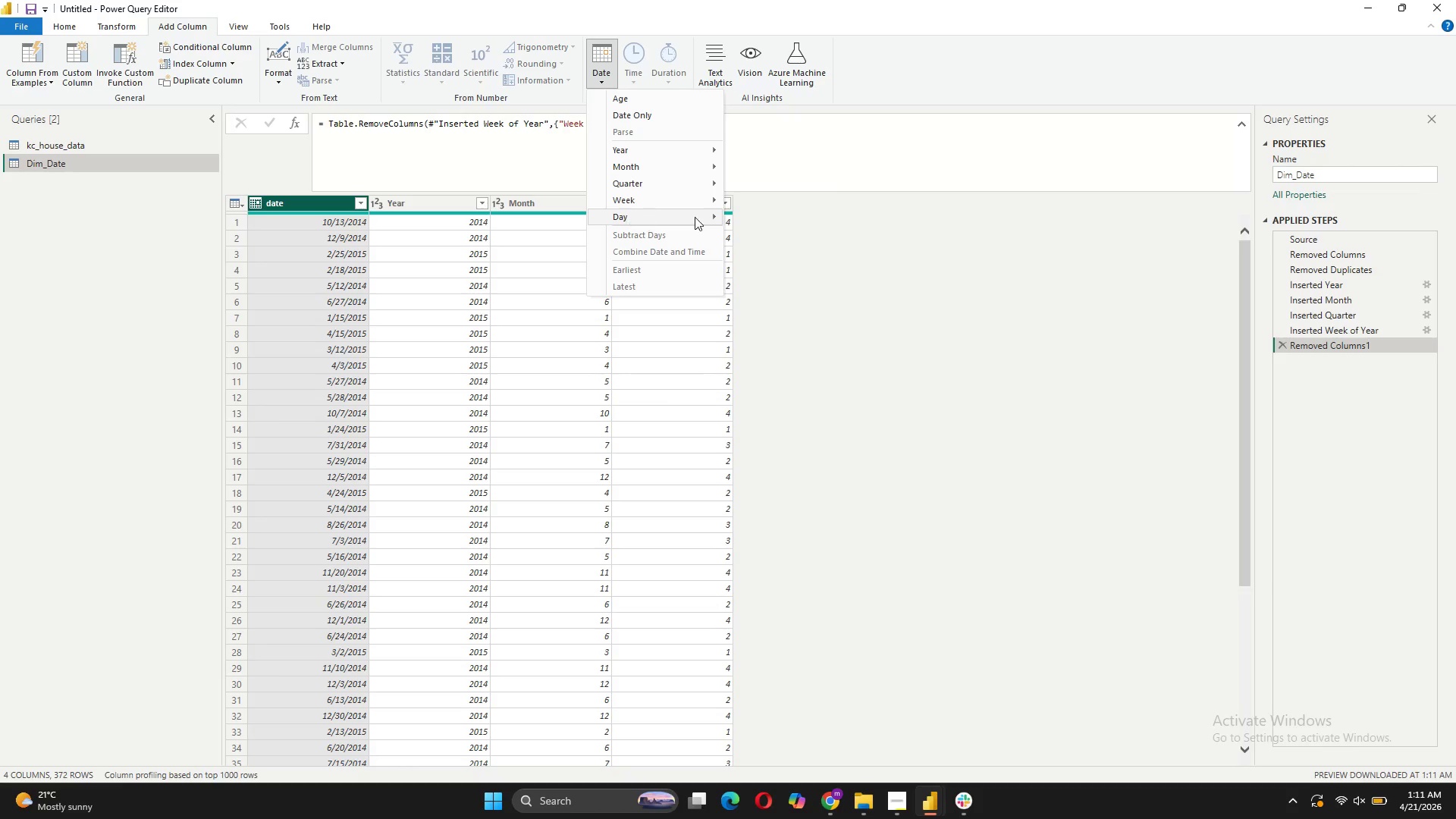 
left_click([785, 298])
 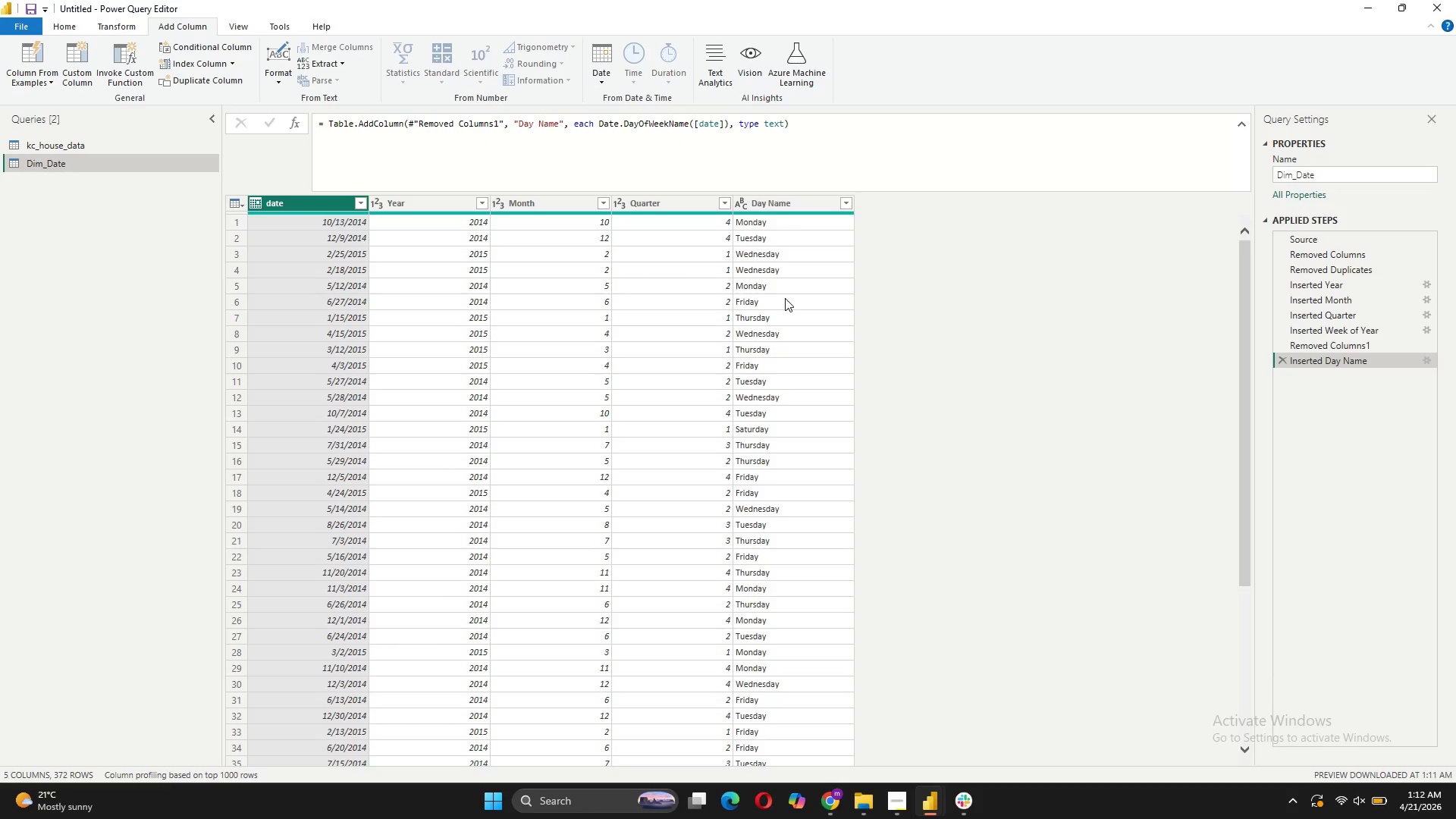 
wait(8.92)
 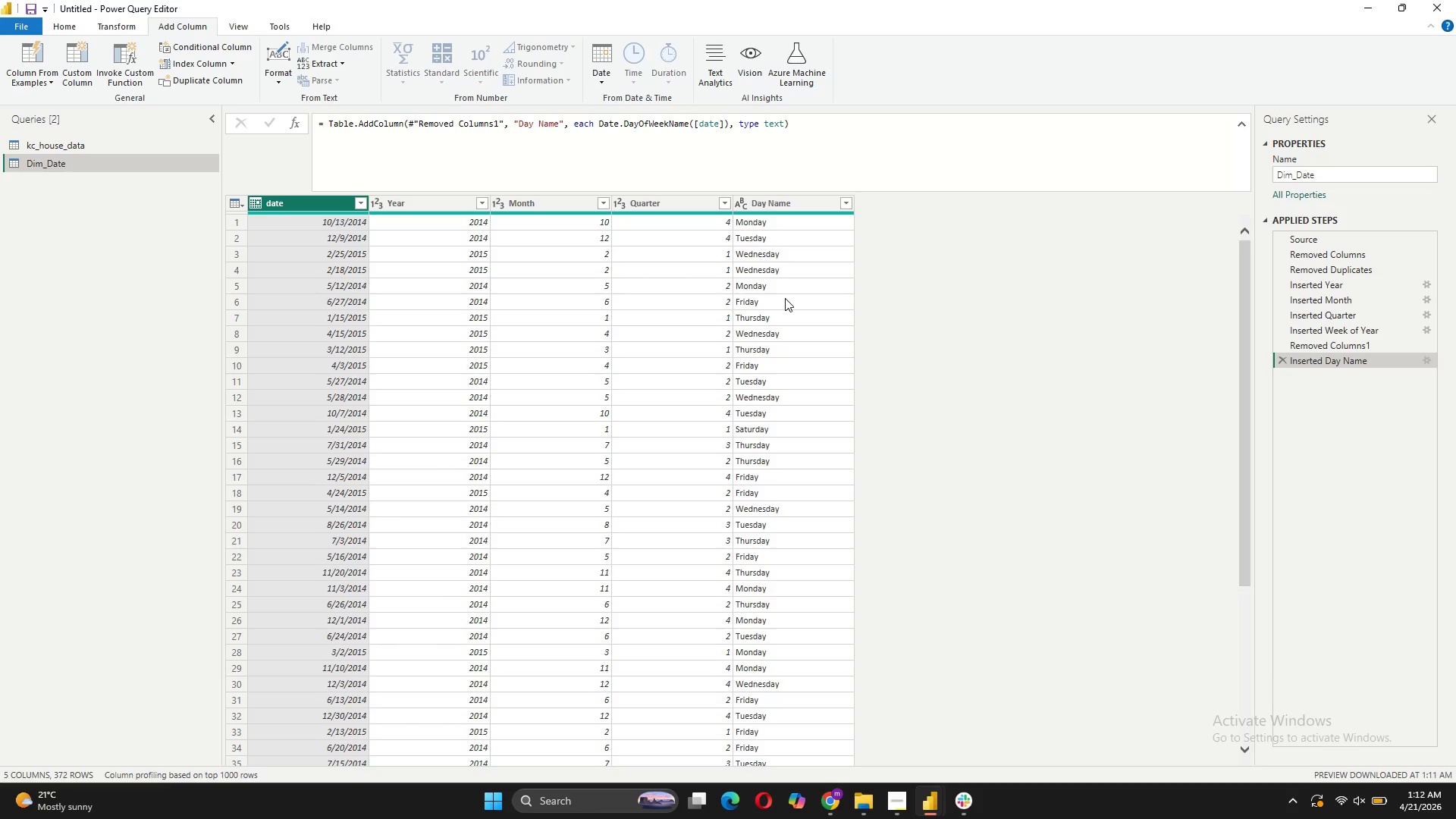 
left_click([85, 70])
 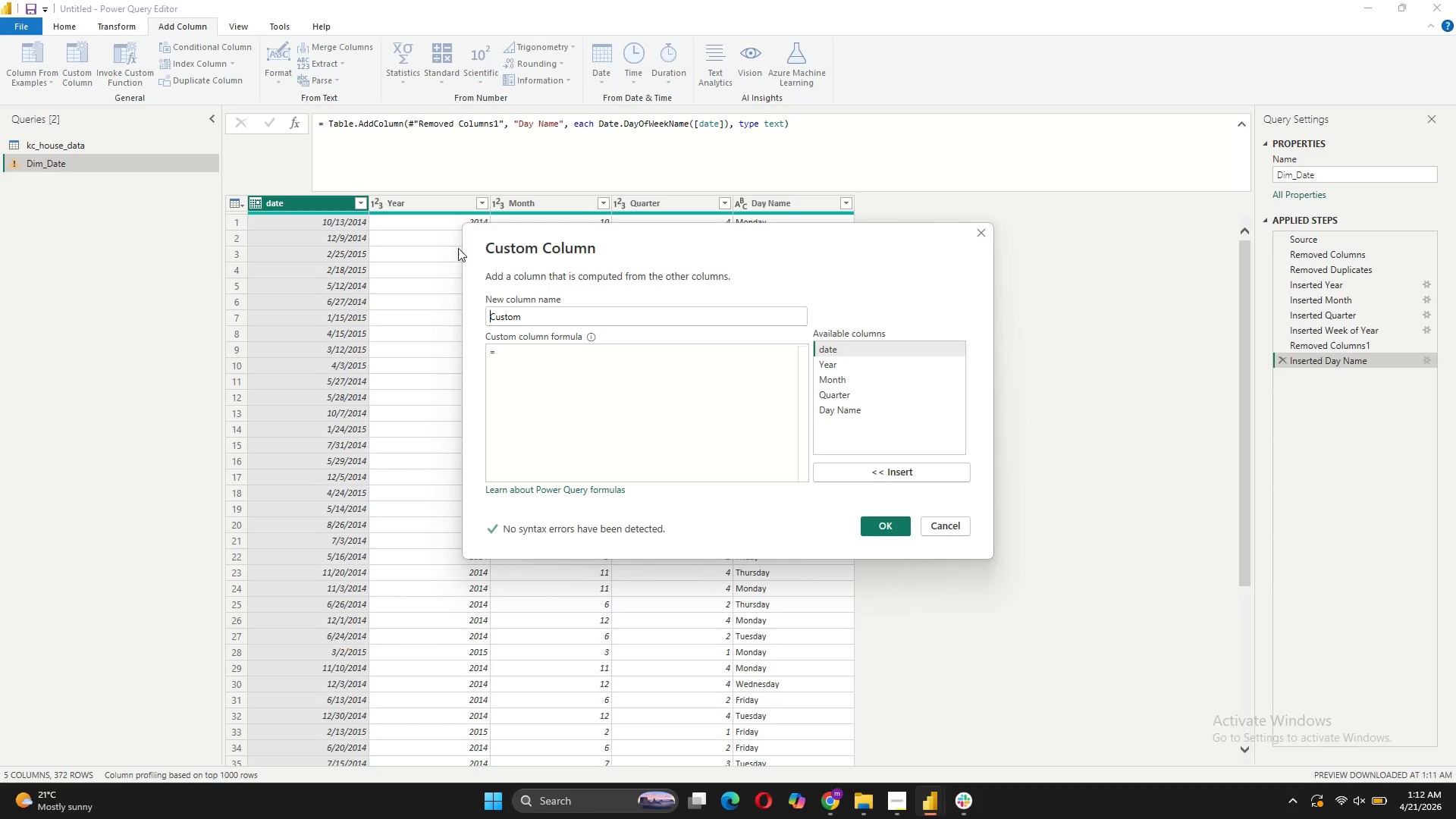 
left_click_drag(start_coordinate=[537, 312], to_coordinate=[484, 305])
 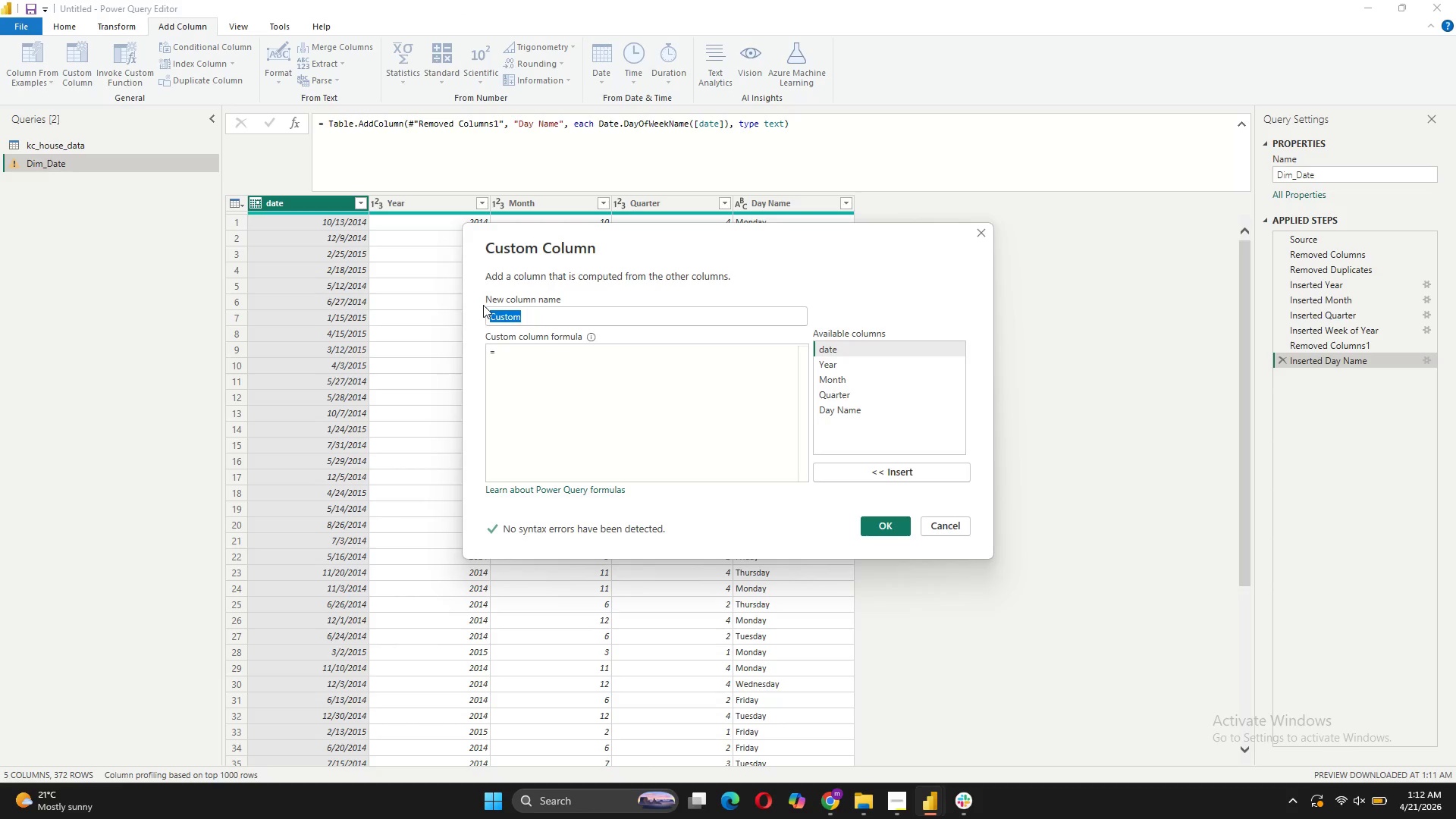 
type(Season)
 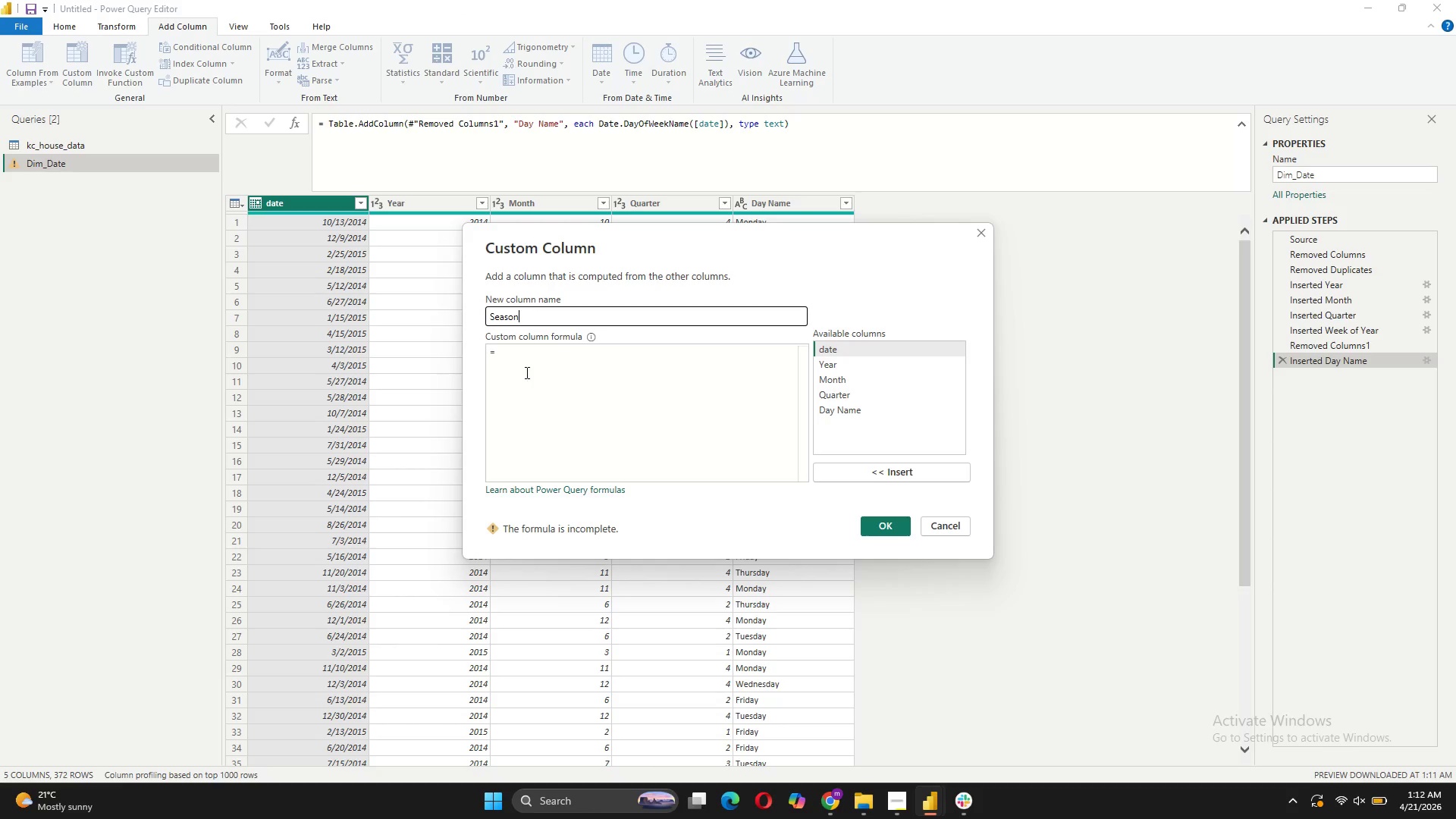 
left_click([556, 379])
 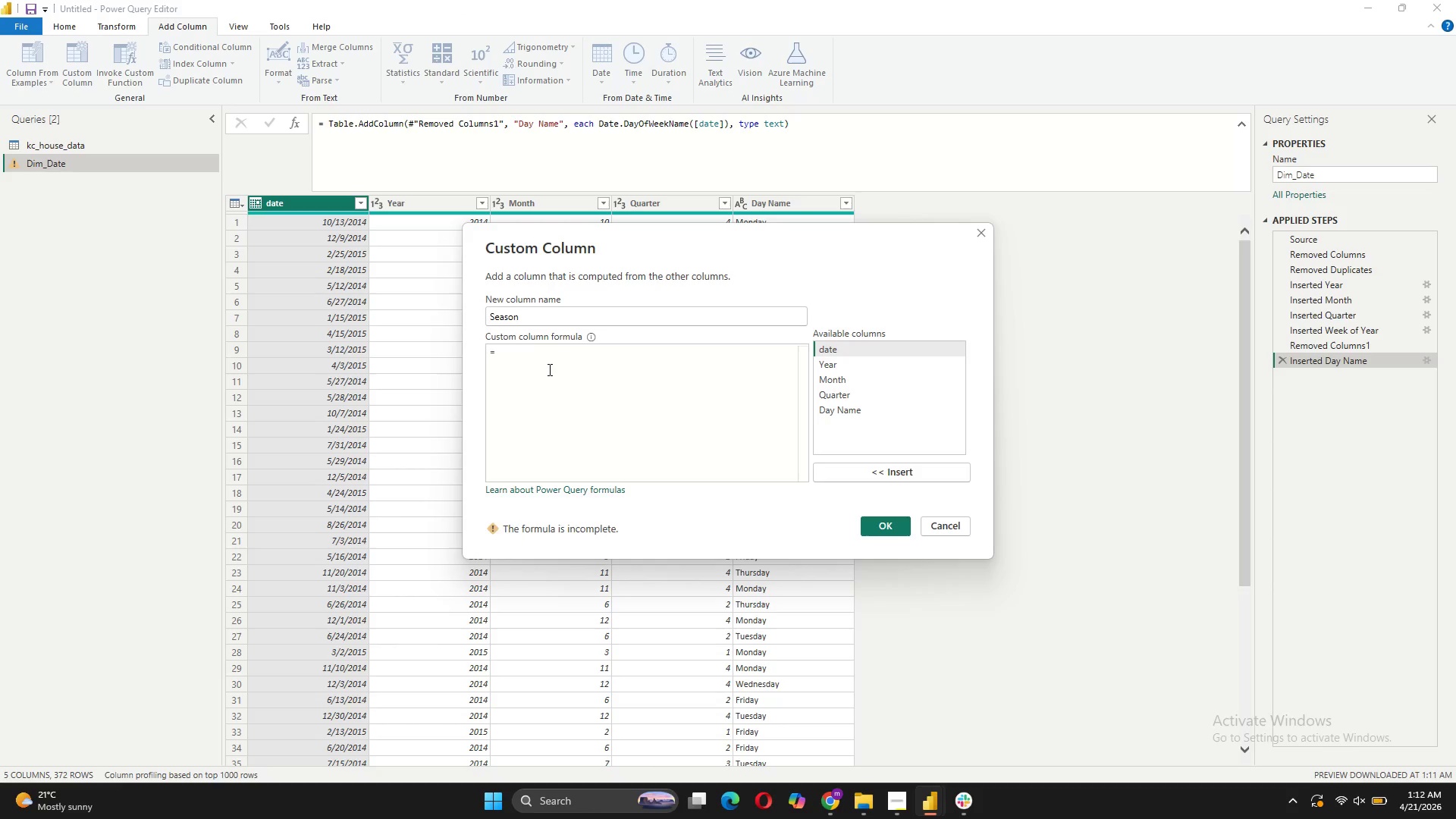 
type(if Date.Month([date]) >= 3 and Date.Month([date]) <= 5 the "Spring")
 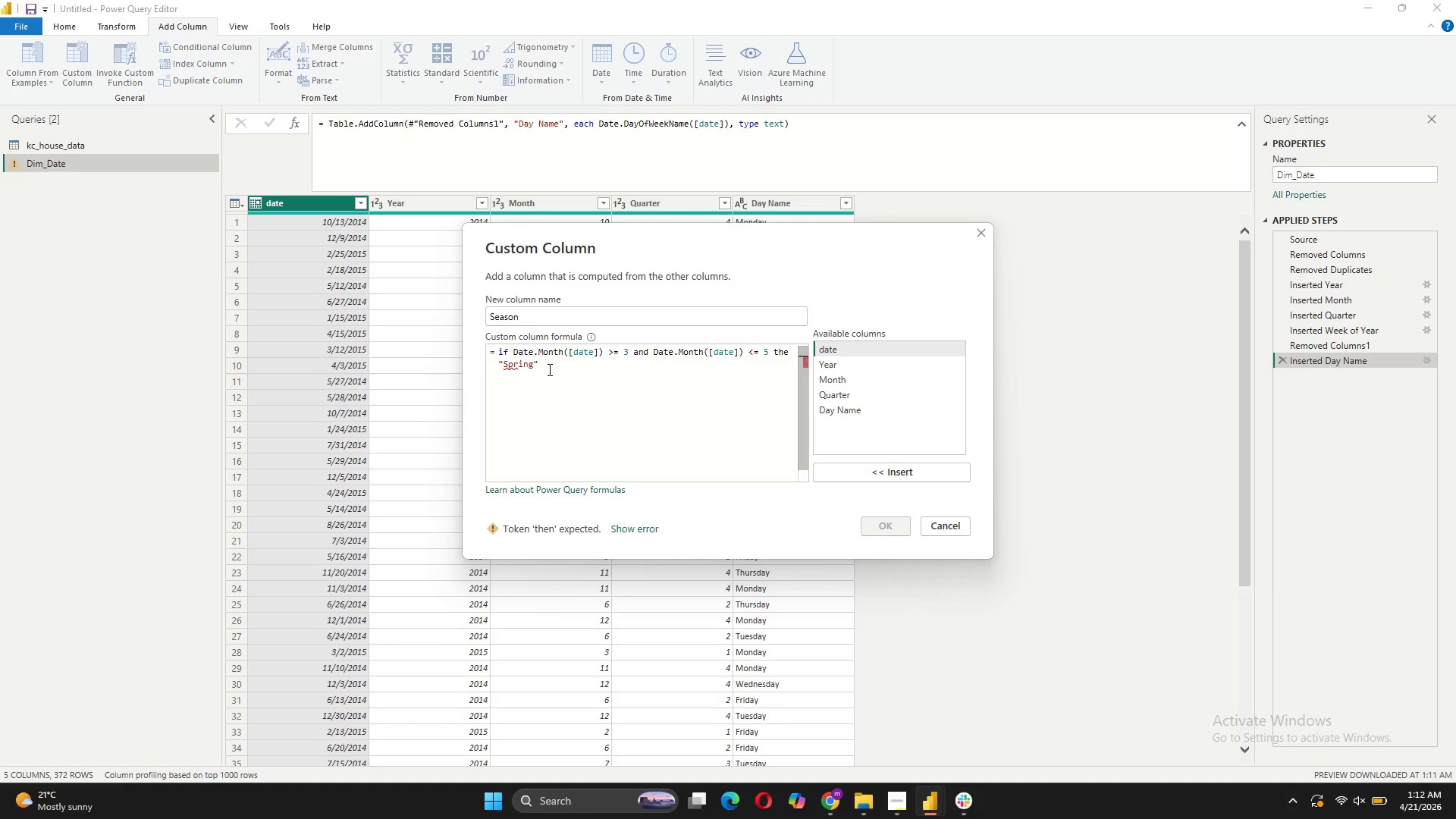 
wait(5.77)
 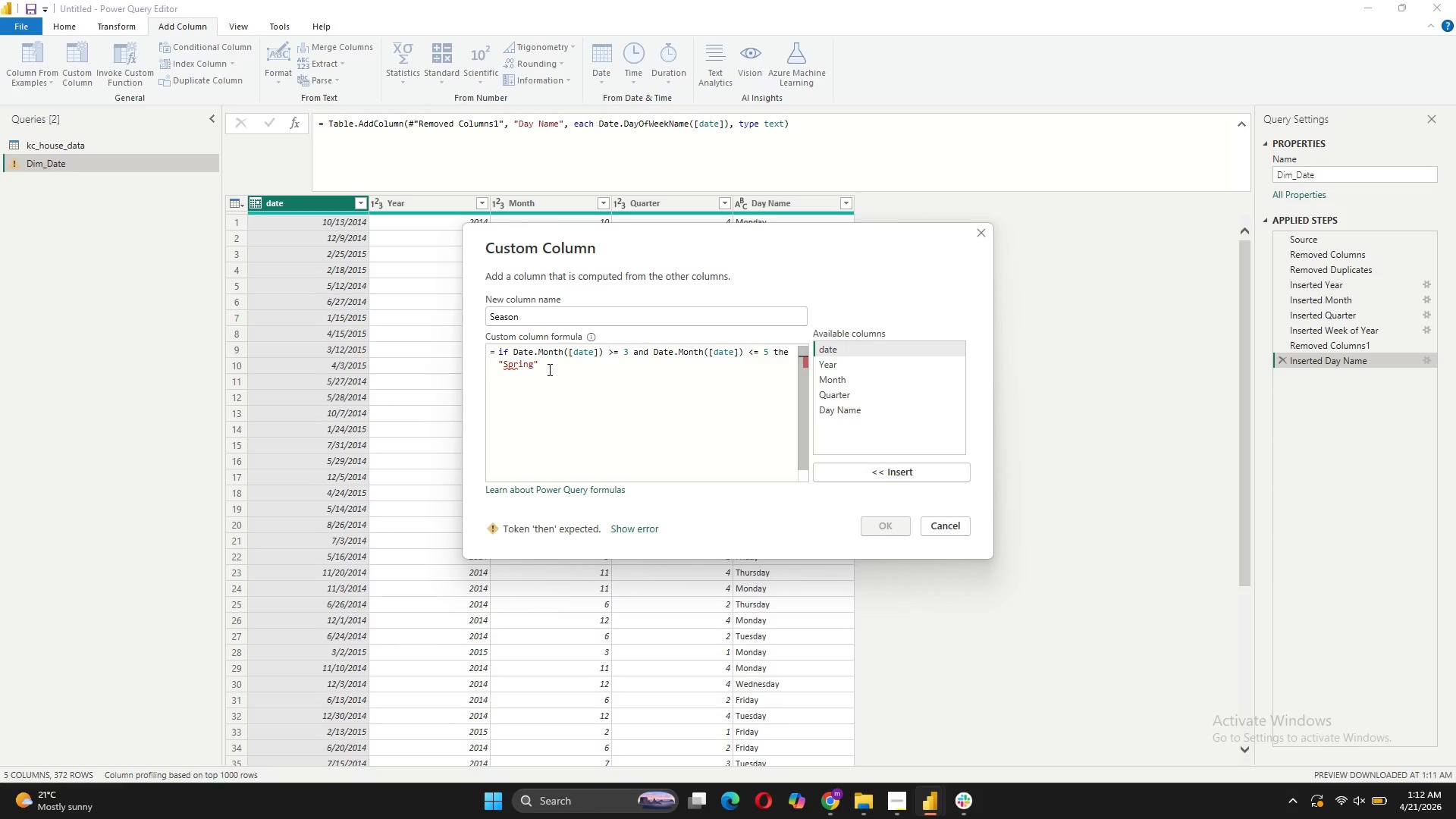 
key(Shift+Enter)
 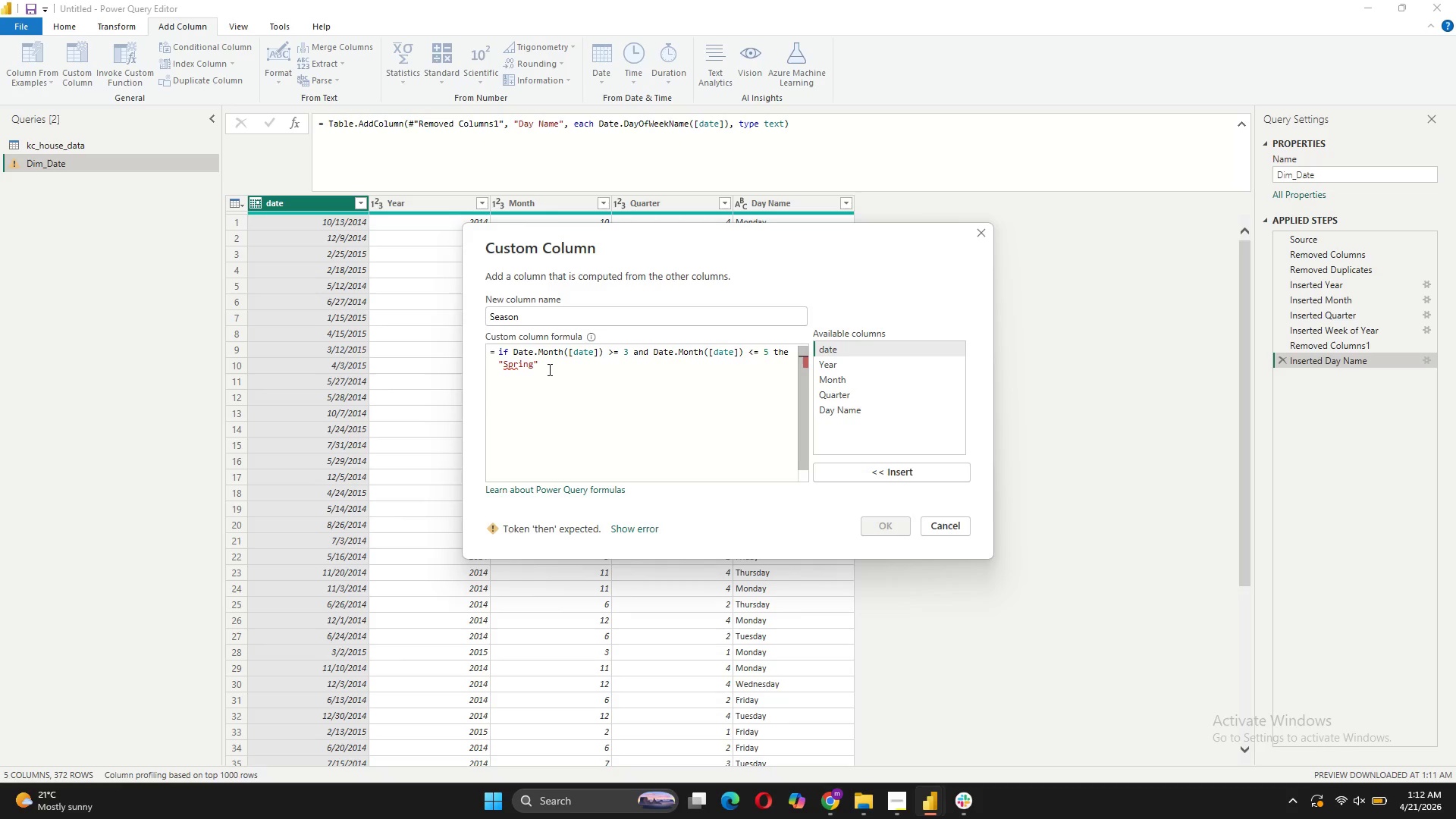 
key(Shift+ShiftRight)
 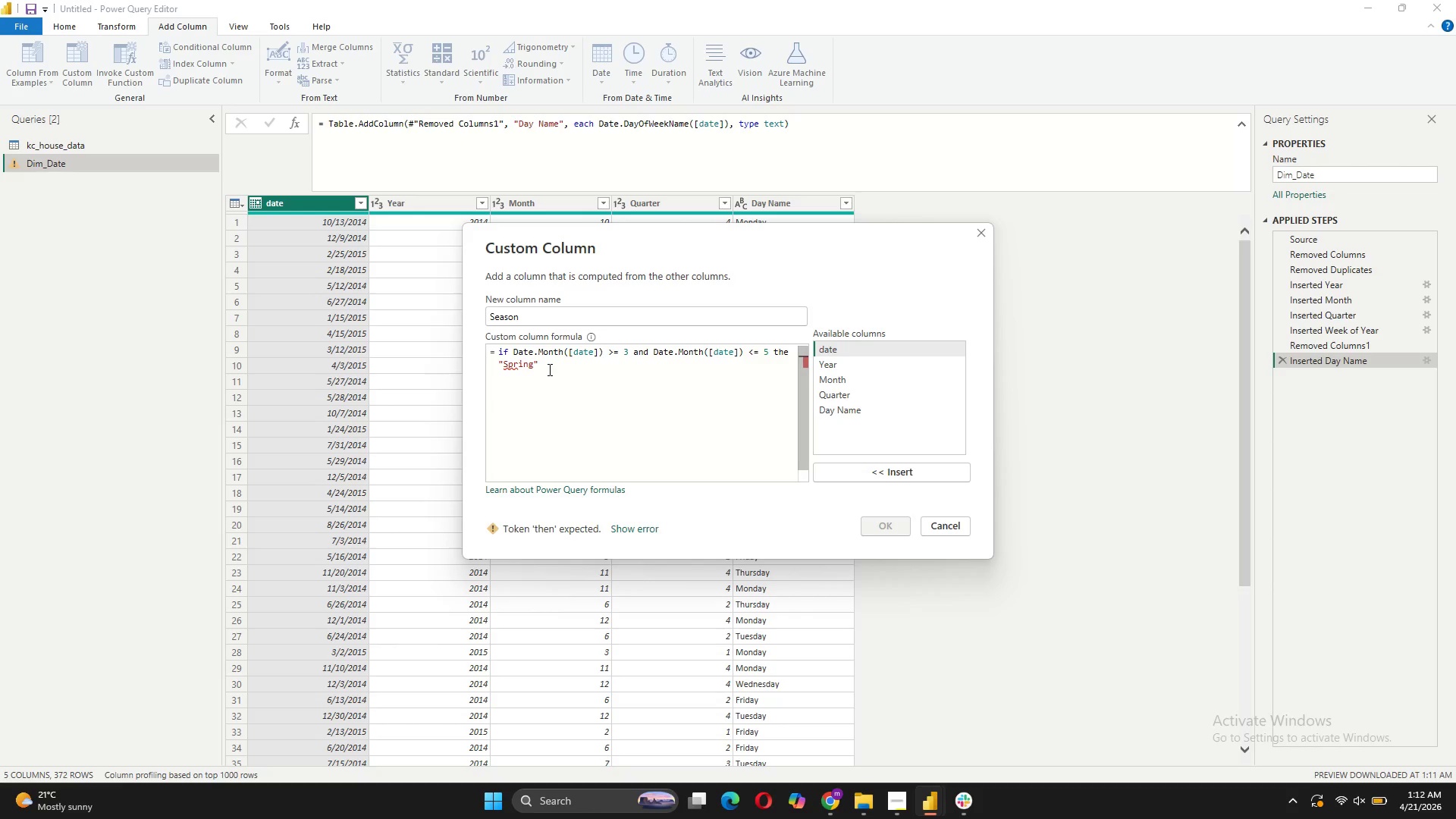 
key(Shift+Enter)
 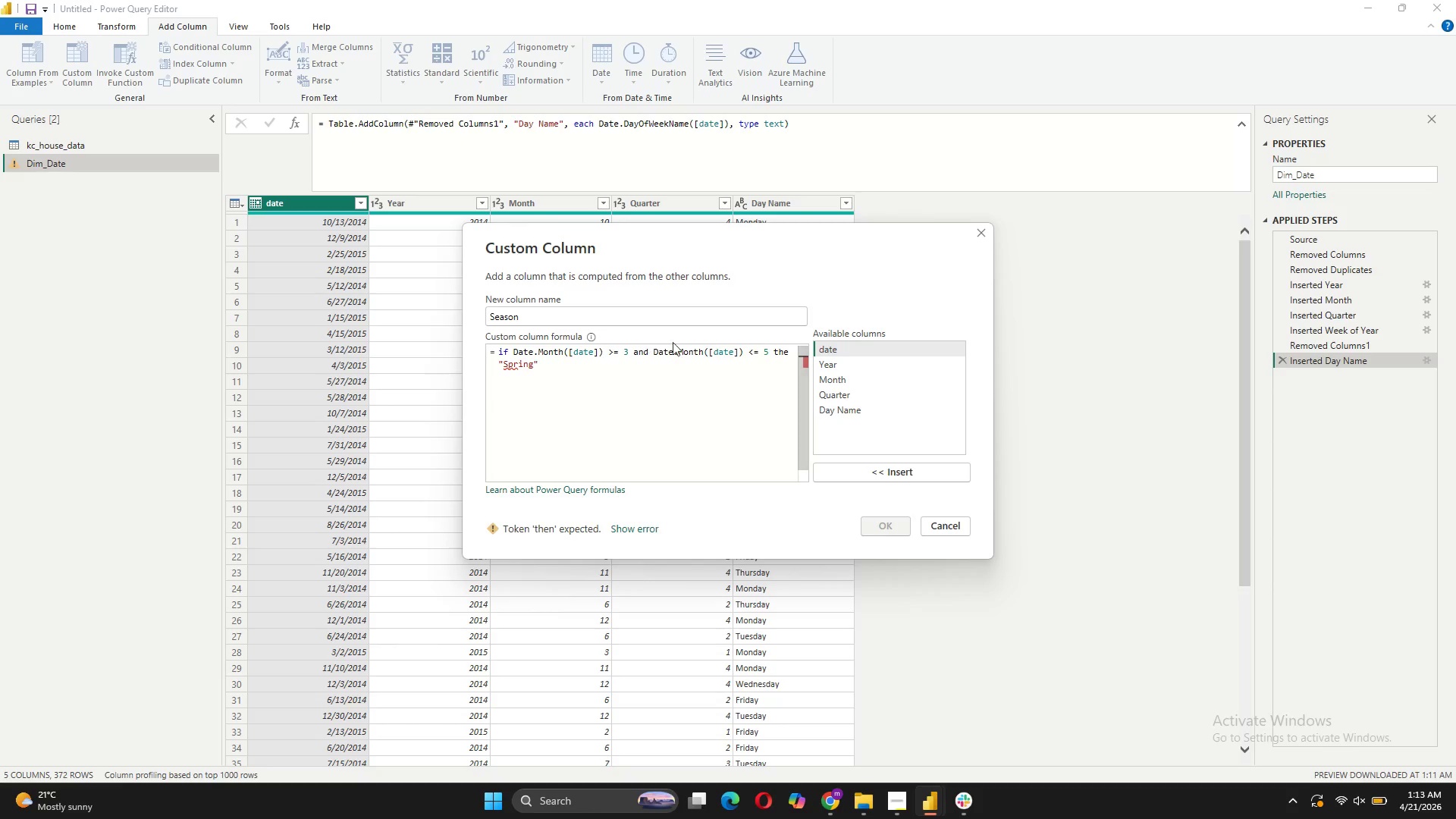 
left_click([787, 352])
 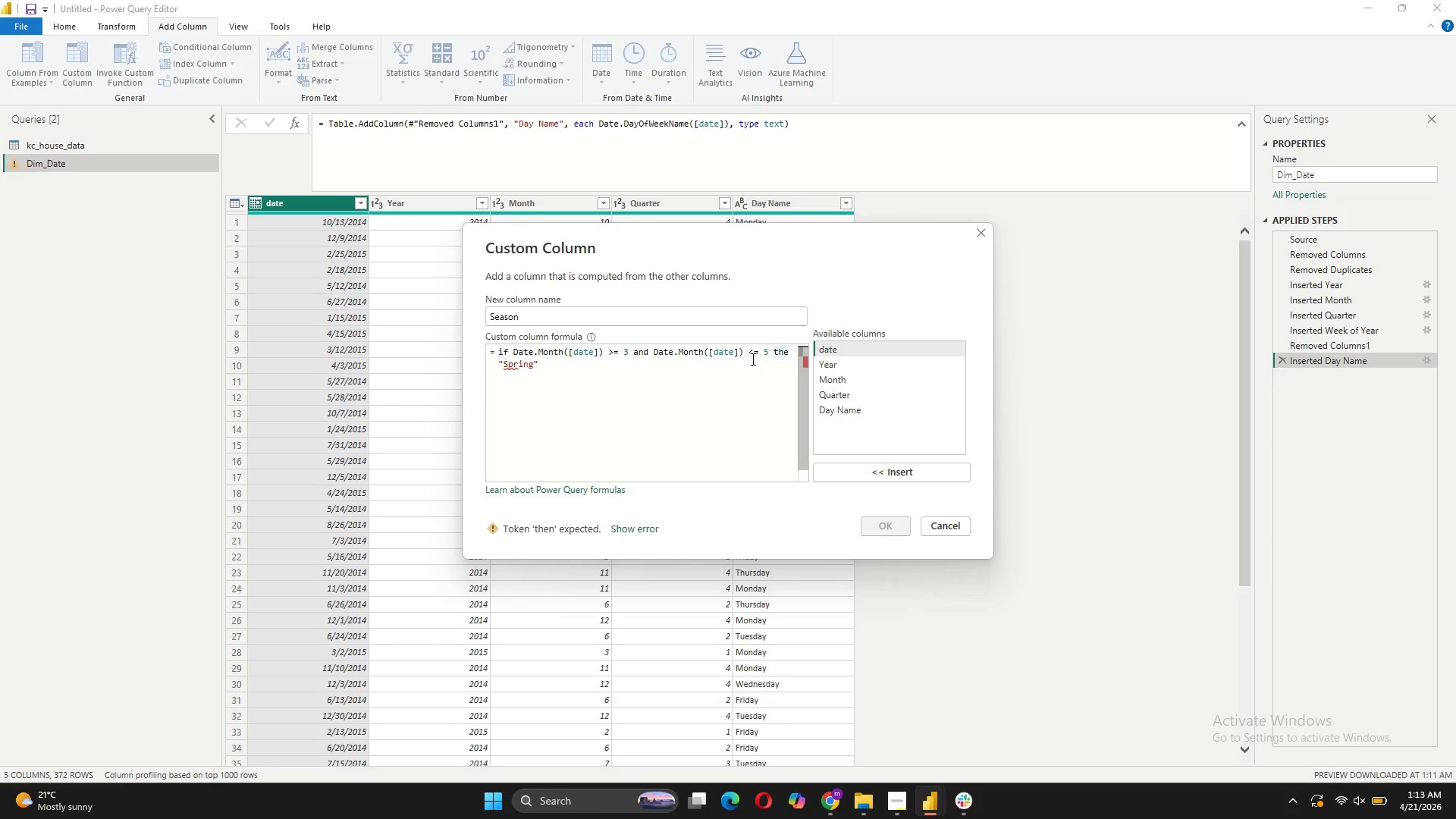 
key(N)
 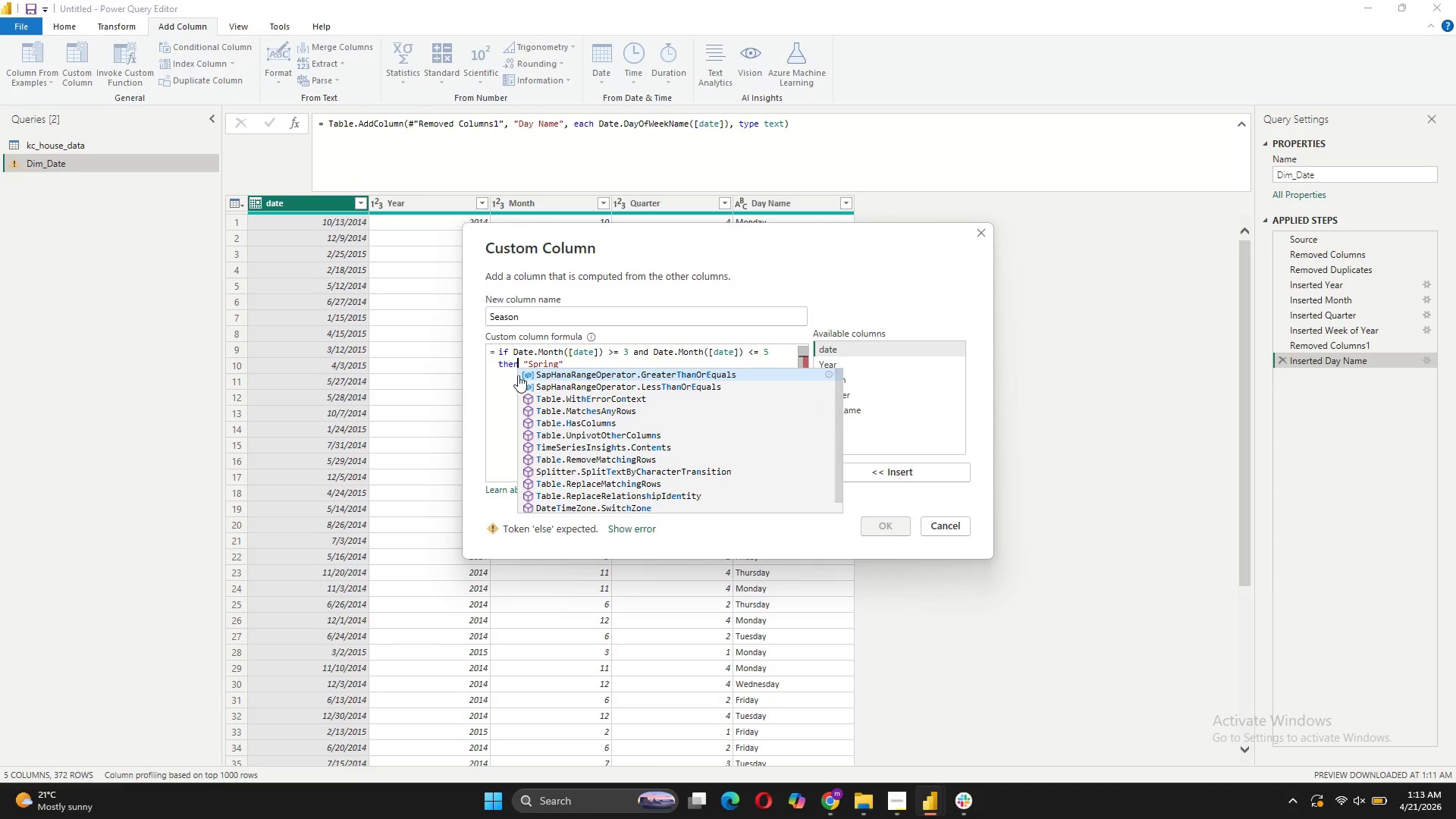 
left_click([601, 356])
 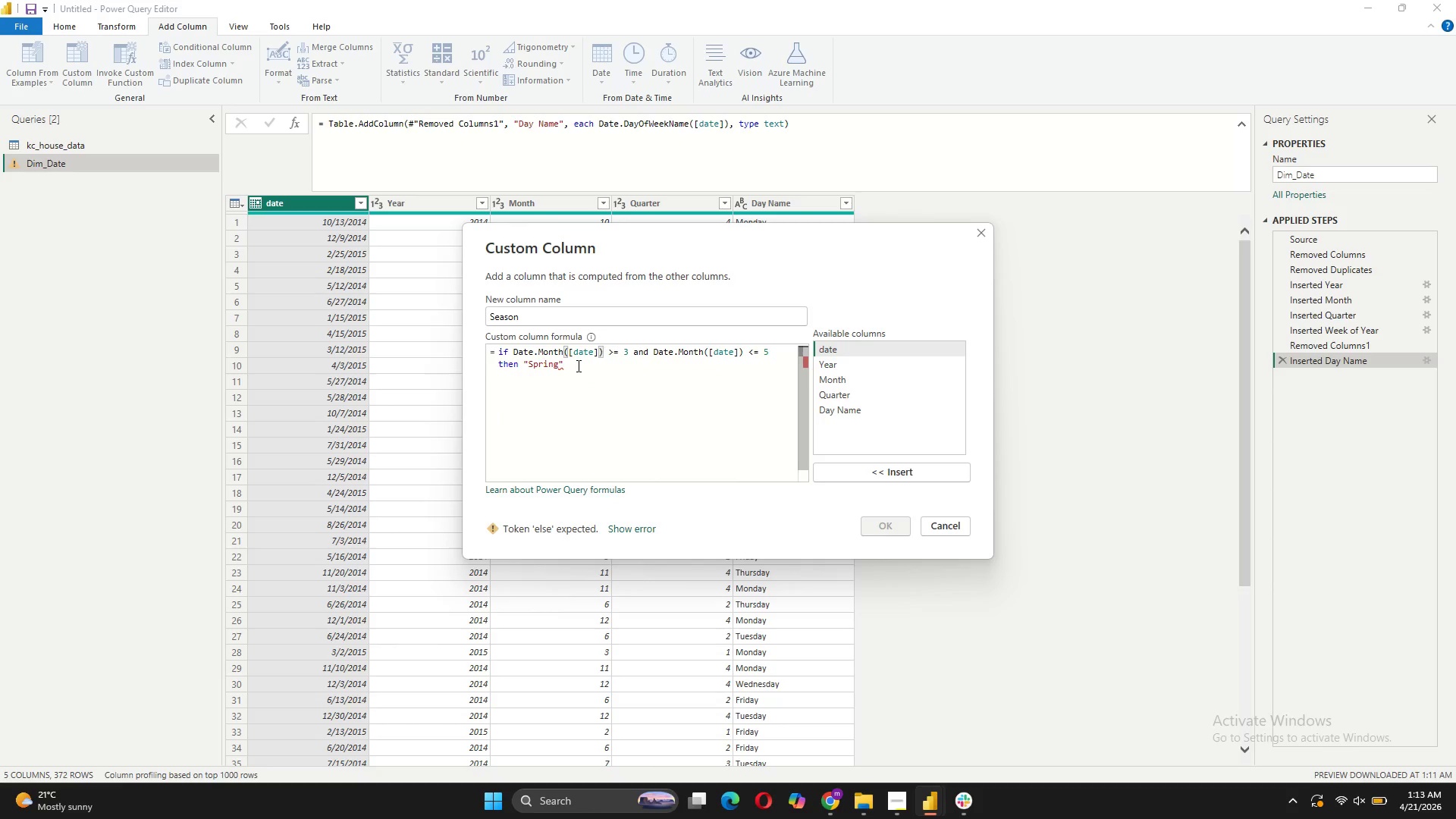 
left_click([577, 366])
 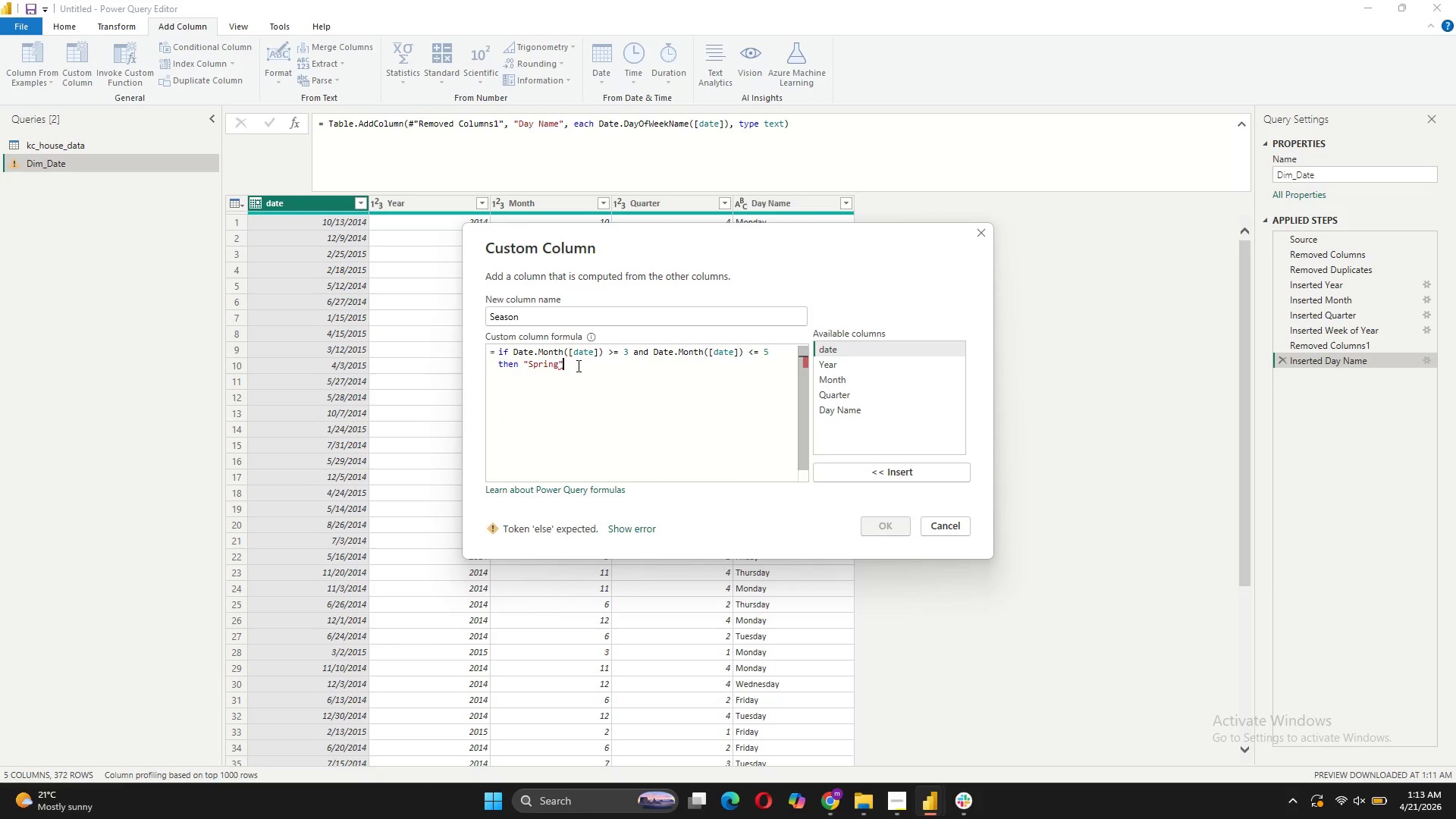 
key(Shift+Enter)
 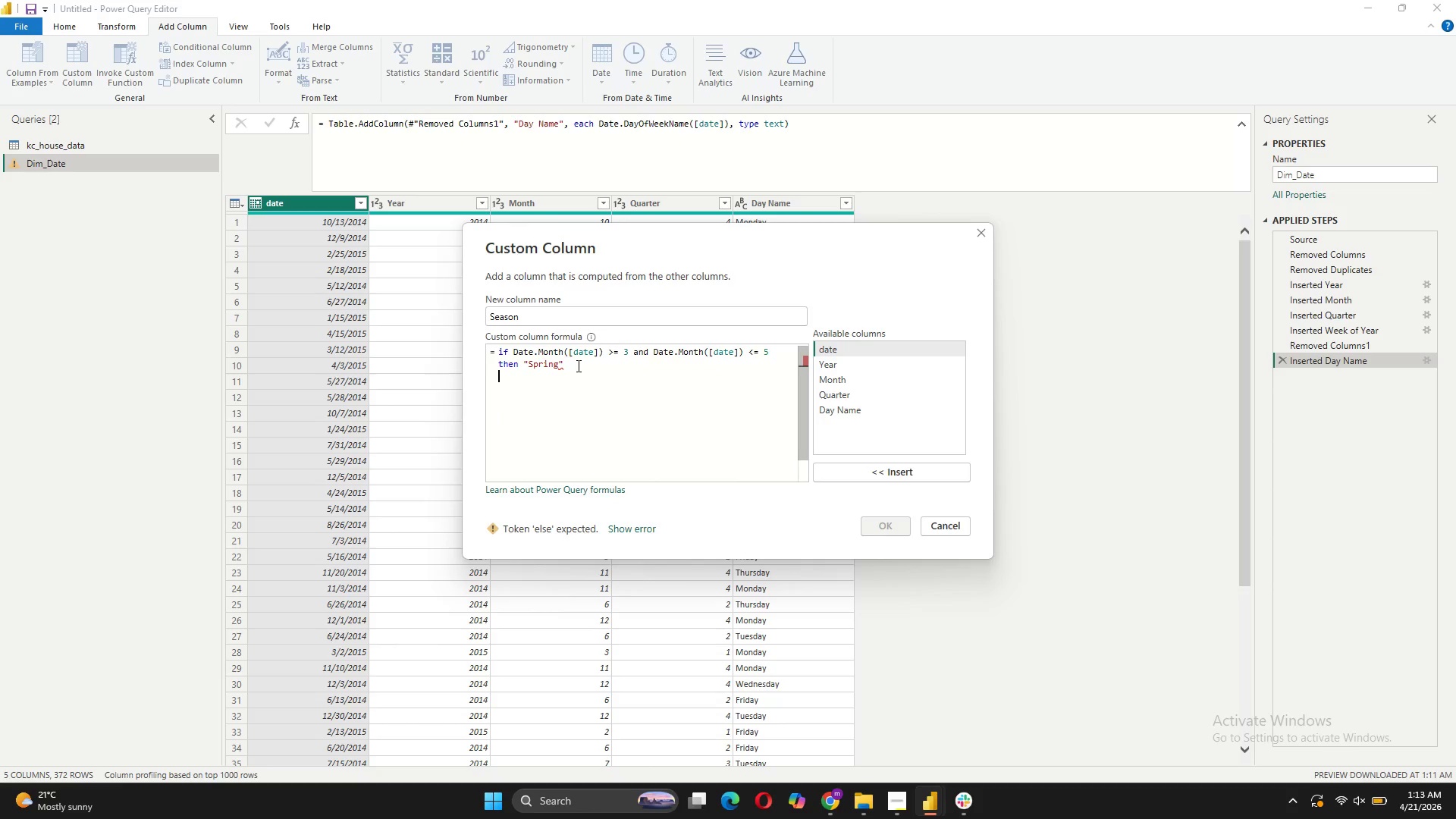 
type(else if Date.Month([date]) >=  )
key(Backspace)
type(6 and Date.Month([date]) <=8 )
 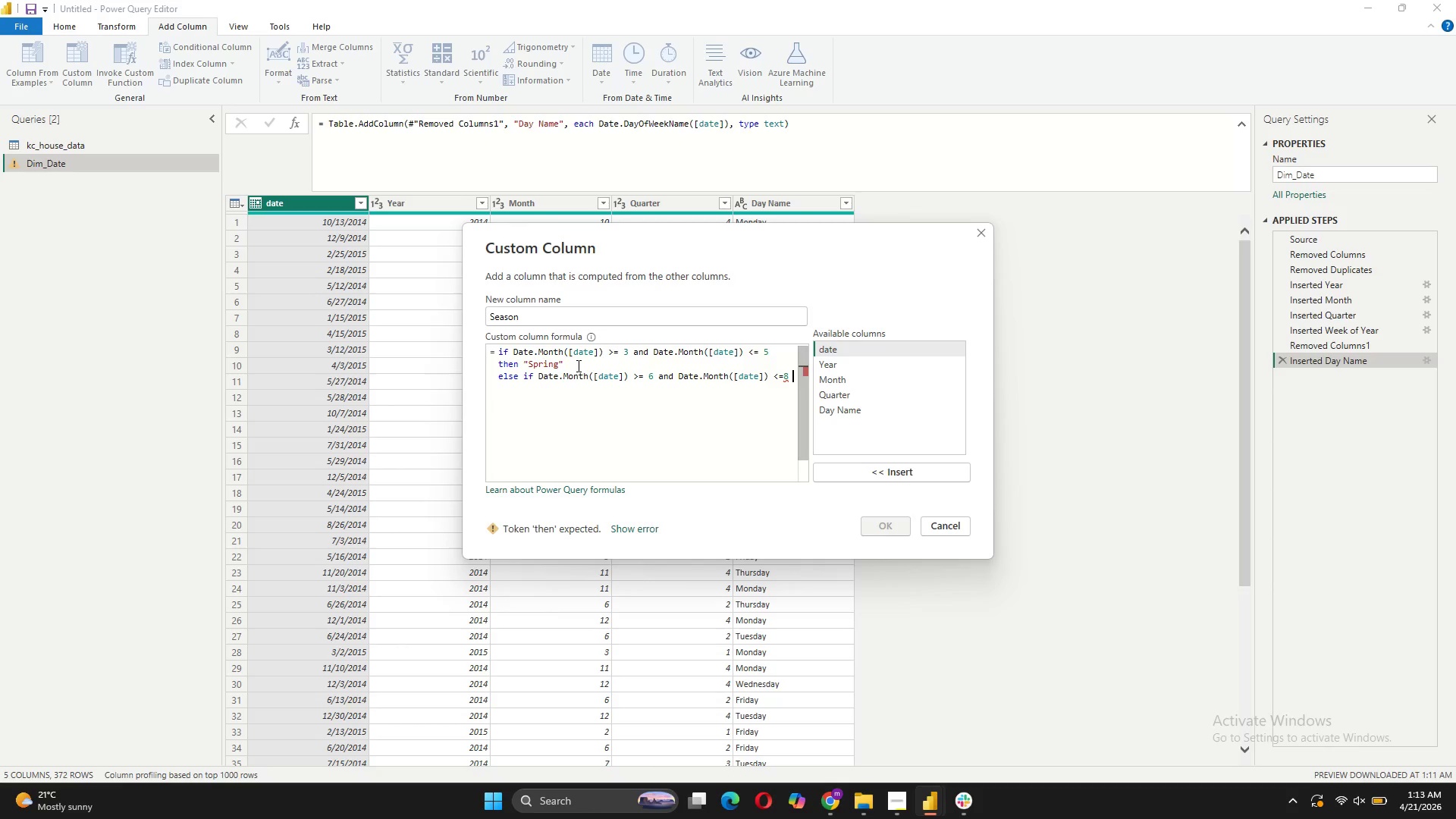 
key(ArrowLeft)
 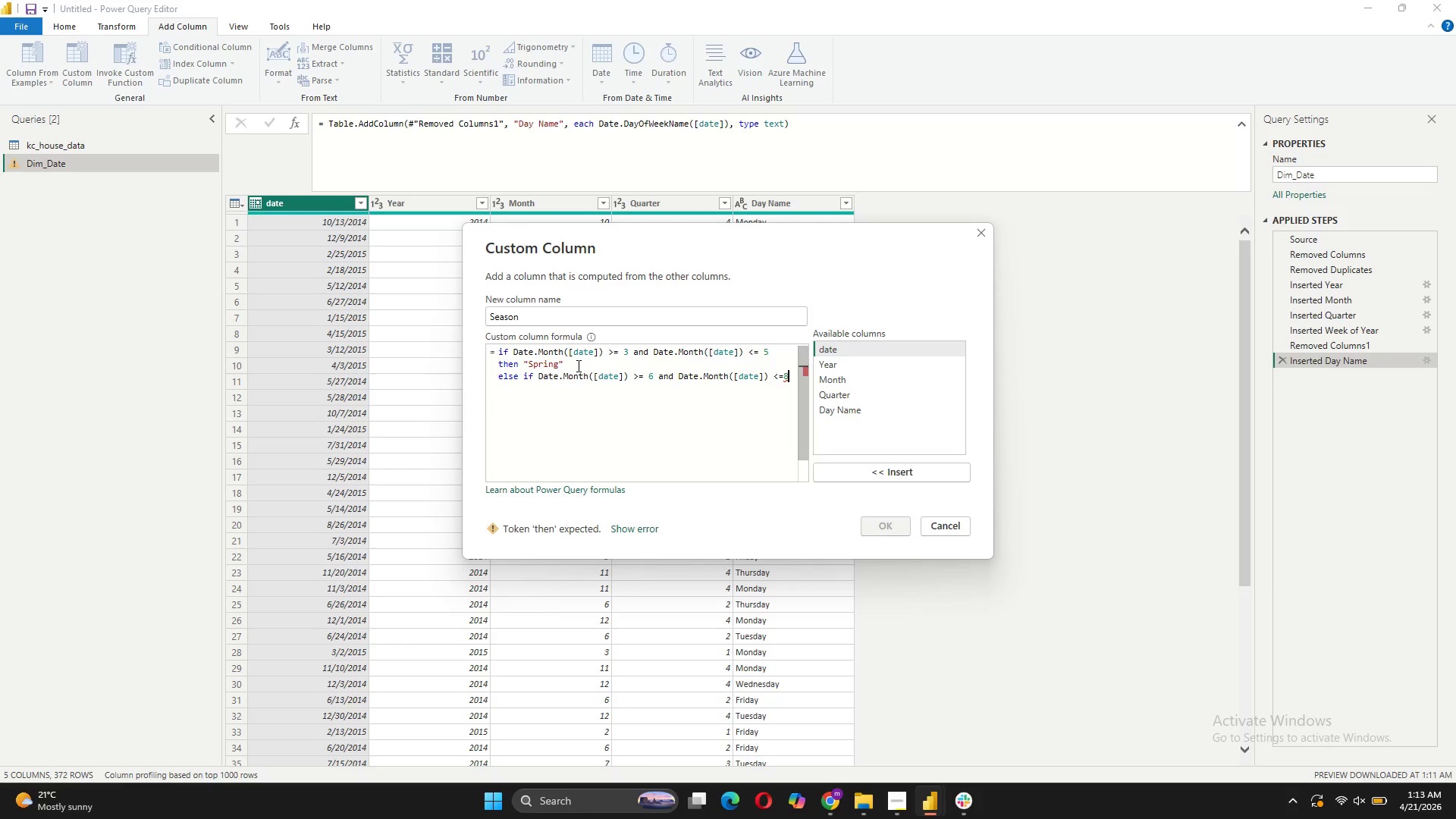 
key(ArrowLeft)
 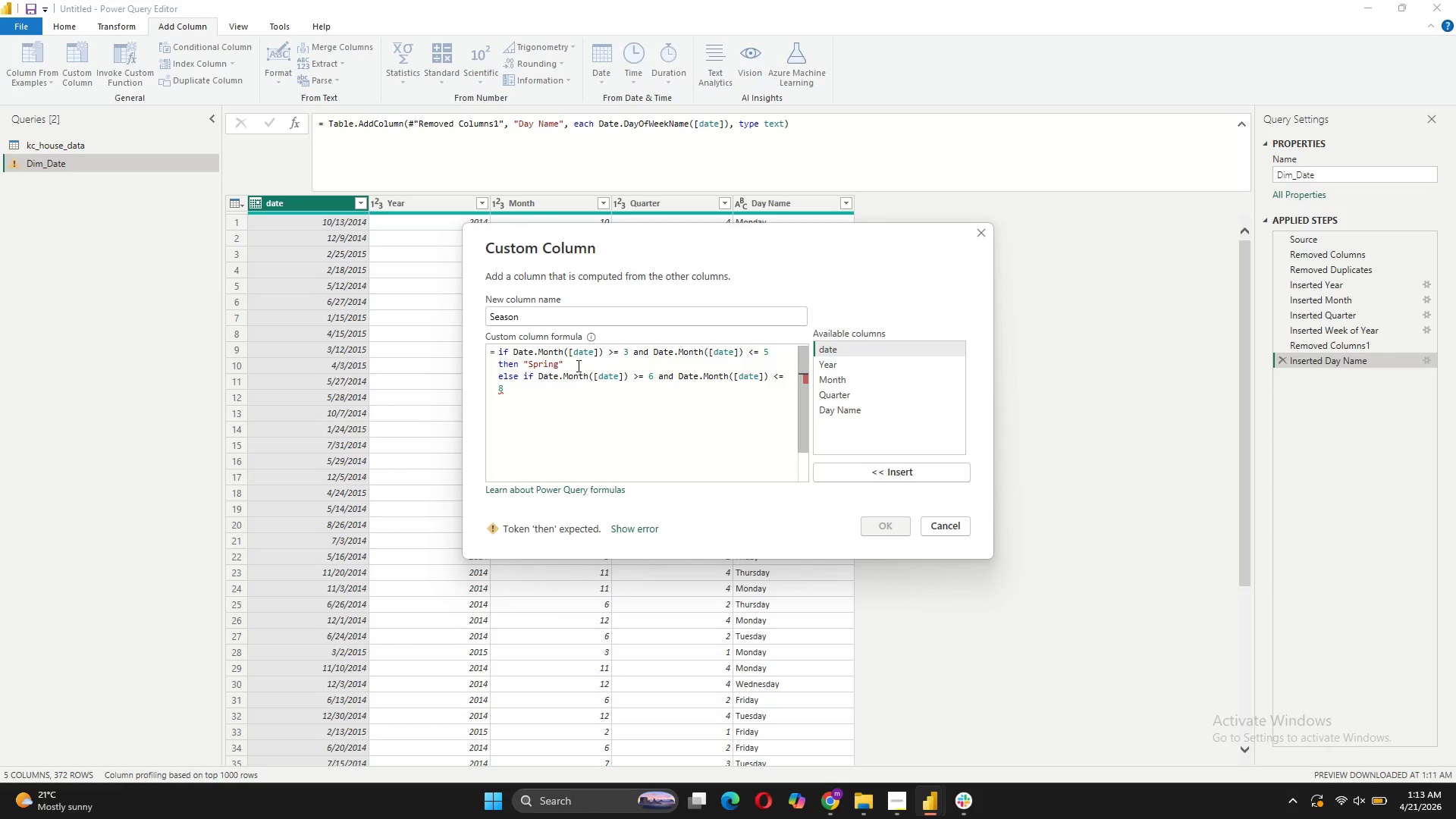 
key(ArrowRight)
 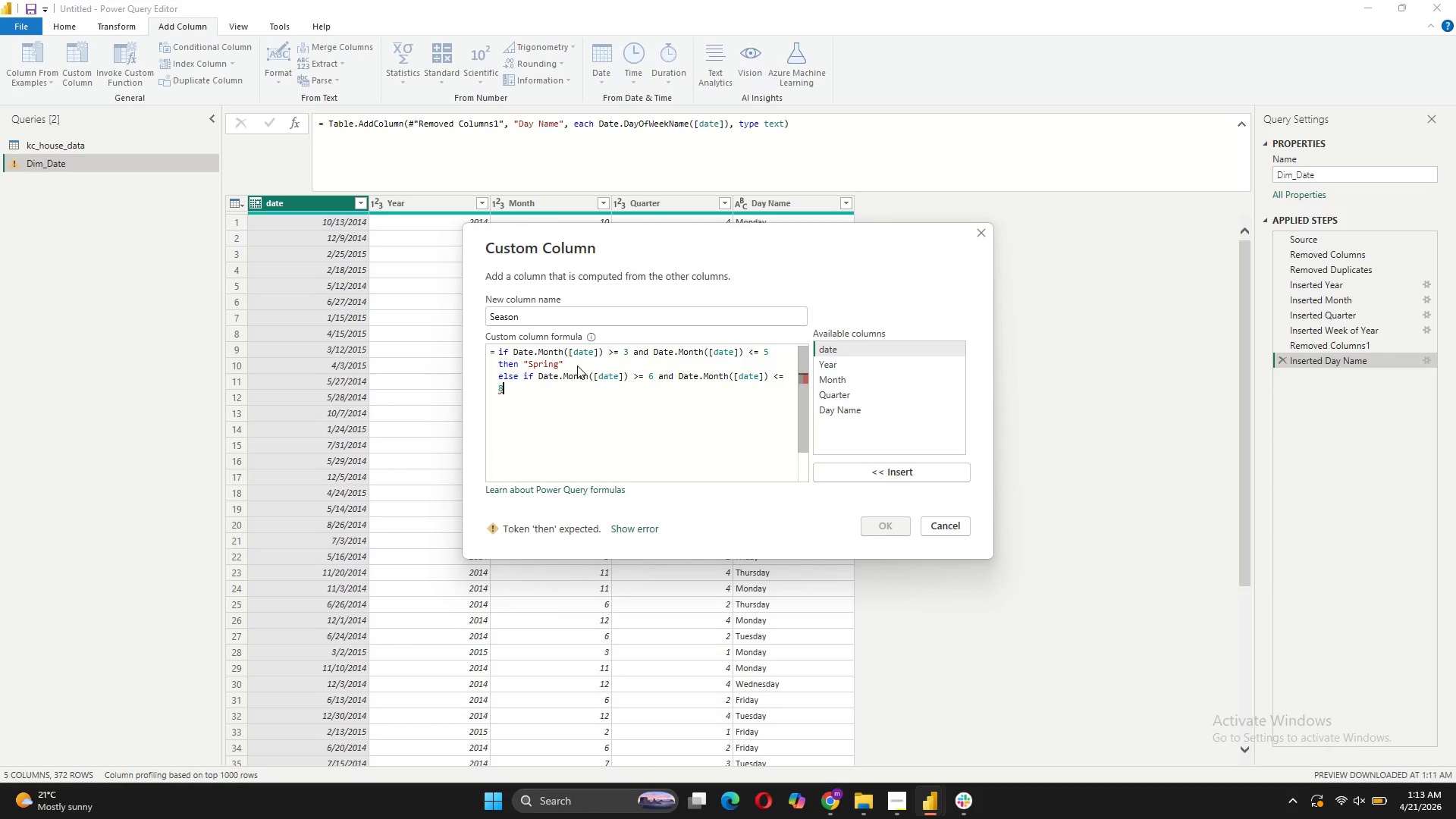 
type( then "Summer)
 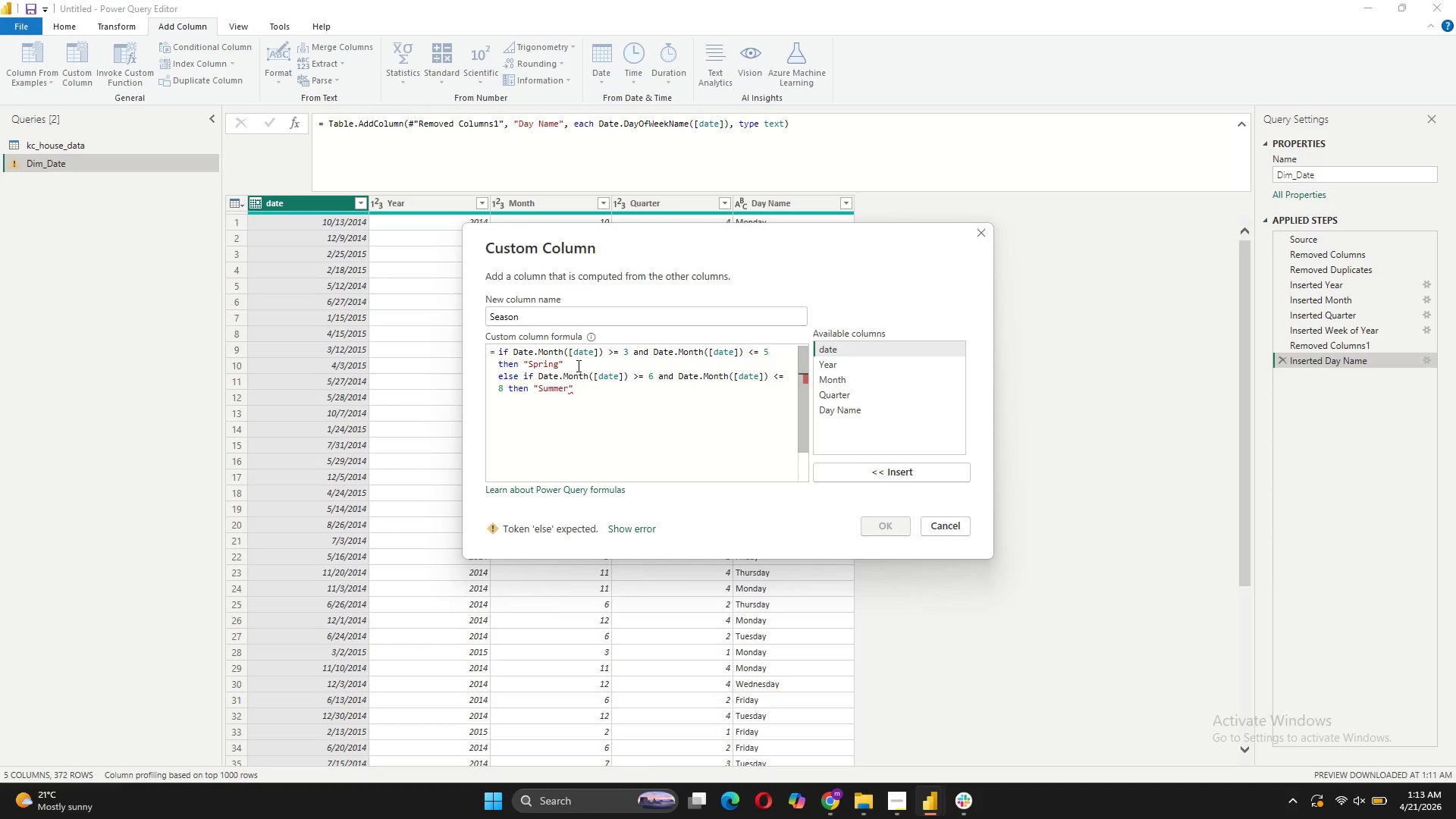 
left_click([580, 389])
 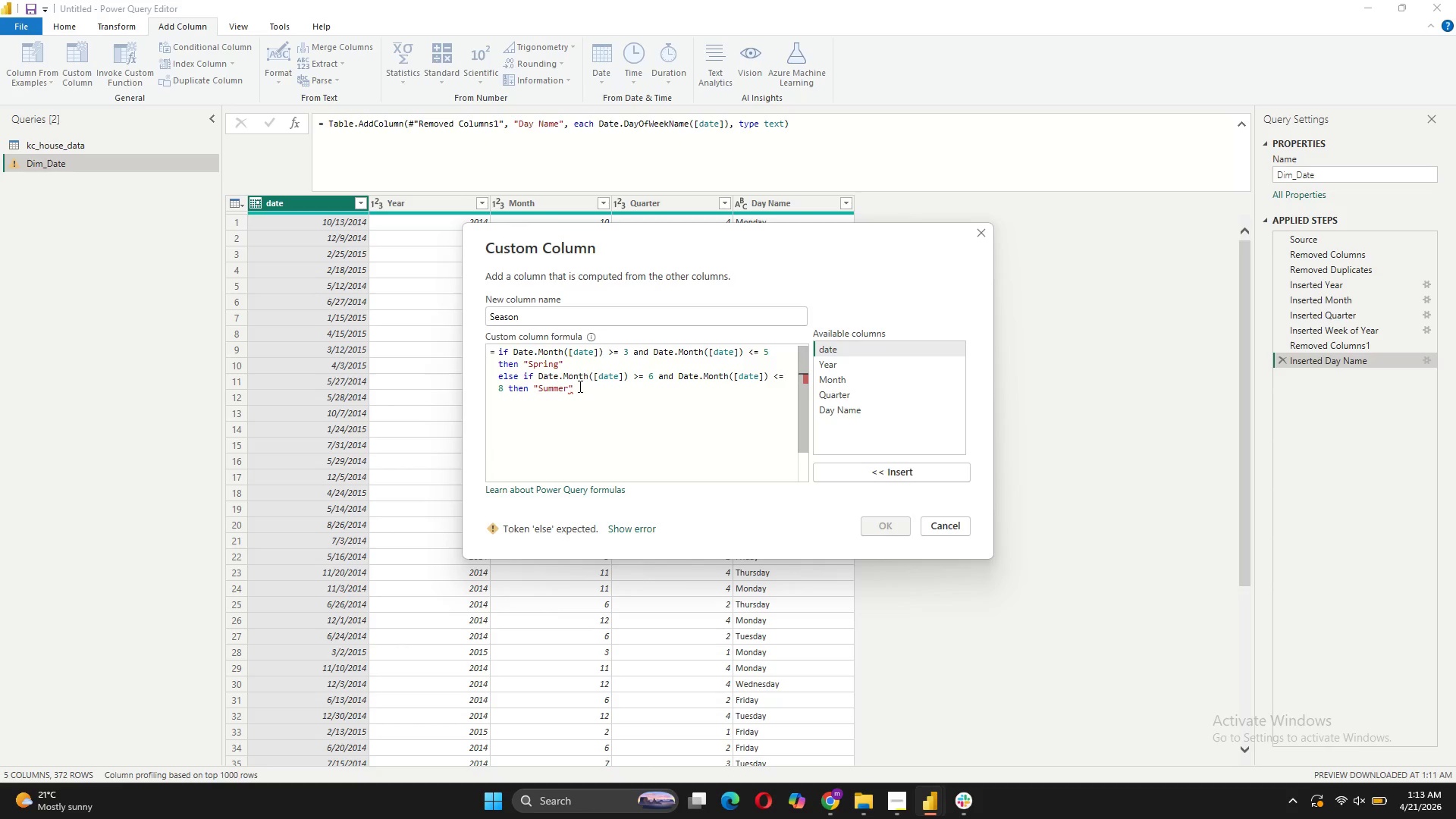 
key(Backspace)
 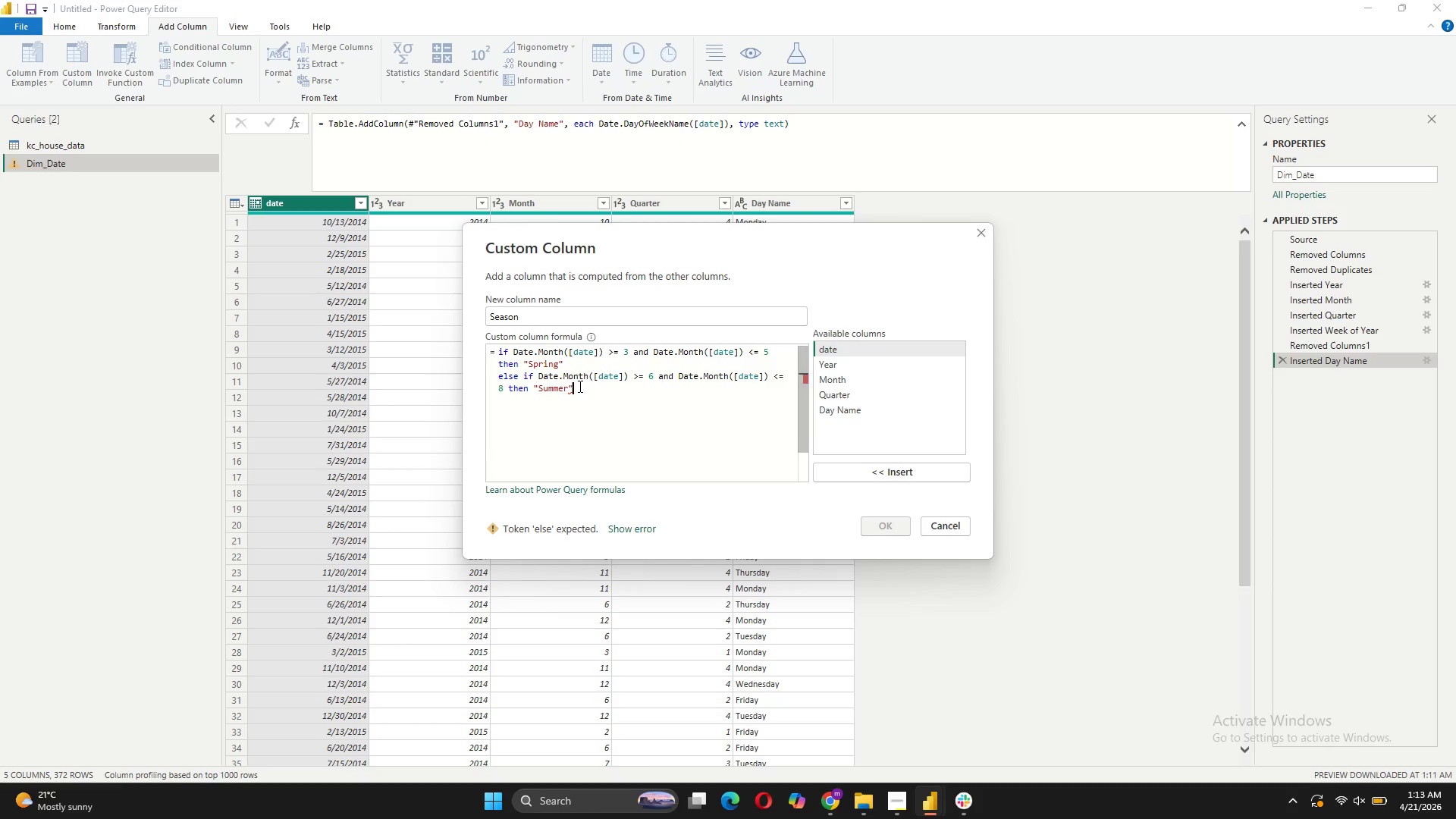 
key(Shift+ShiftRight)
 